 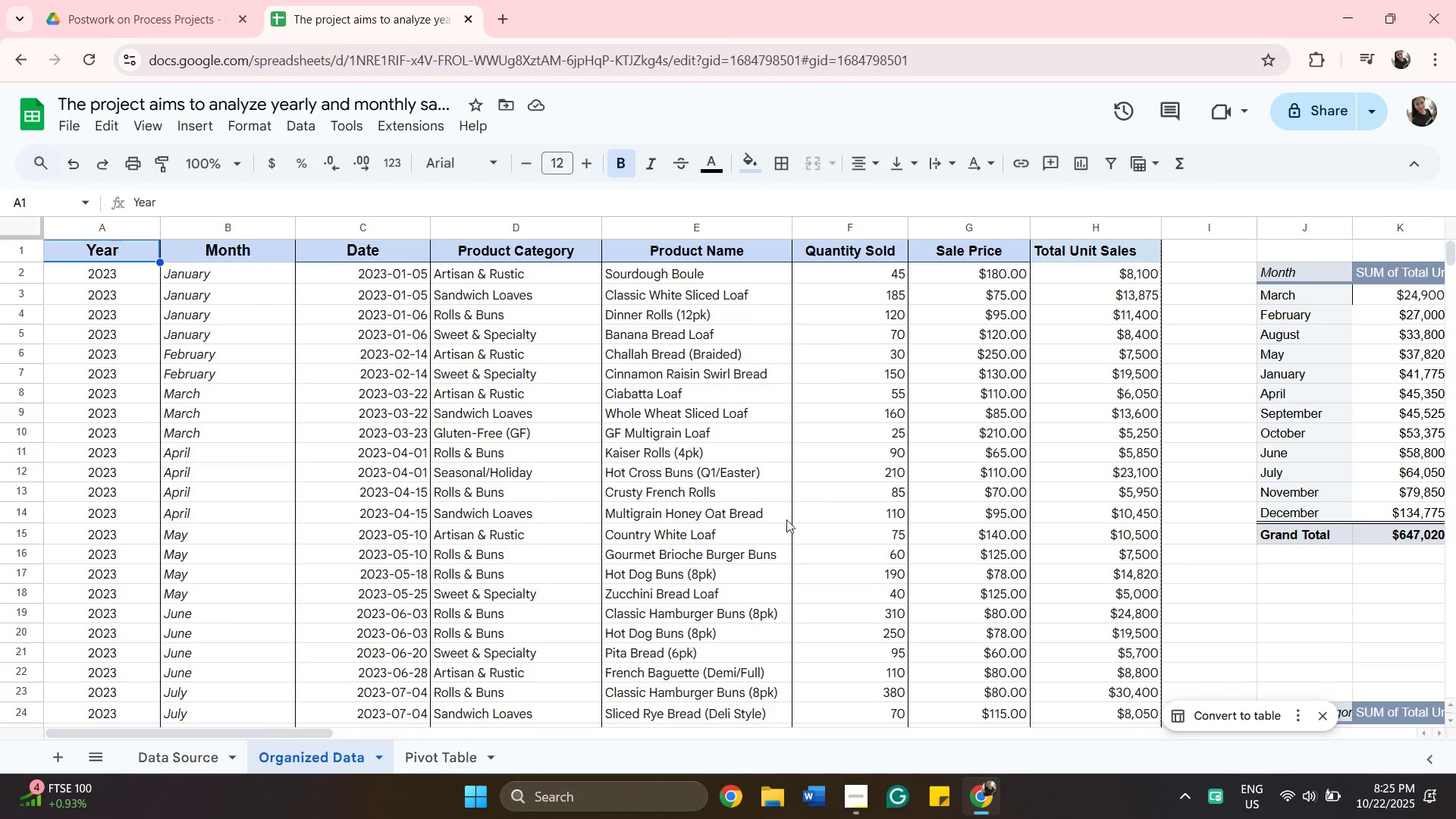 
scroll: coordinate [543, 683], scroll_direction: down, amount: 1.0
 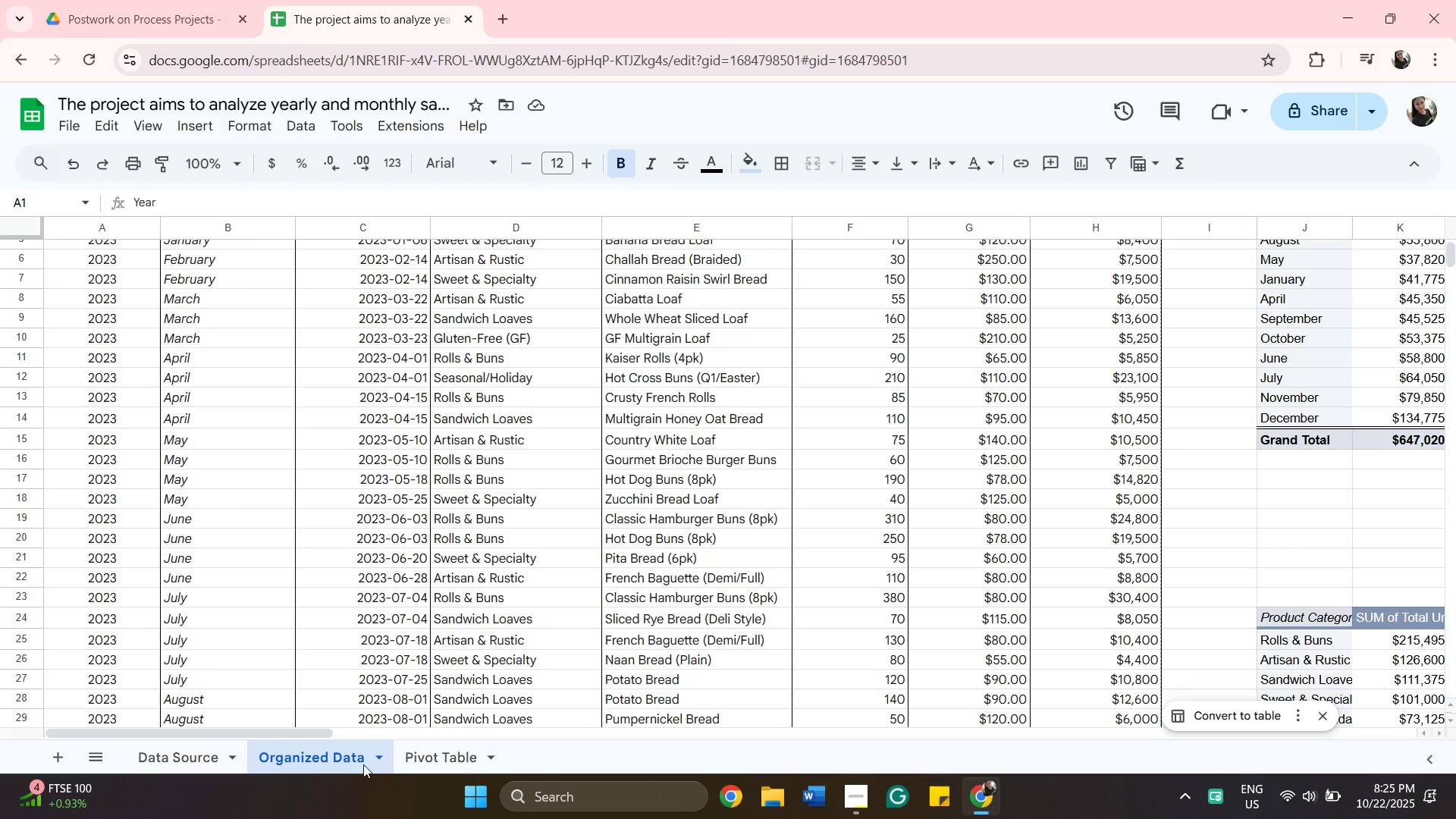 
left_click([363, 764])
 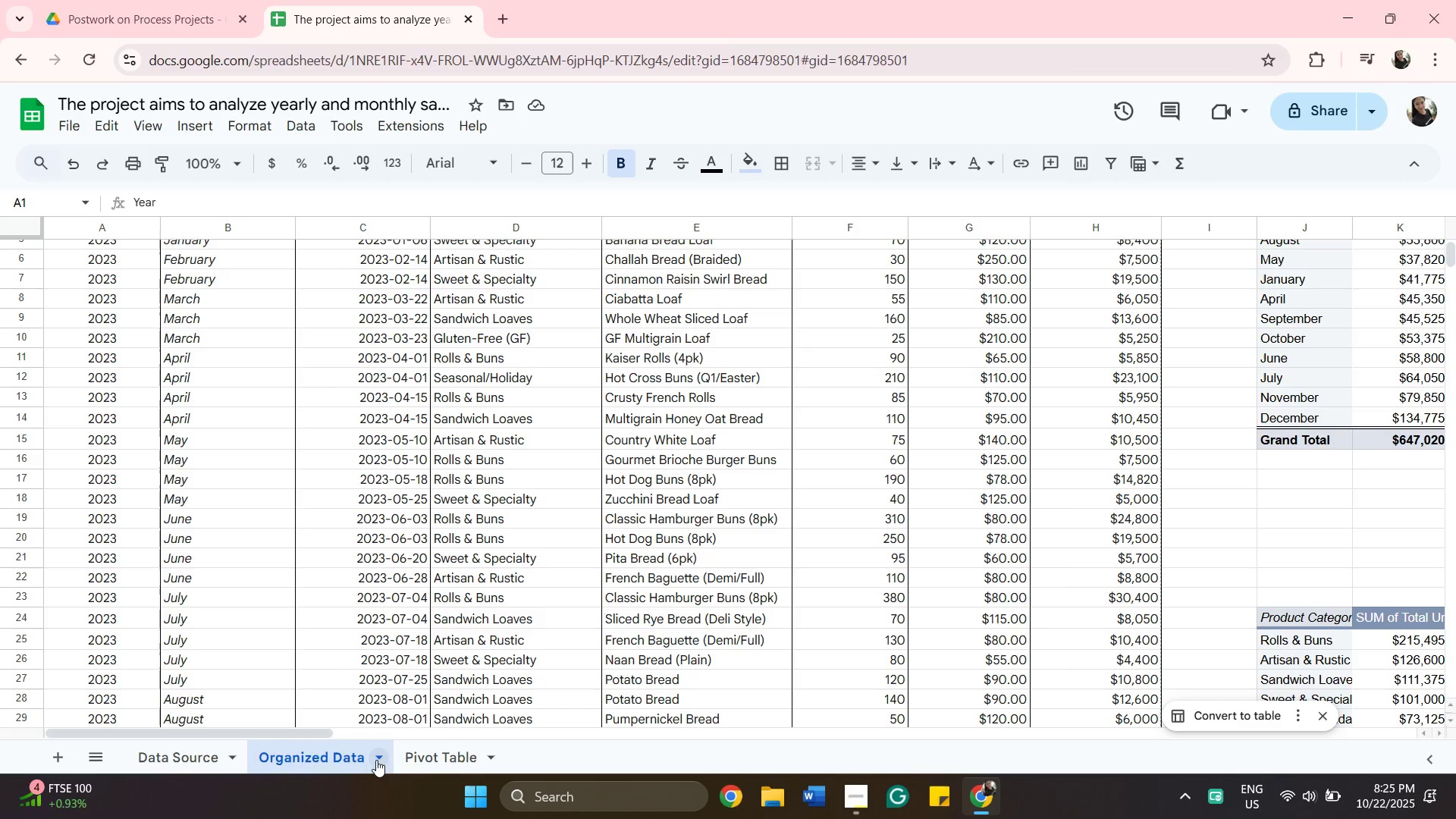 
left_click([377, 761])
 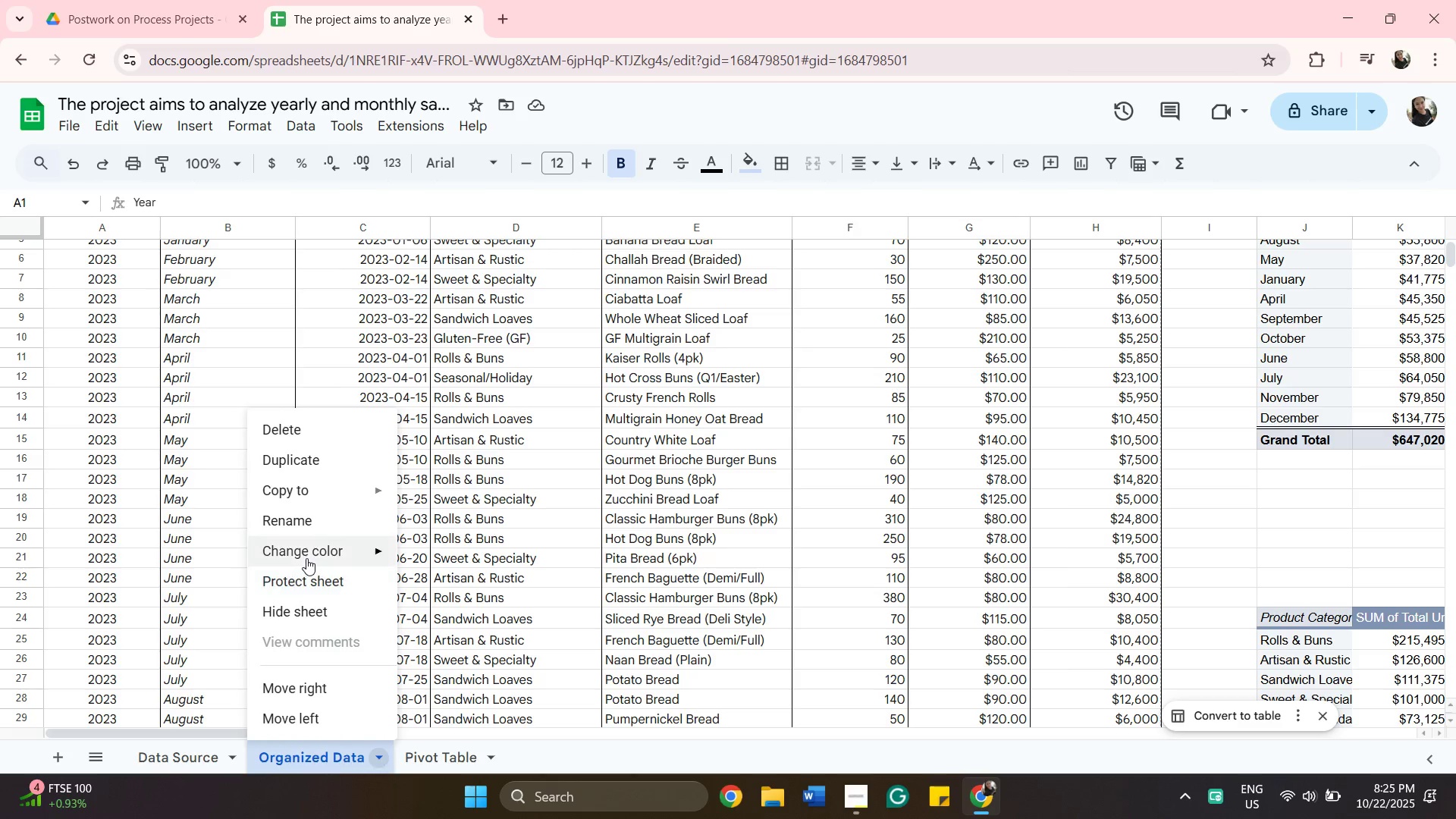 
left_click([306, 558])
 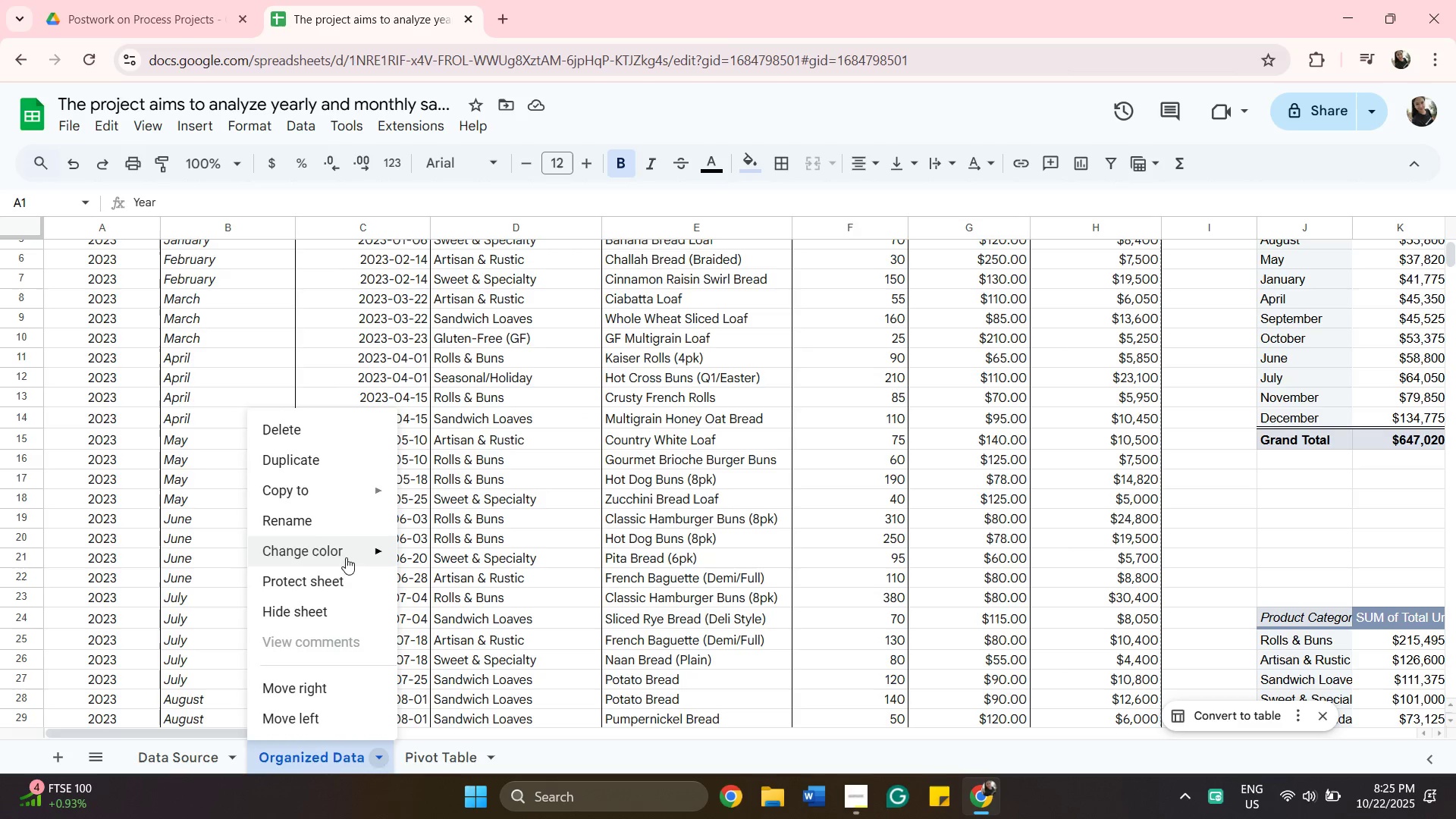 
left_click([334, 527])
 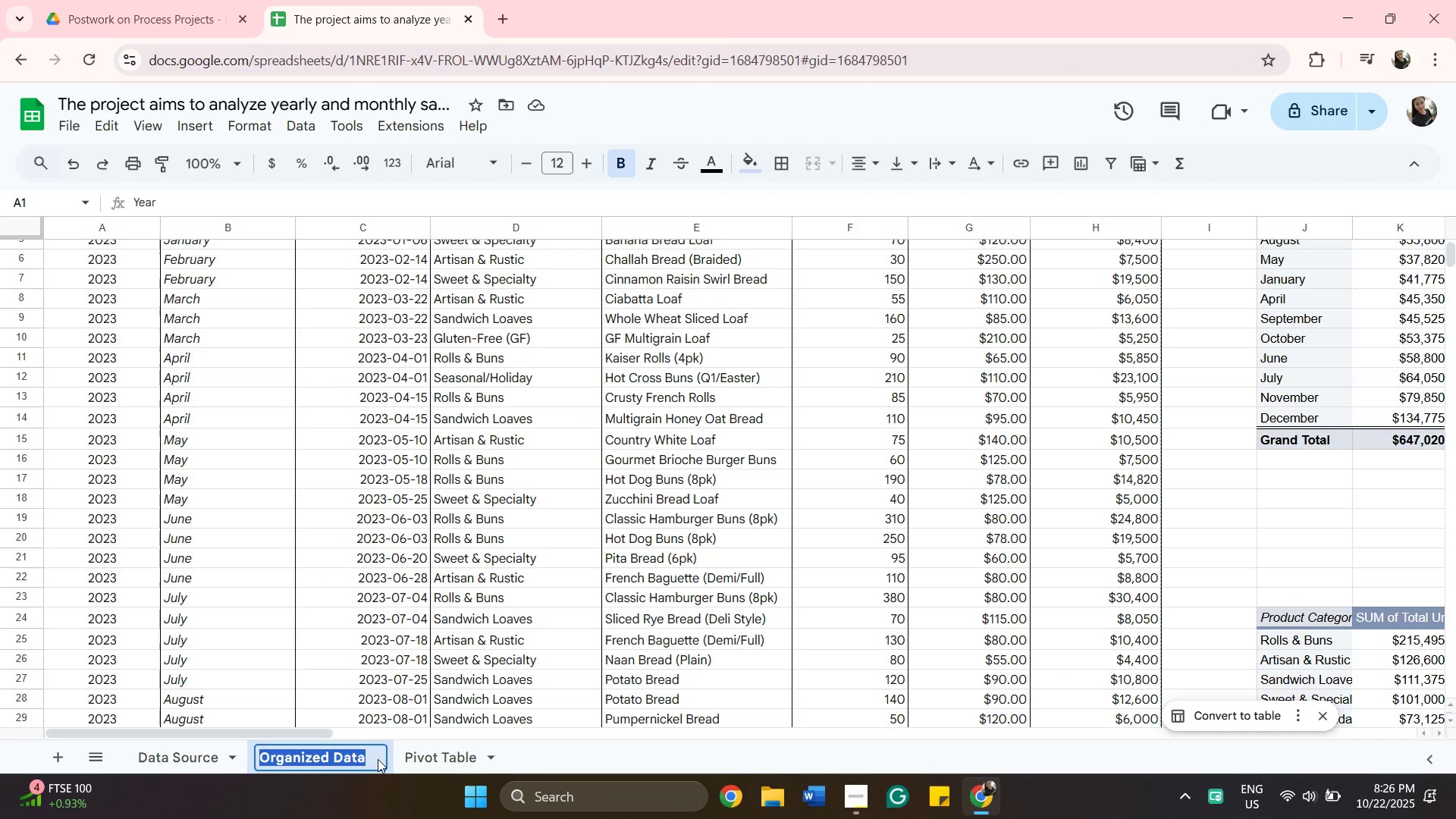 
left_click([378, 759])
 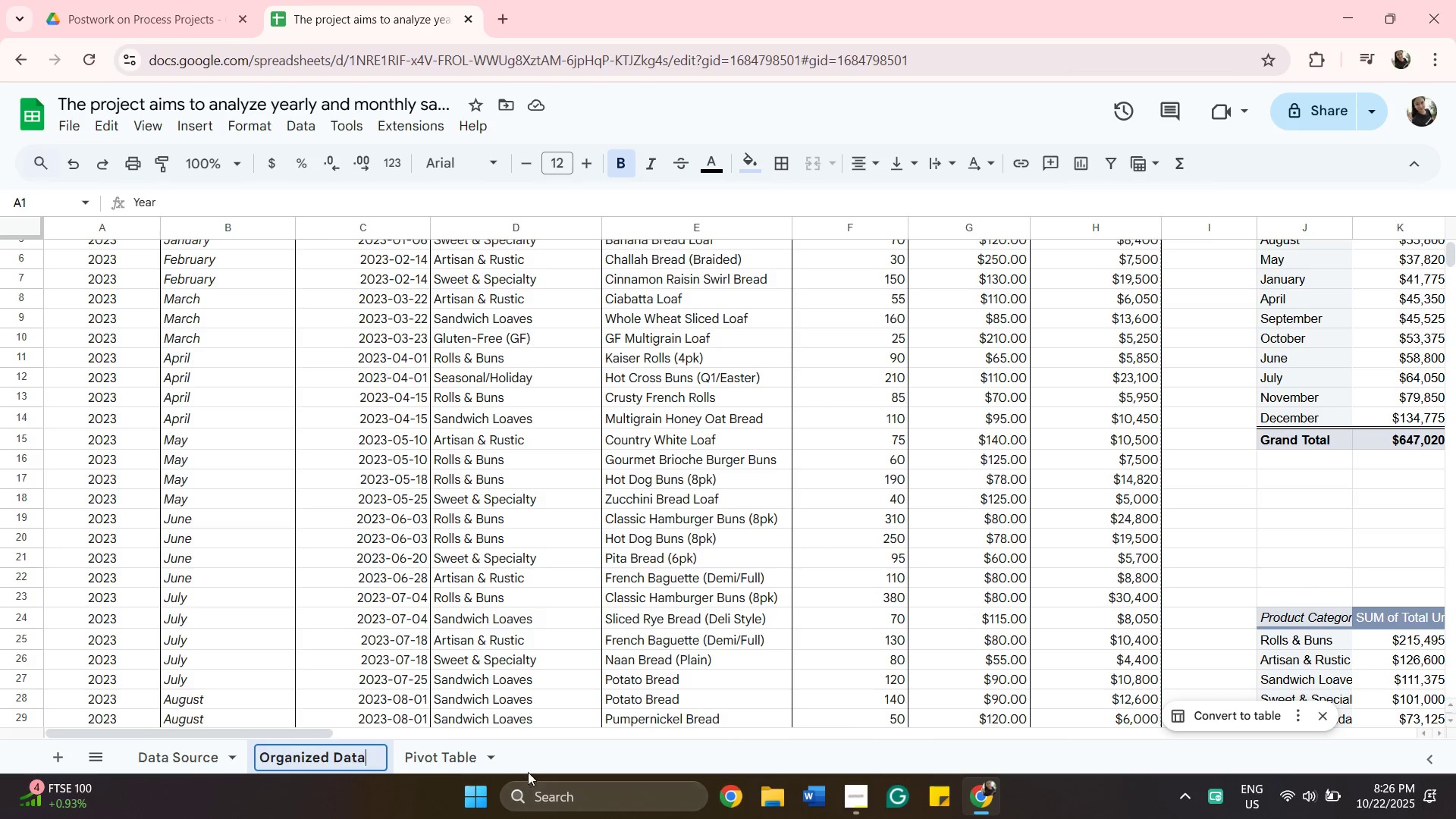 
left_click([522, 761])
 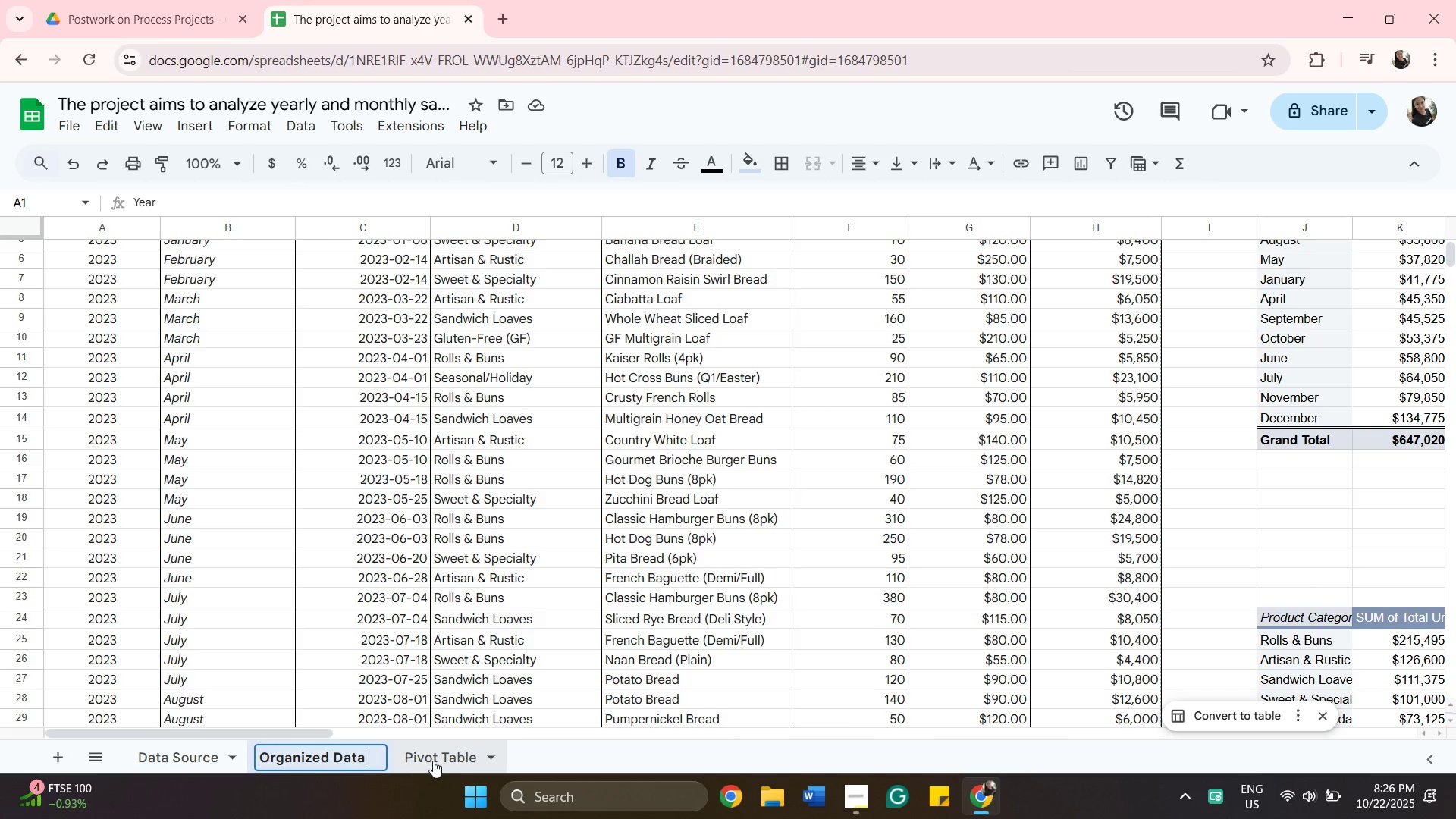 
left_click([438, 759])
 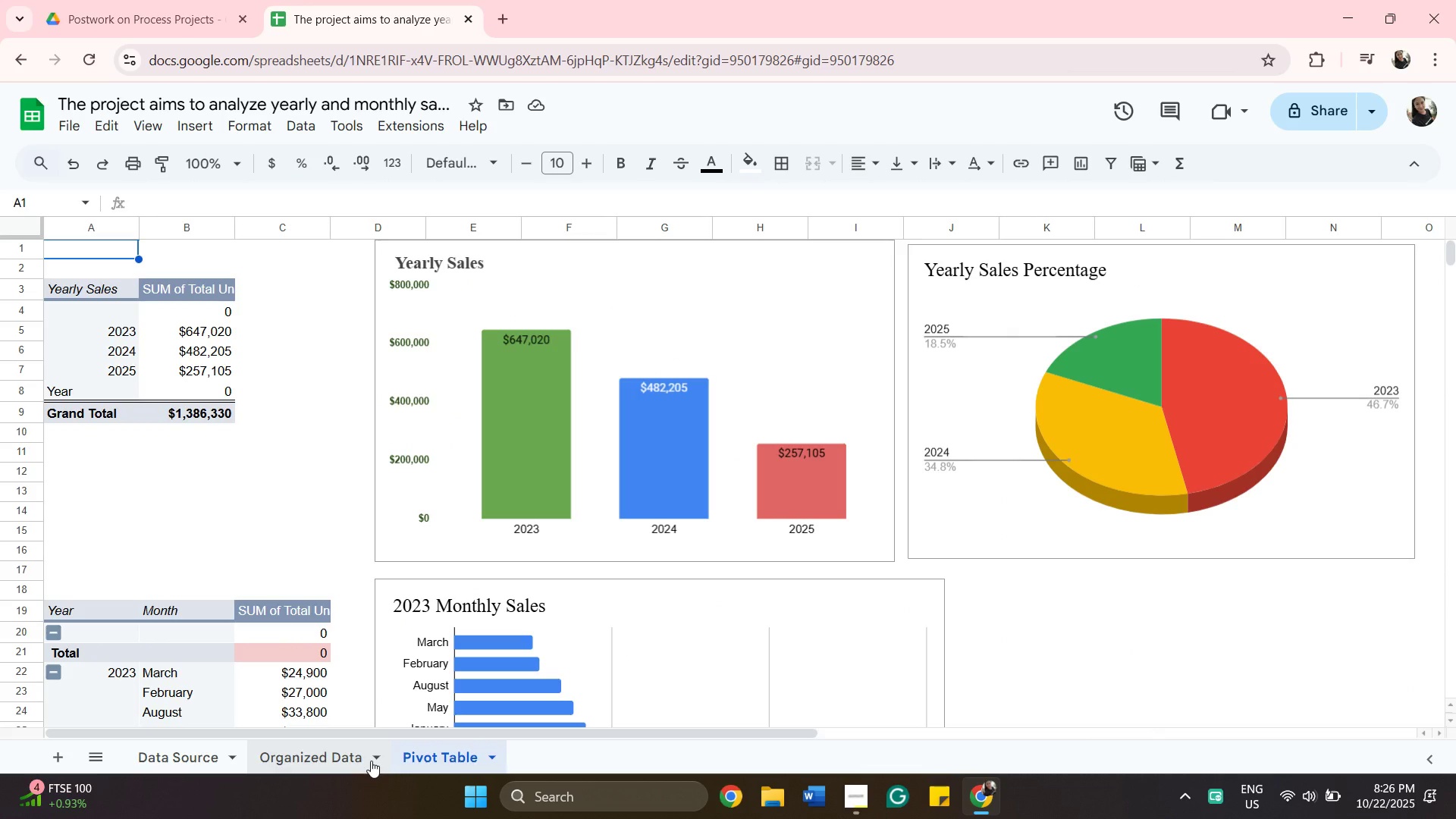 
left_click([371, 761])
 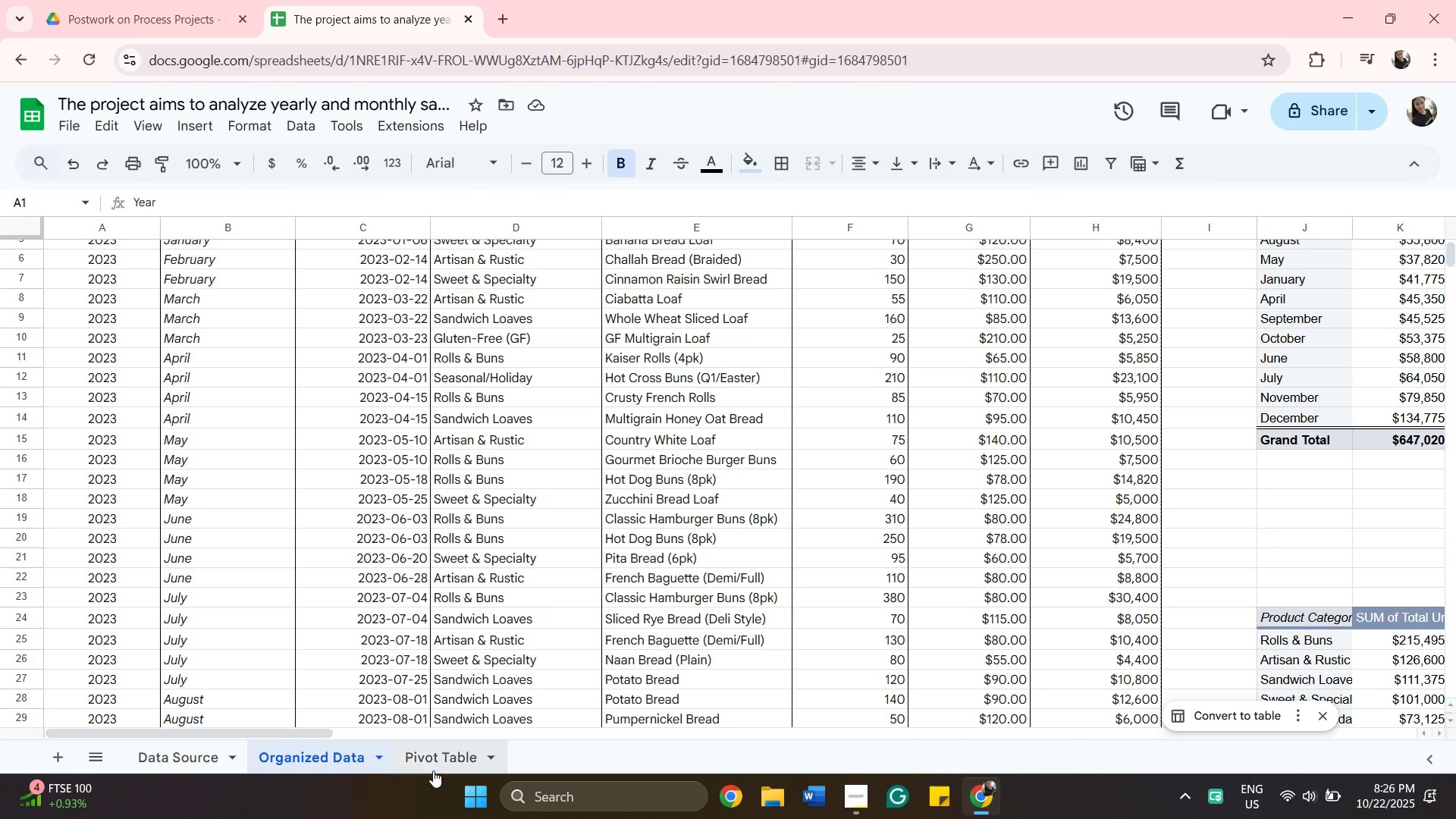 
left_click([431, 762])
 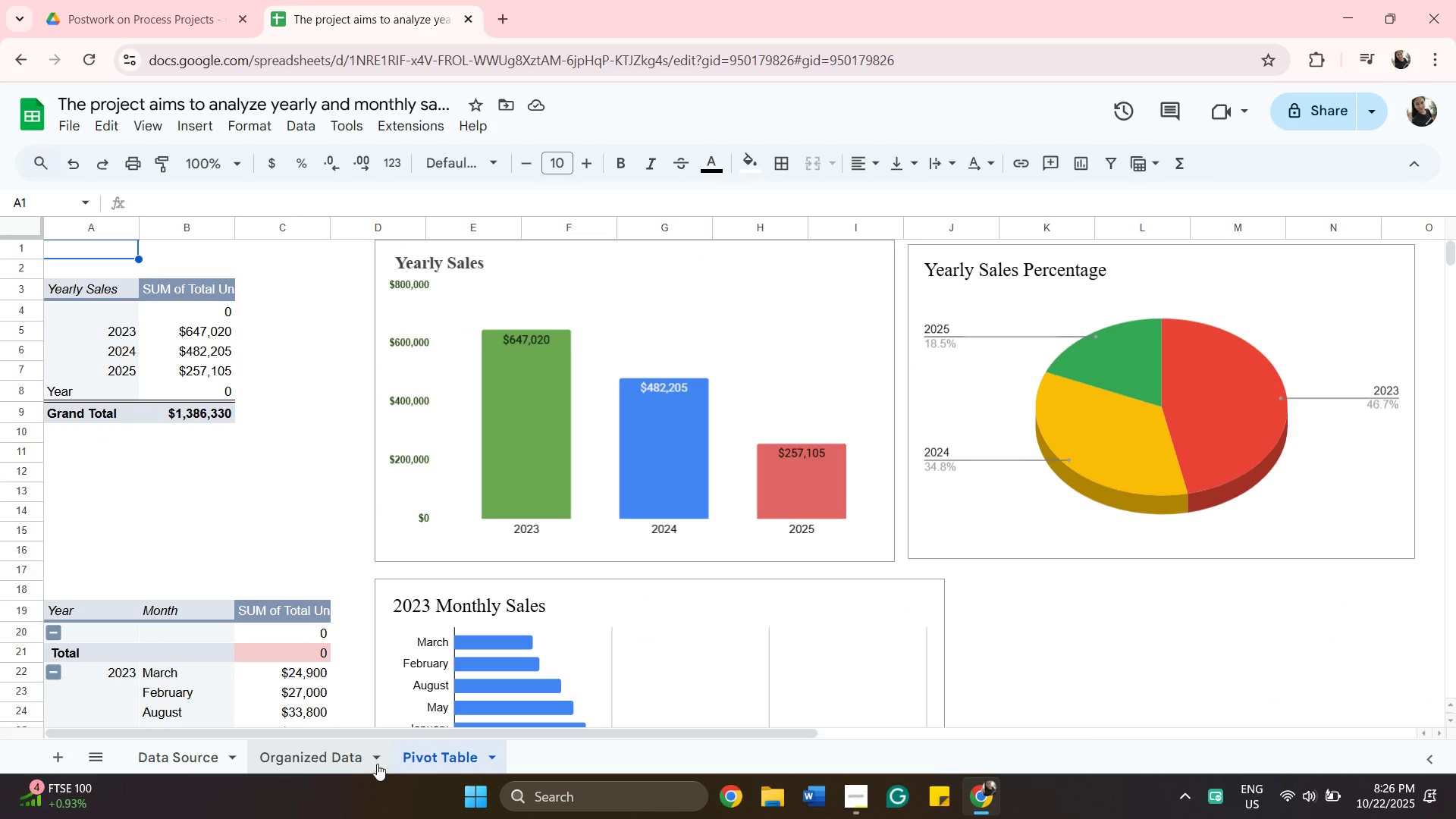 
left_click([381, 758])
 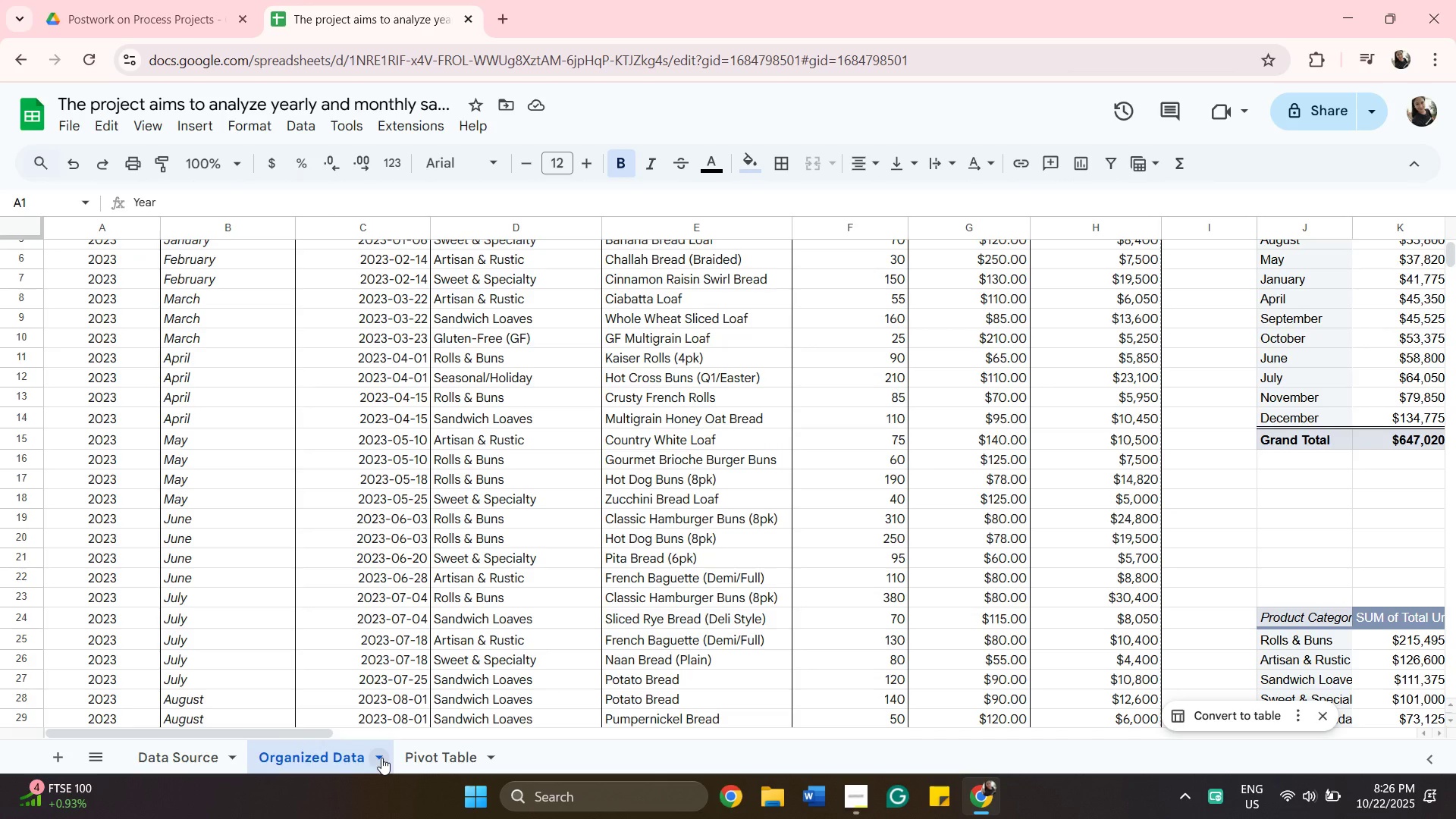 
left_click([381, 758])
 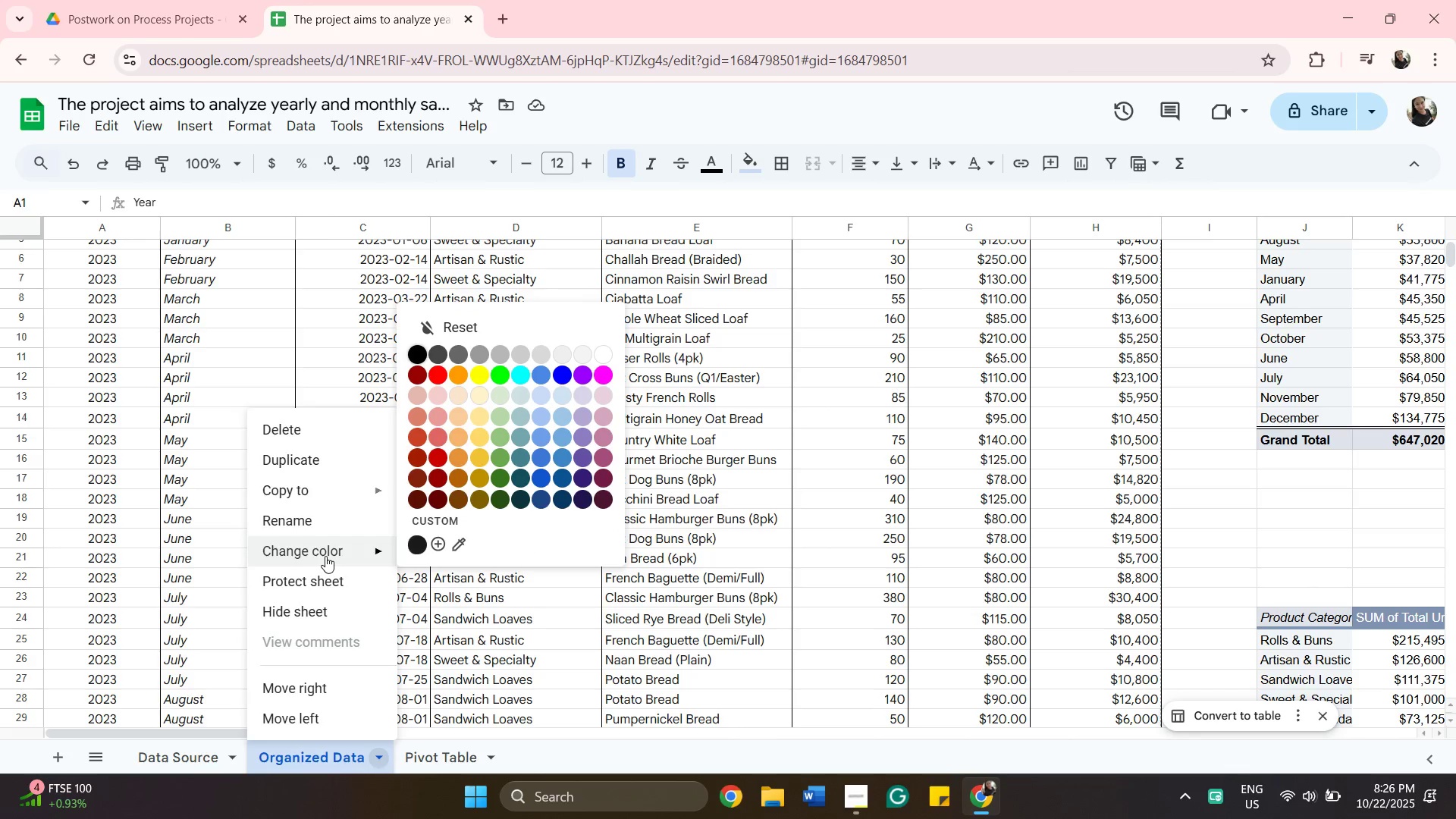 
left_click([325, 556])
 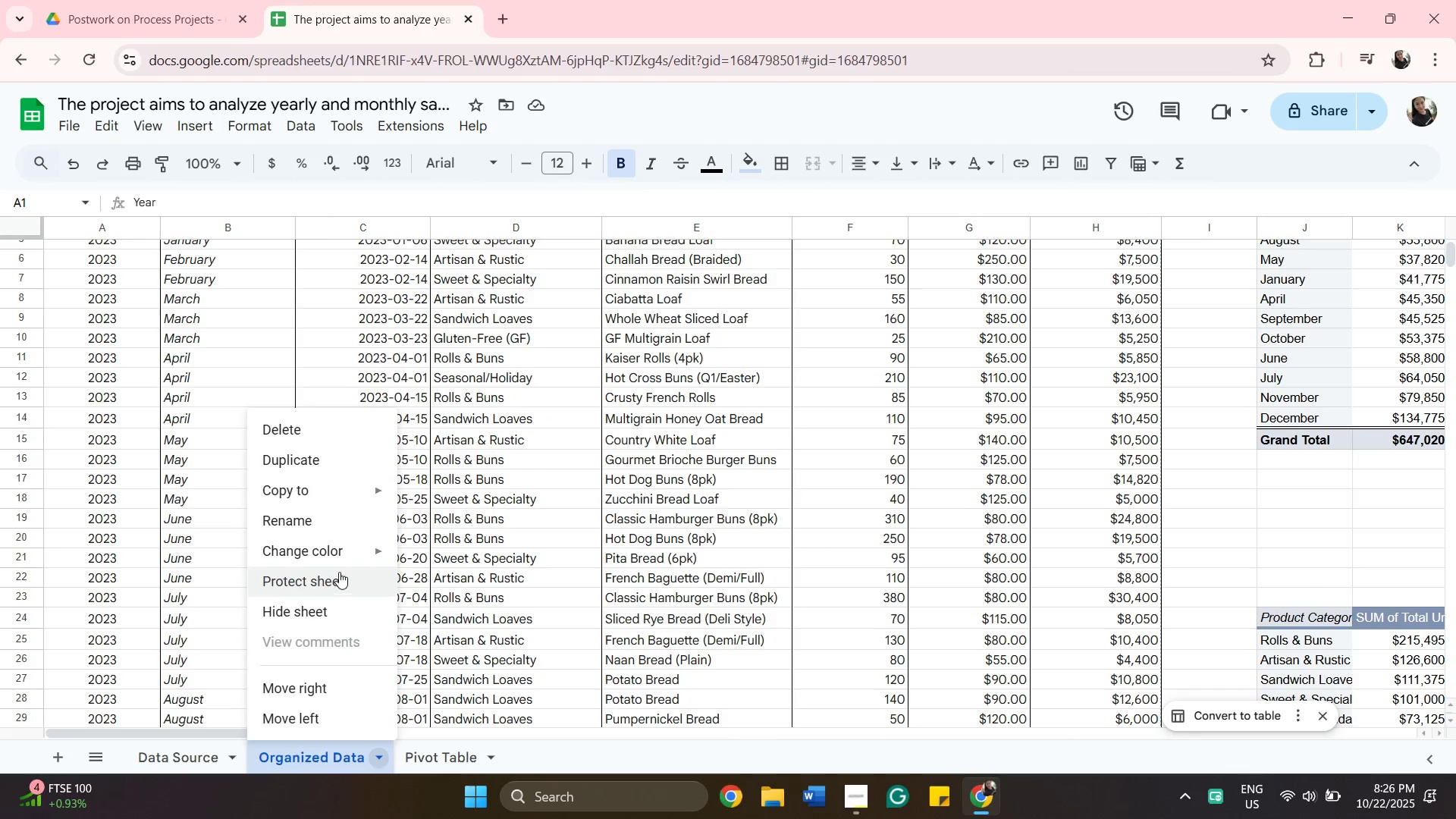 
left_click([337, 561])
 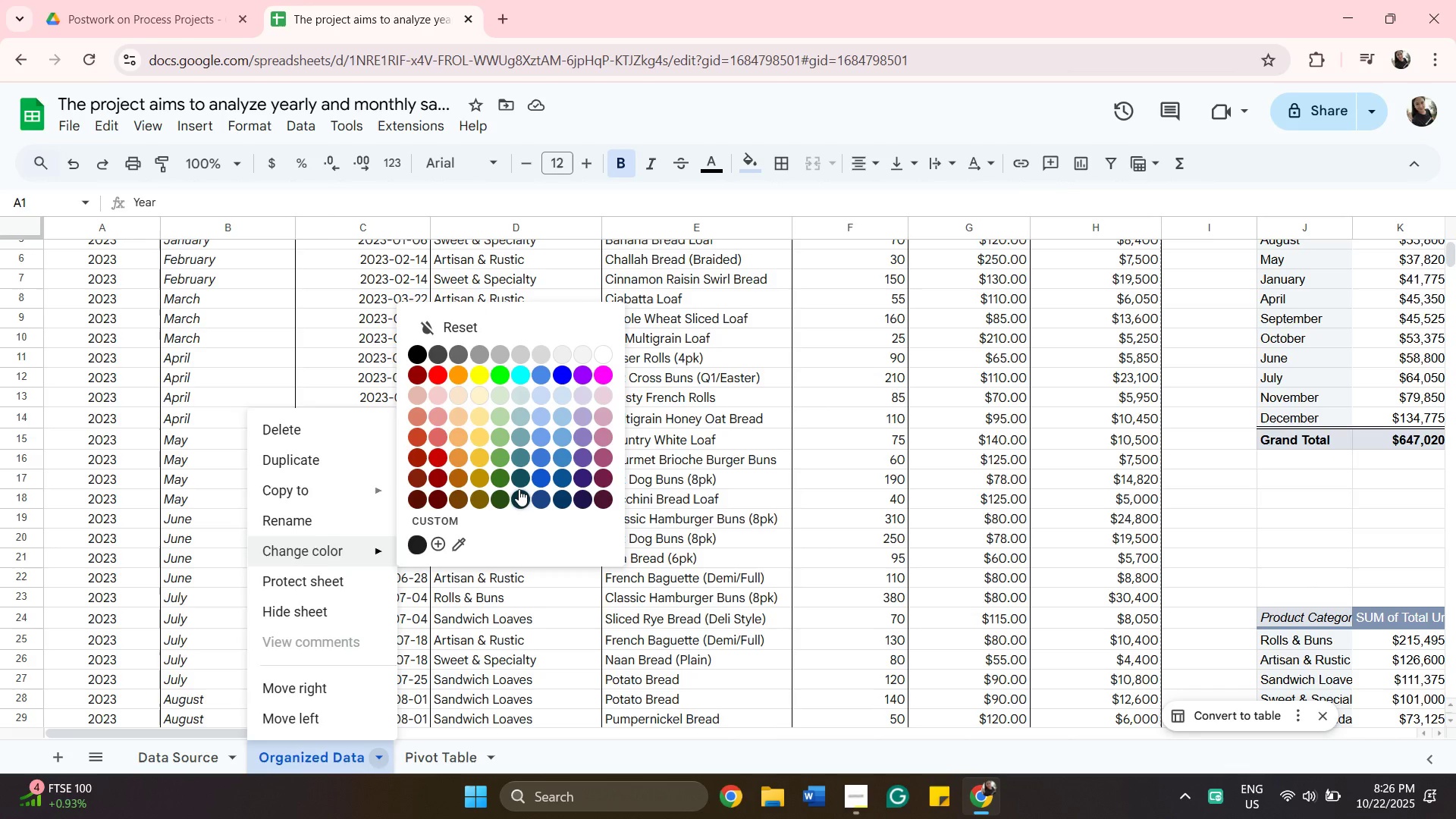 
mouse_move([543, 482])
 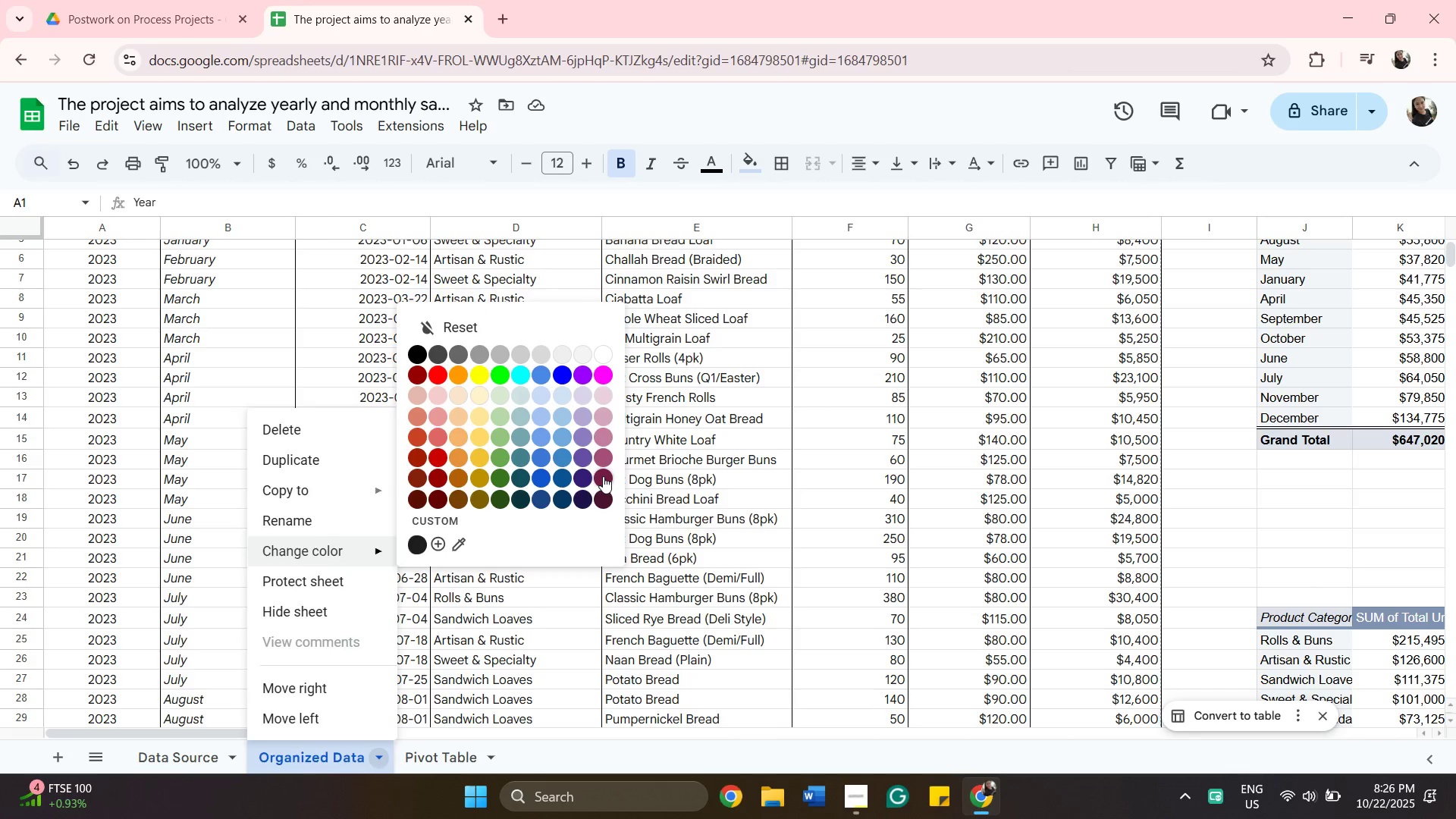 
left_click([603, 476])
 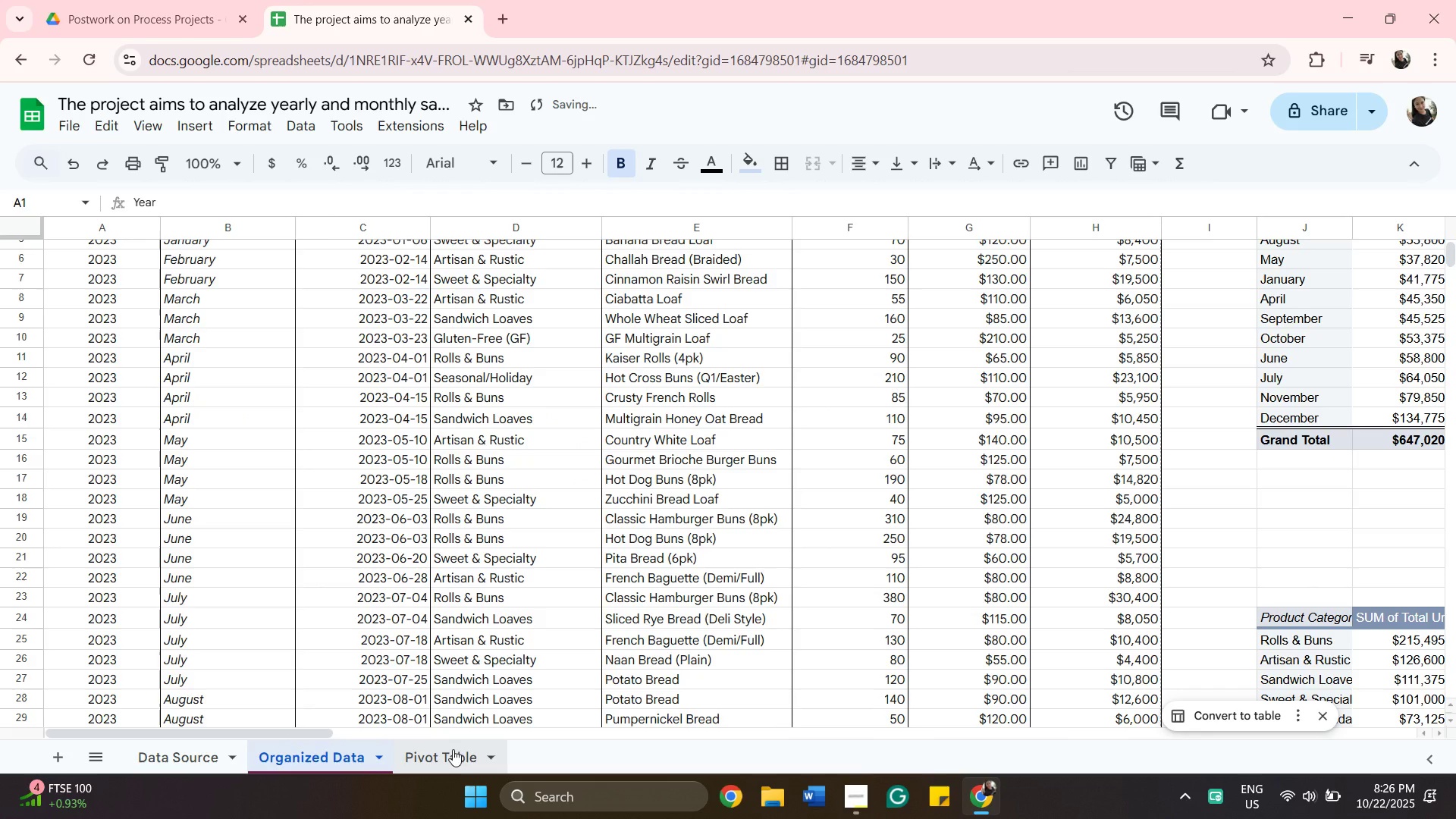 
left_click([453, 749])
 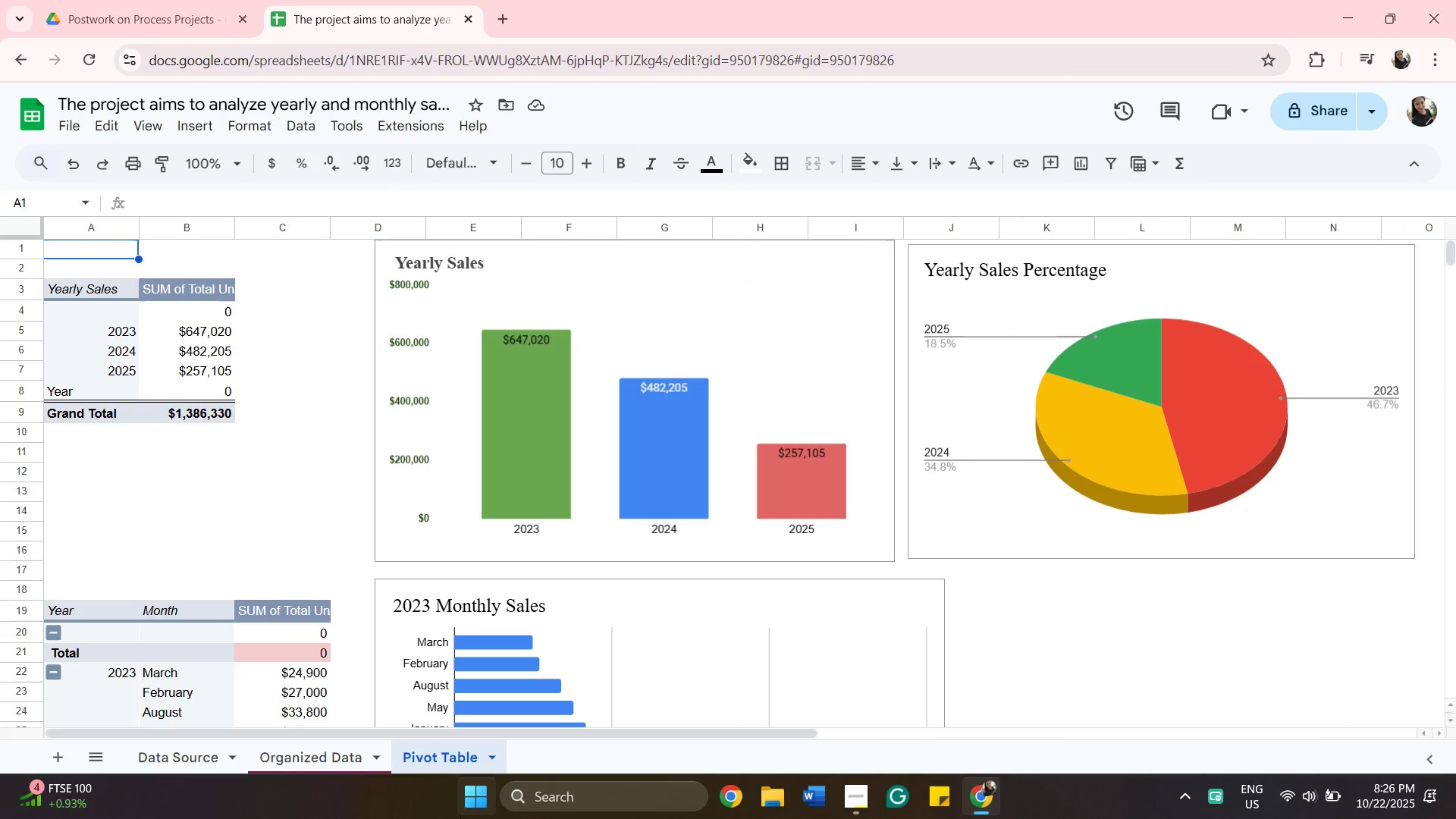 
wait(7.69)
 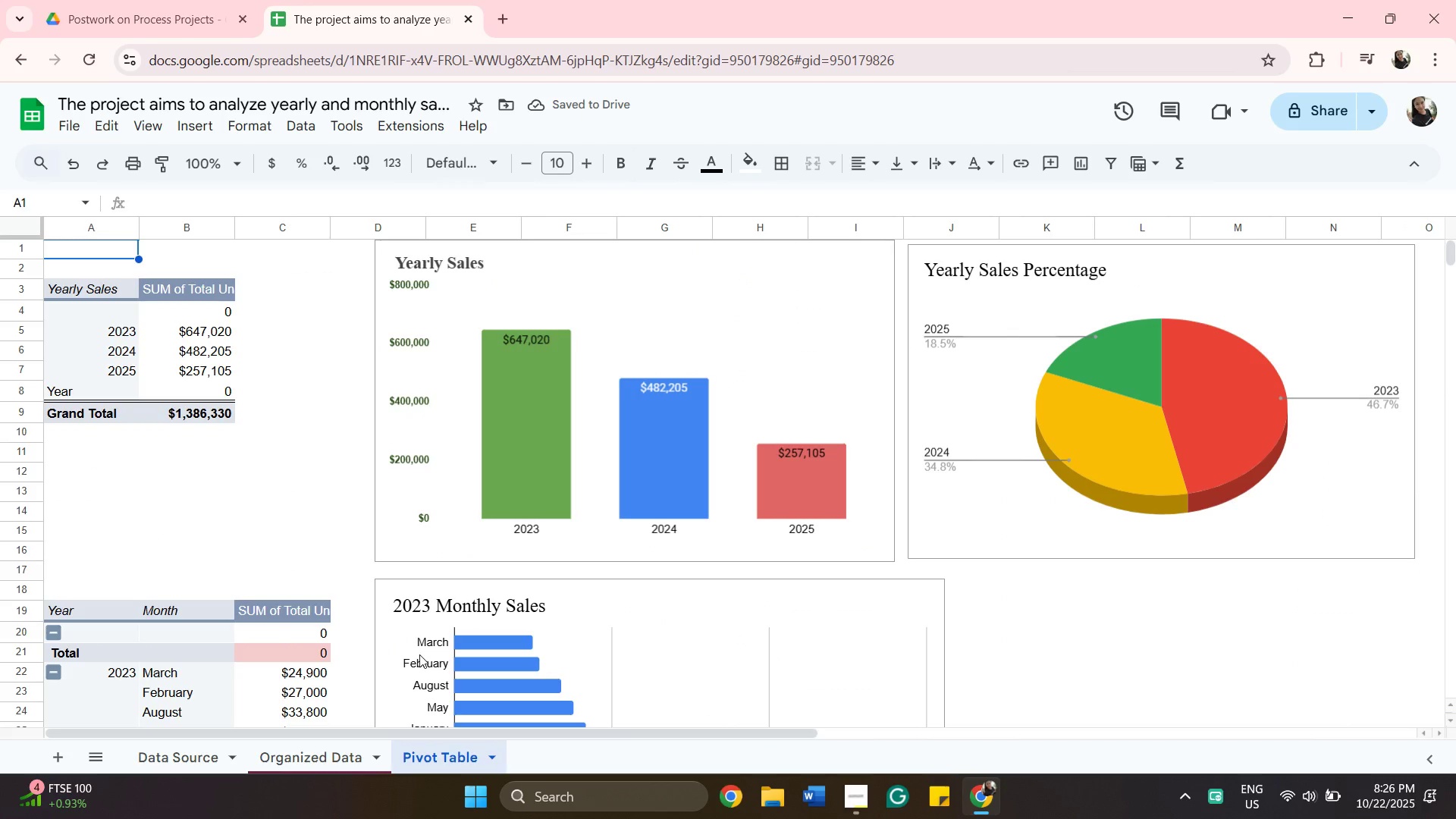 
left_click([325, 757])
 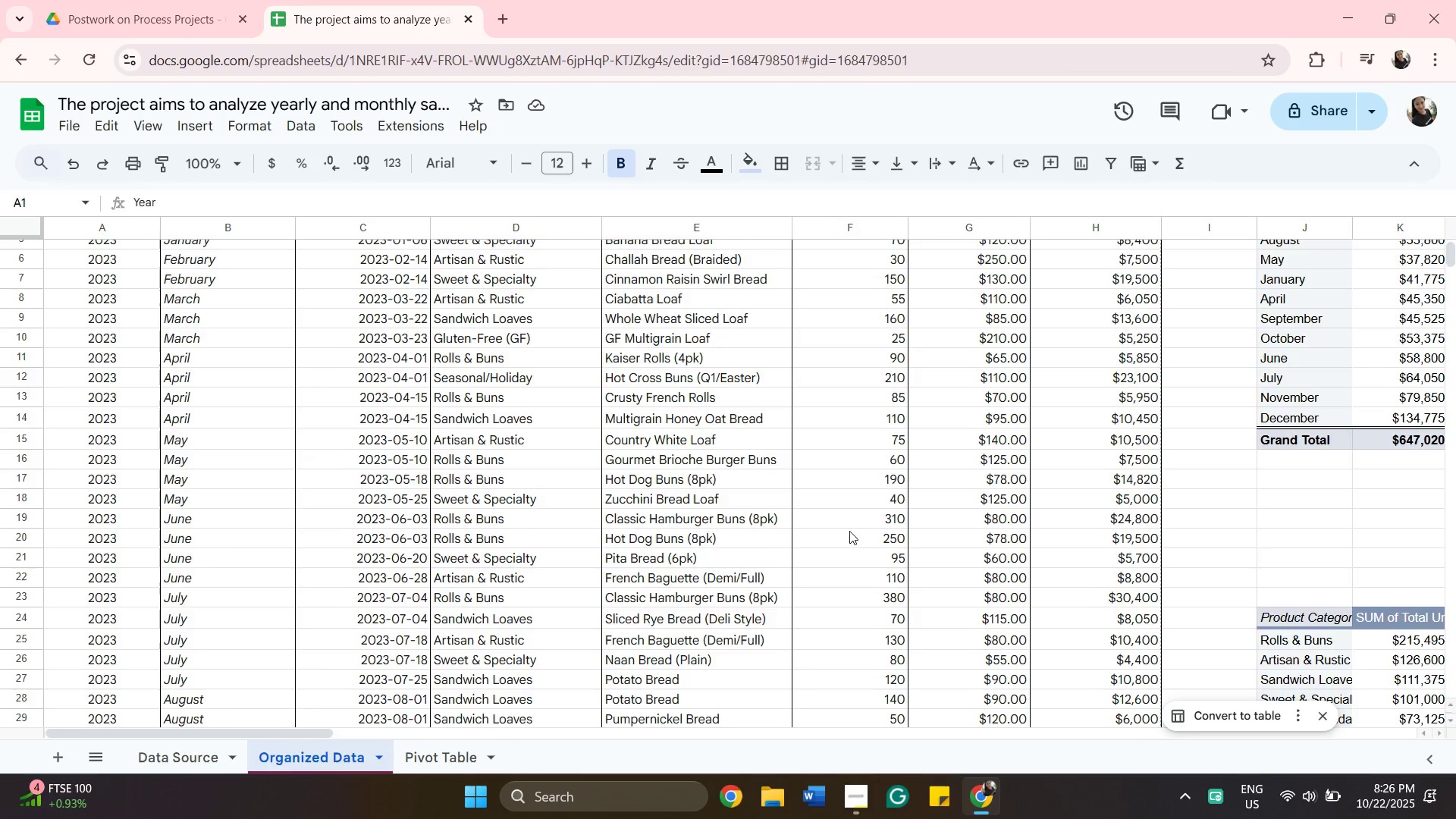 
scroll: coordinate [930, 482], scroll_direction: down, amount: 23.0
 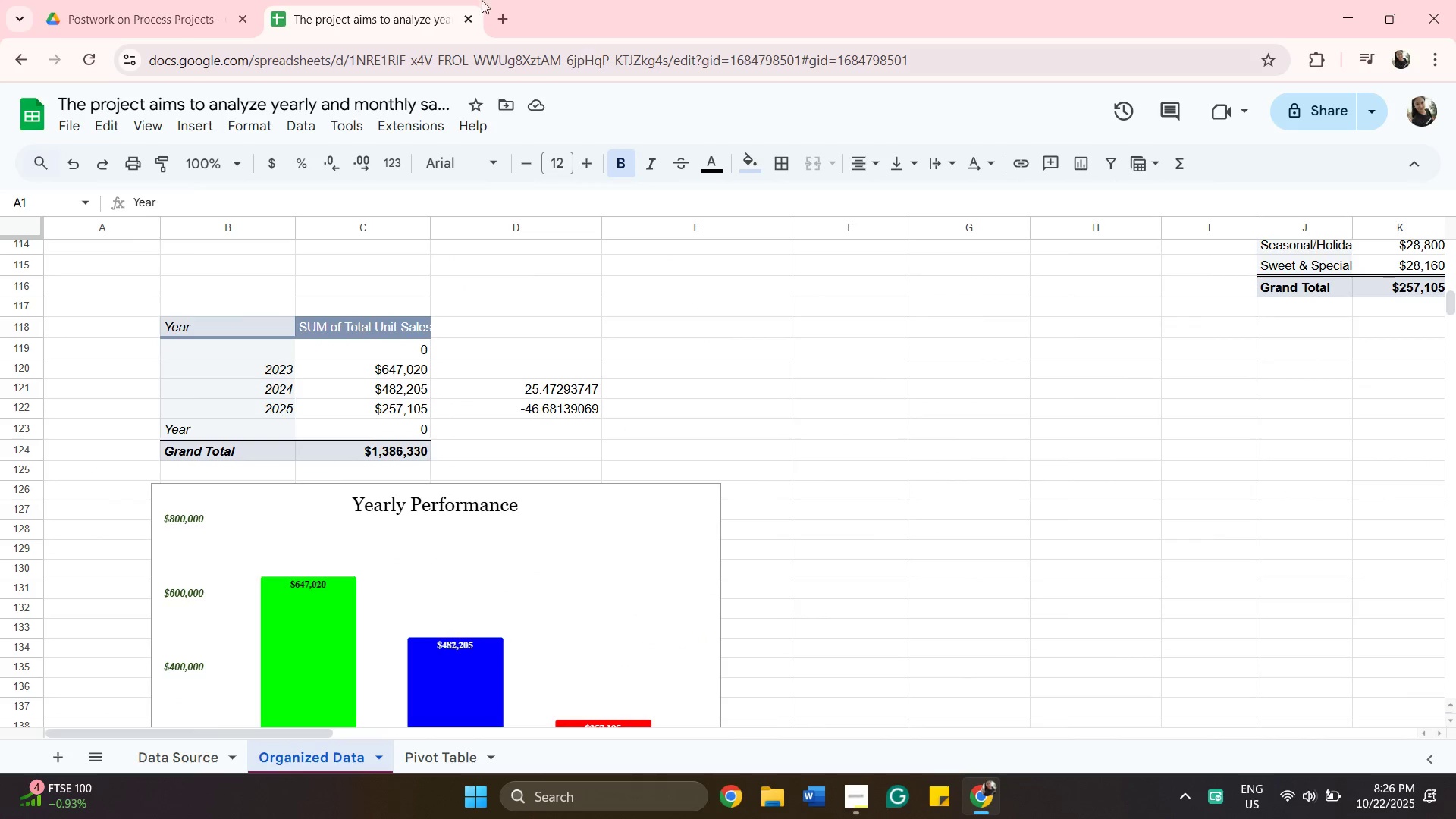 
wait(5.78)
 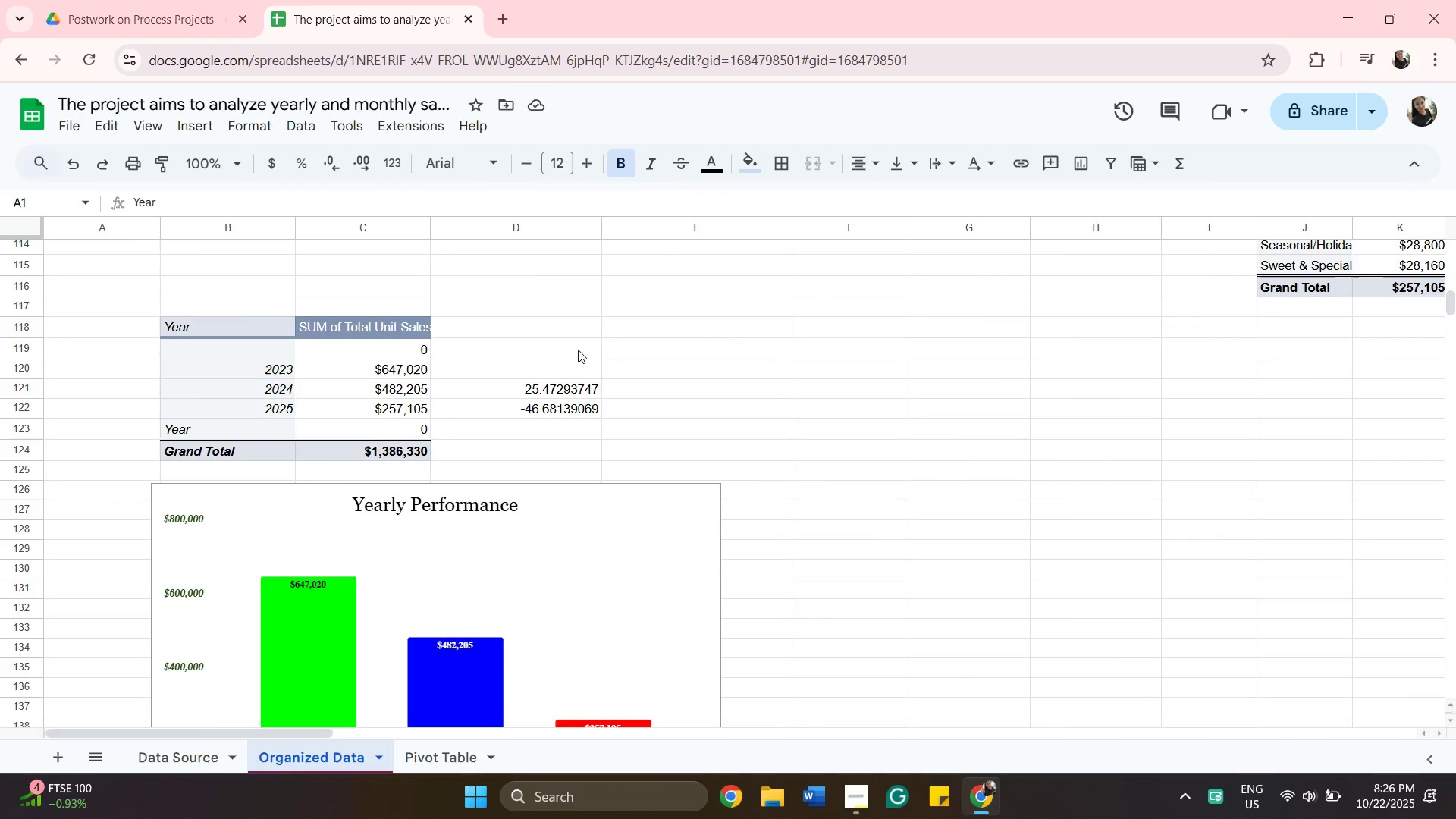 
left_click([497, 27])
 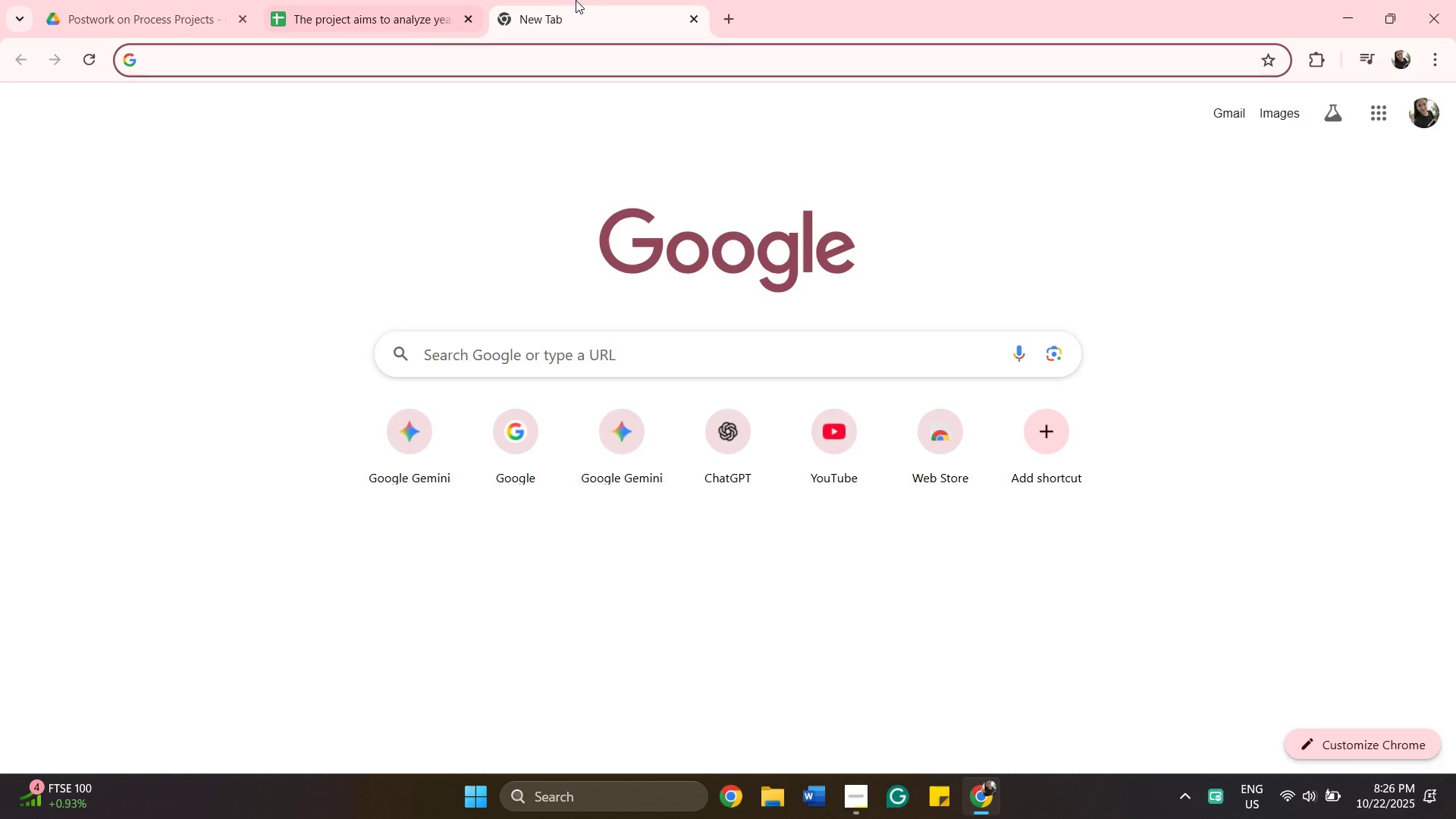 
wait(6.77)
 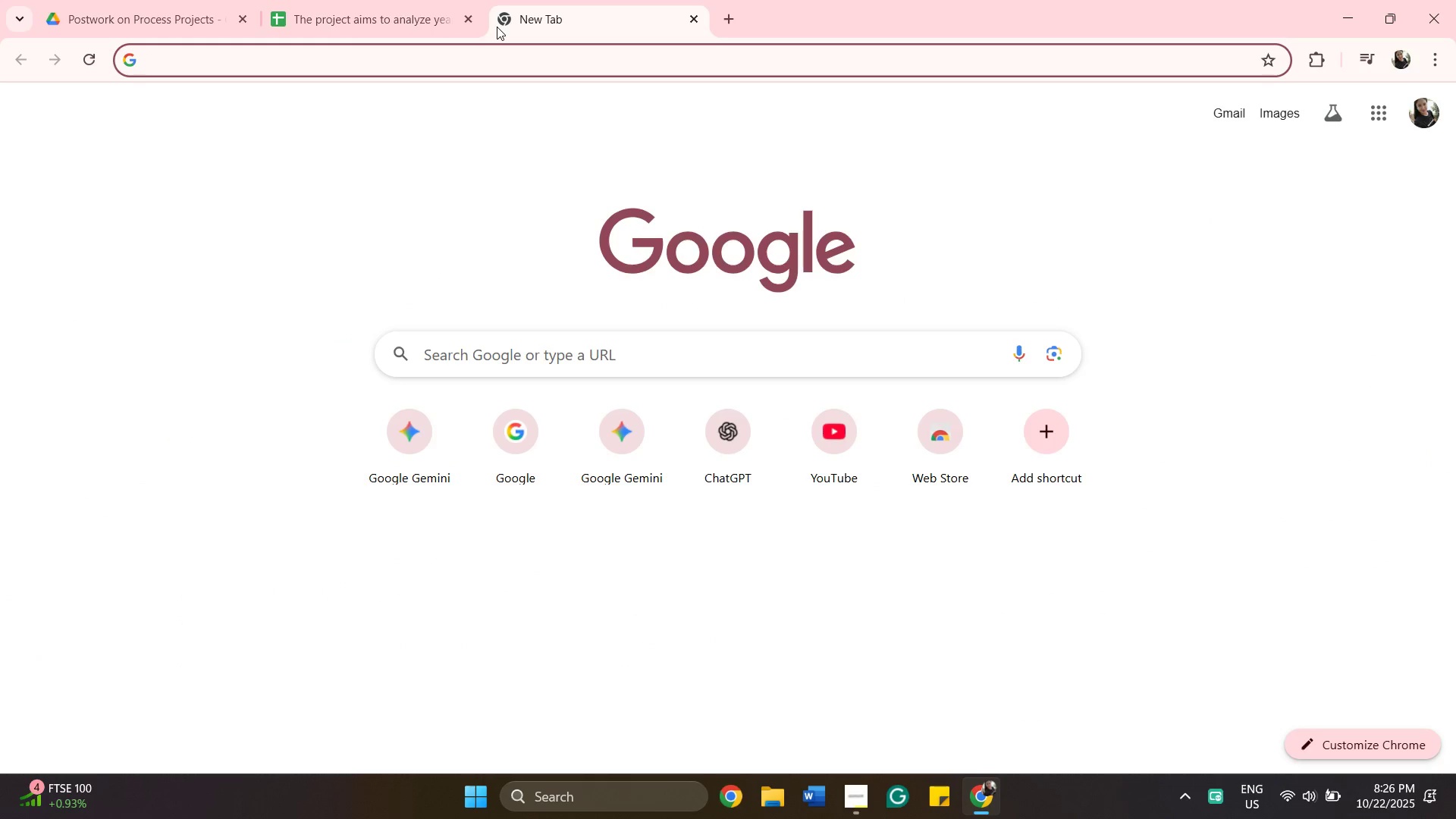 
left_click([647, 460])
 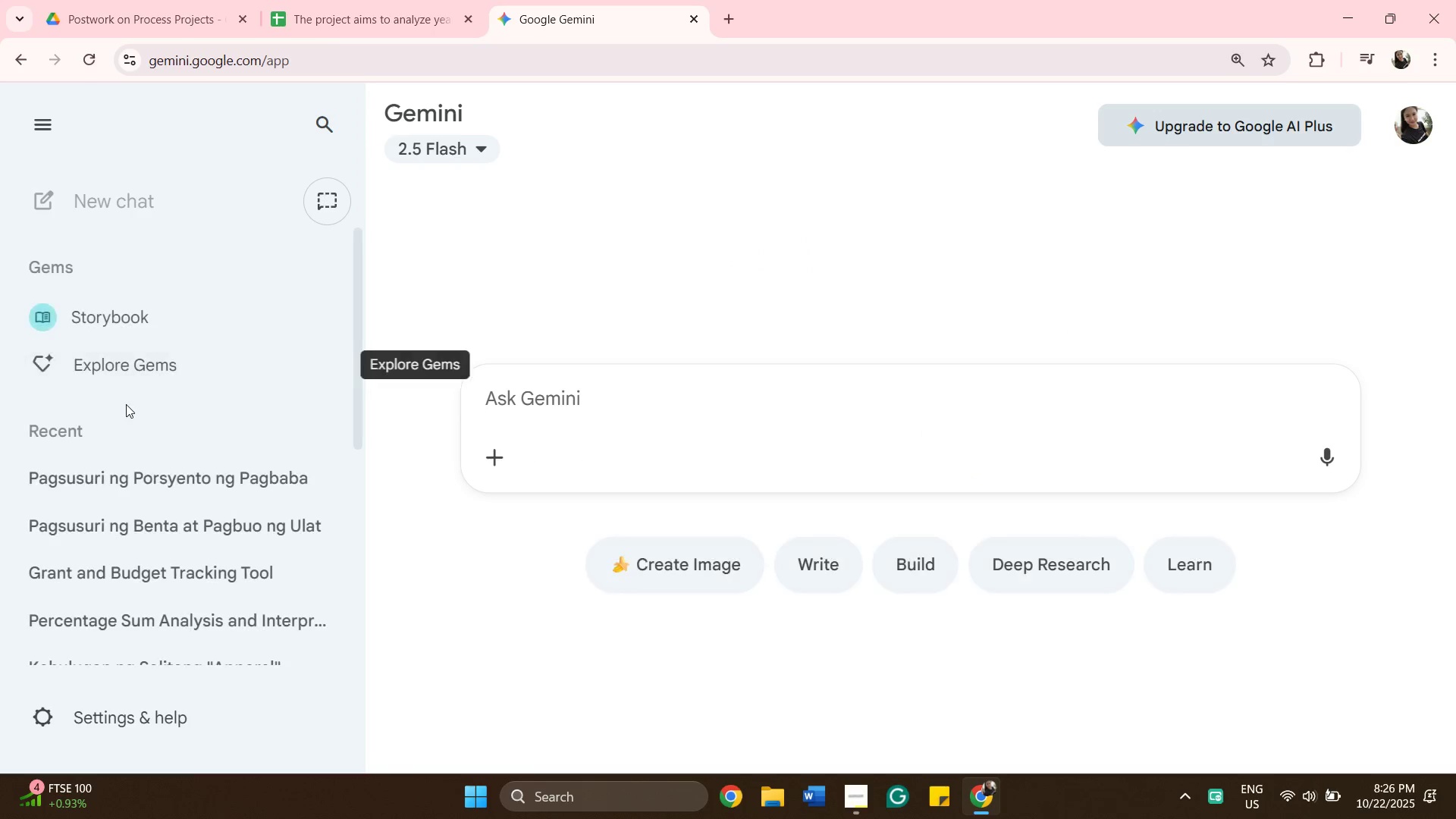 
wait(5.12)
 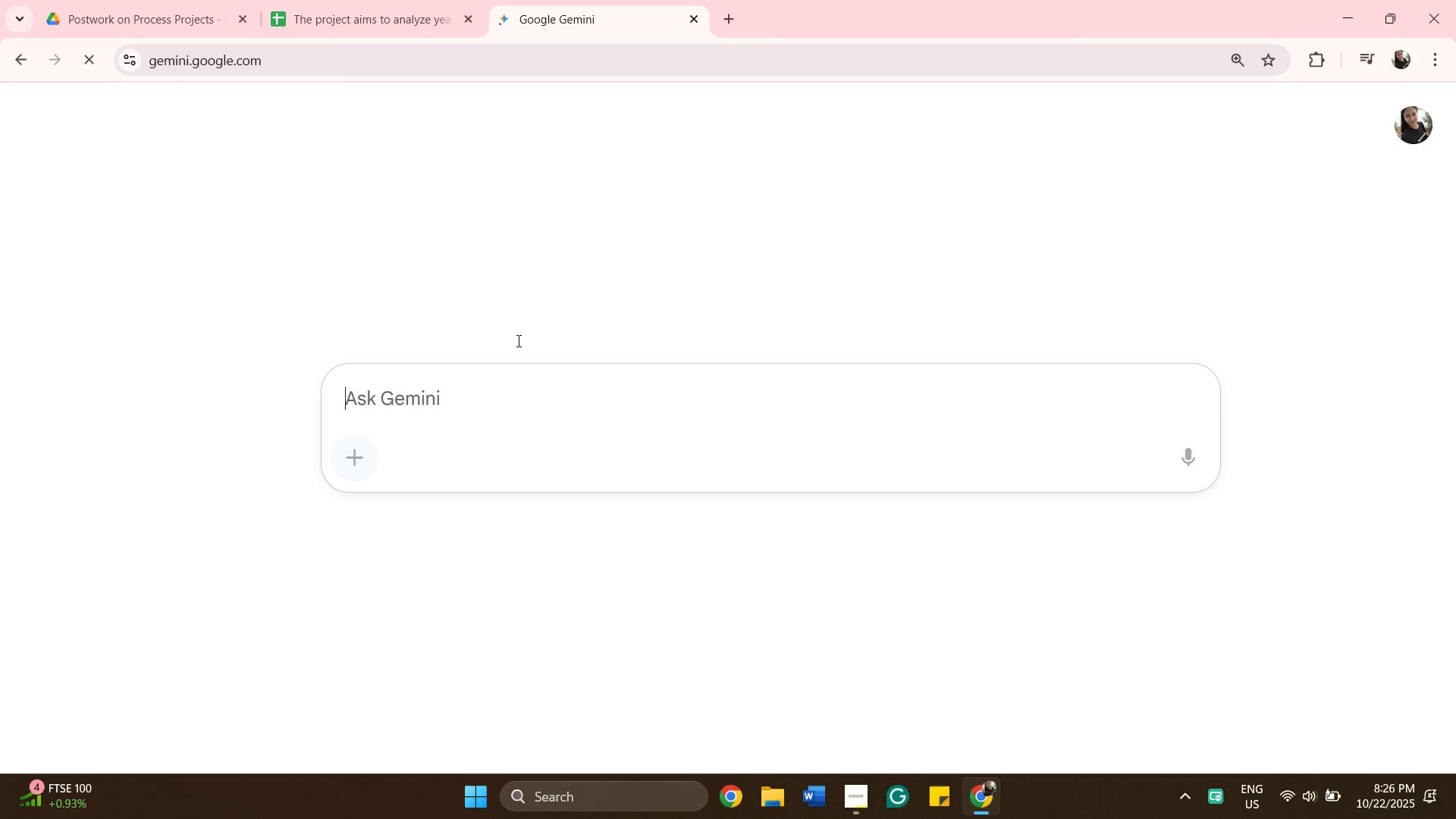 
left_click([121, 472])
 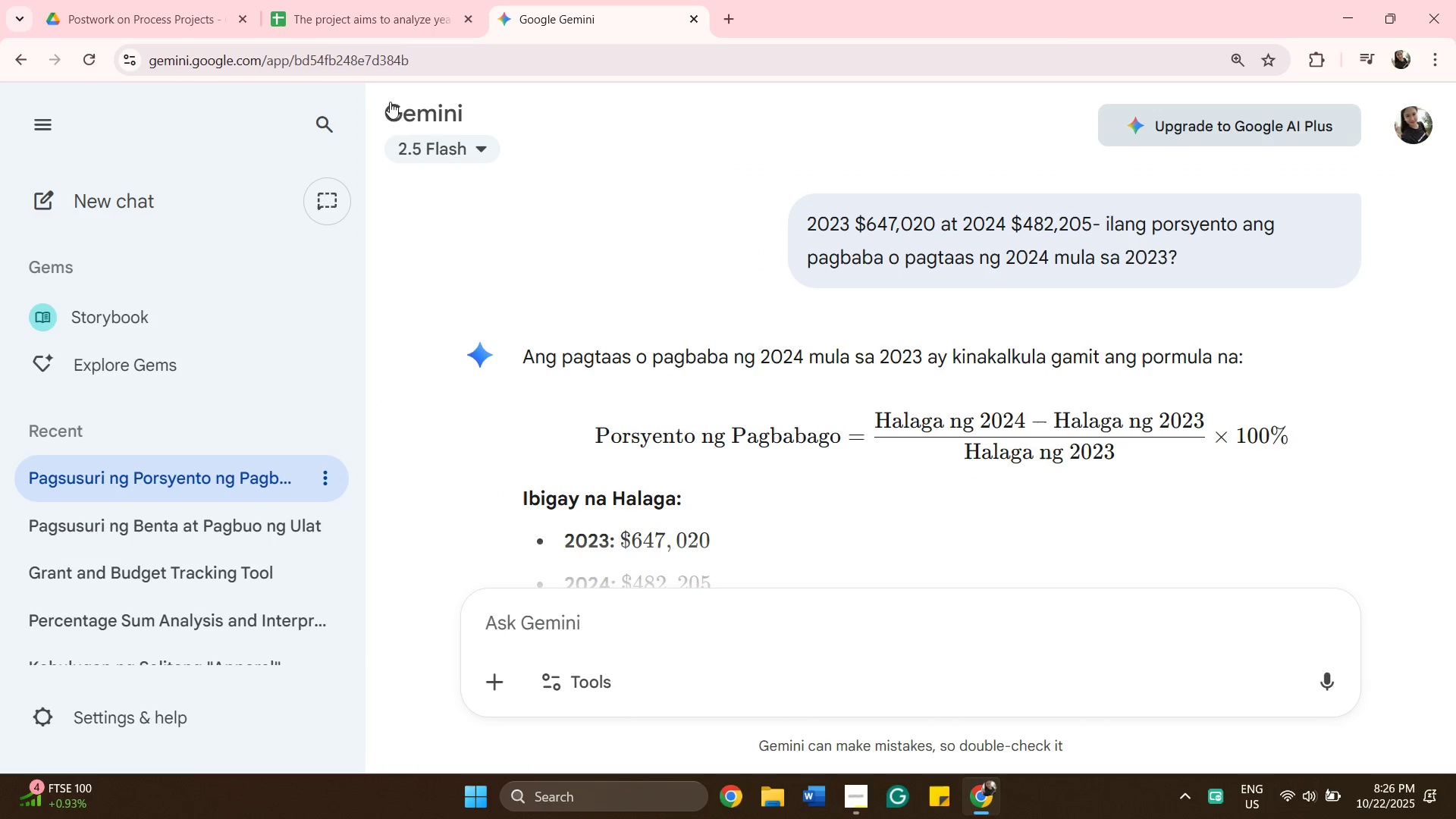 
left_click([404, 28])
 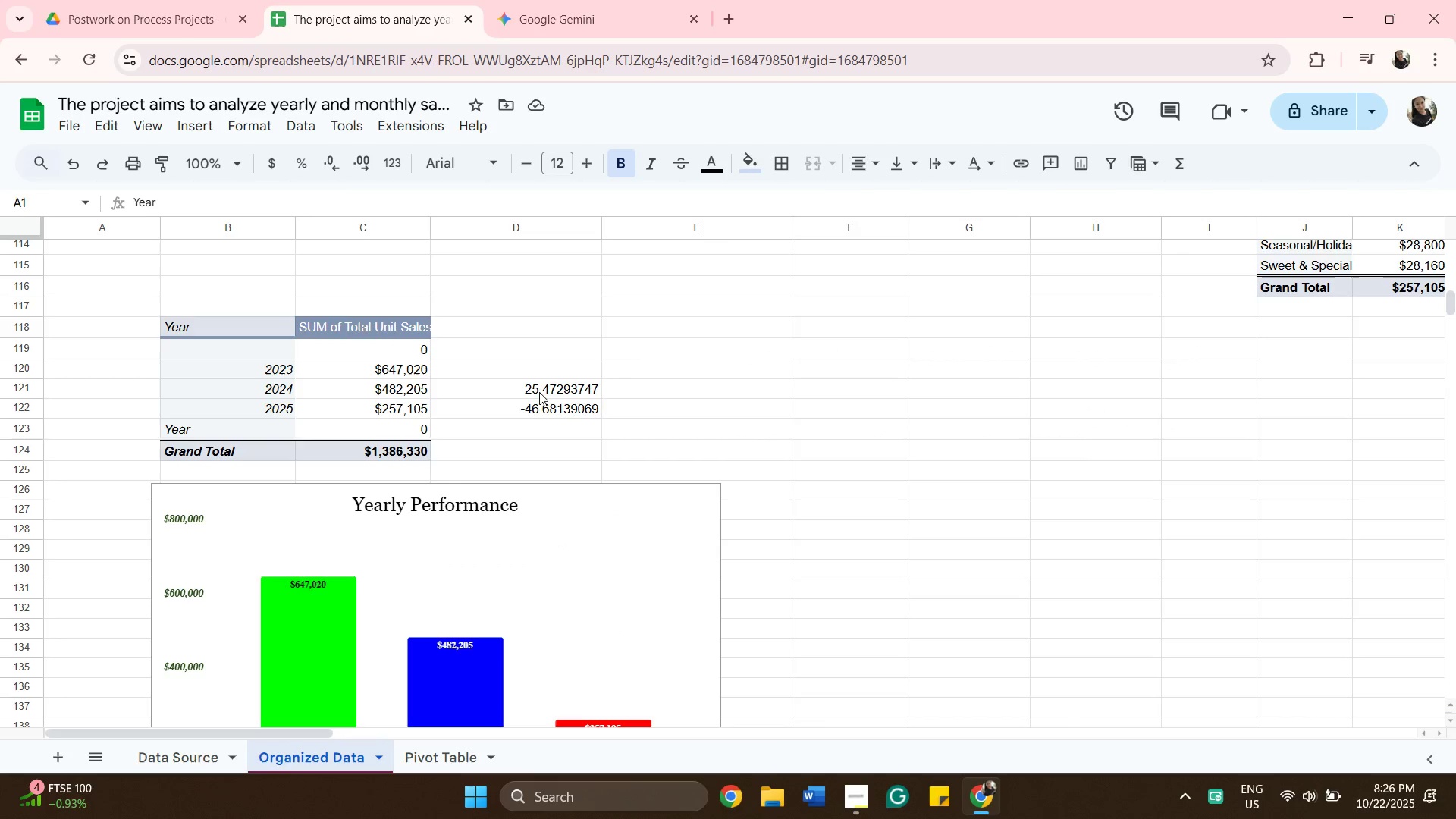 
left_click([539, 392])
 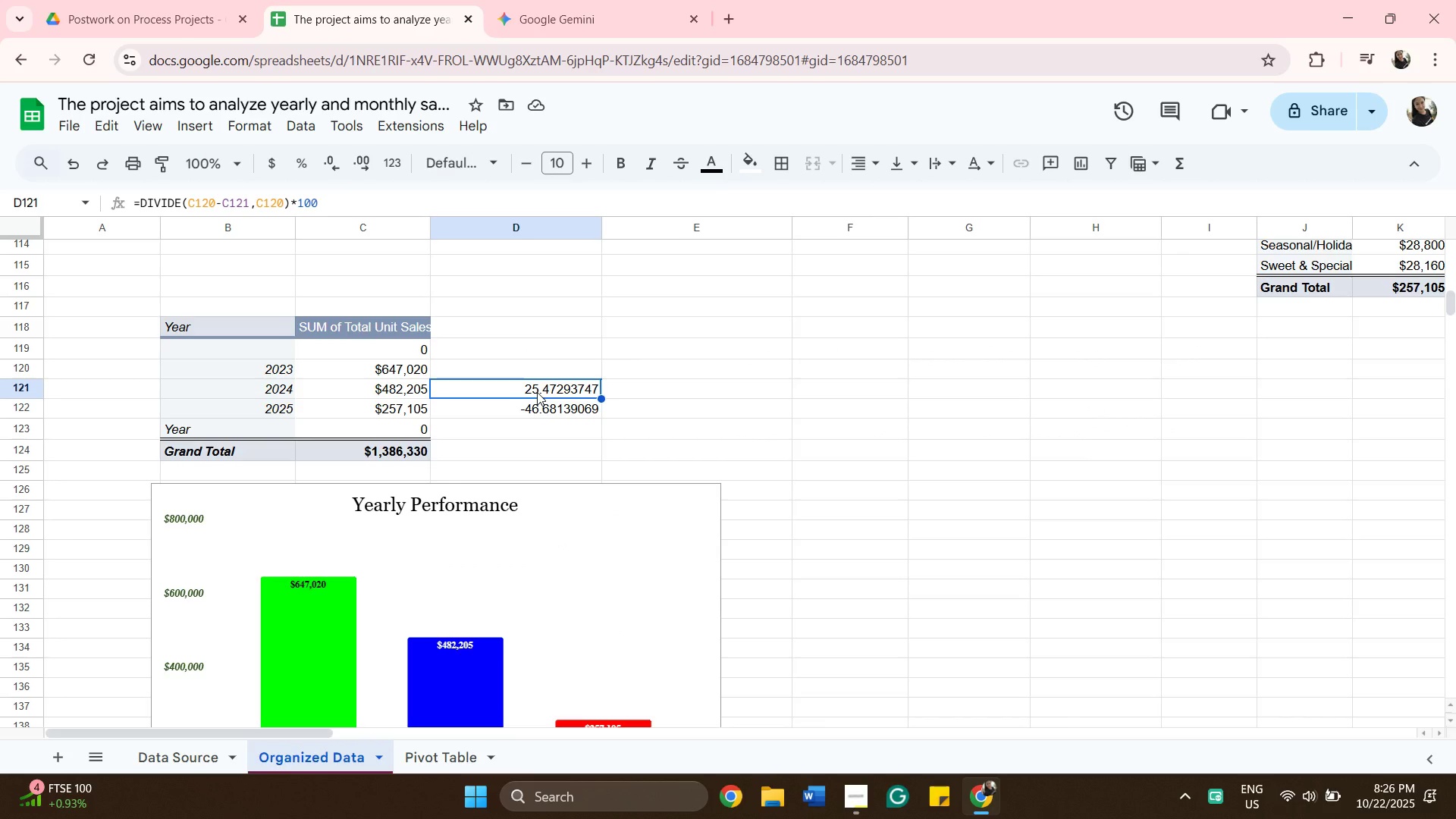 
key(Backspace)
 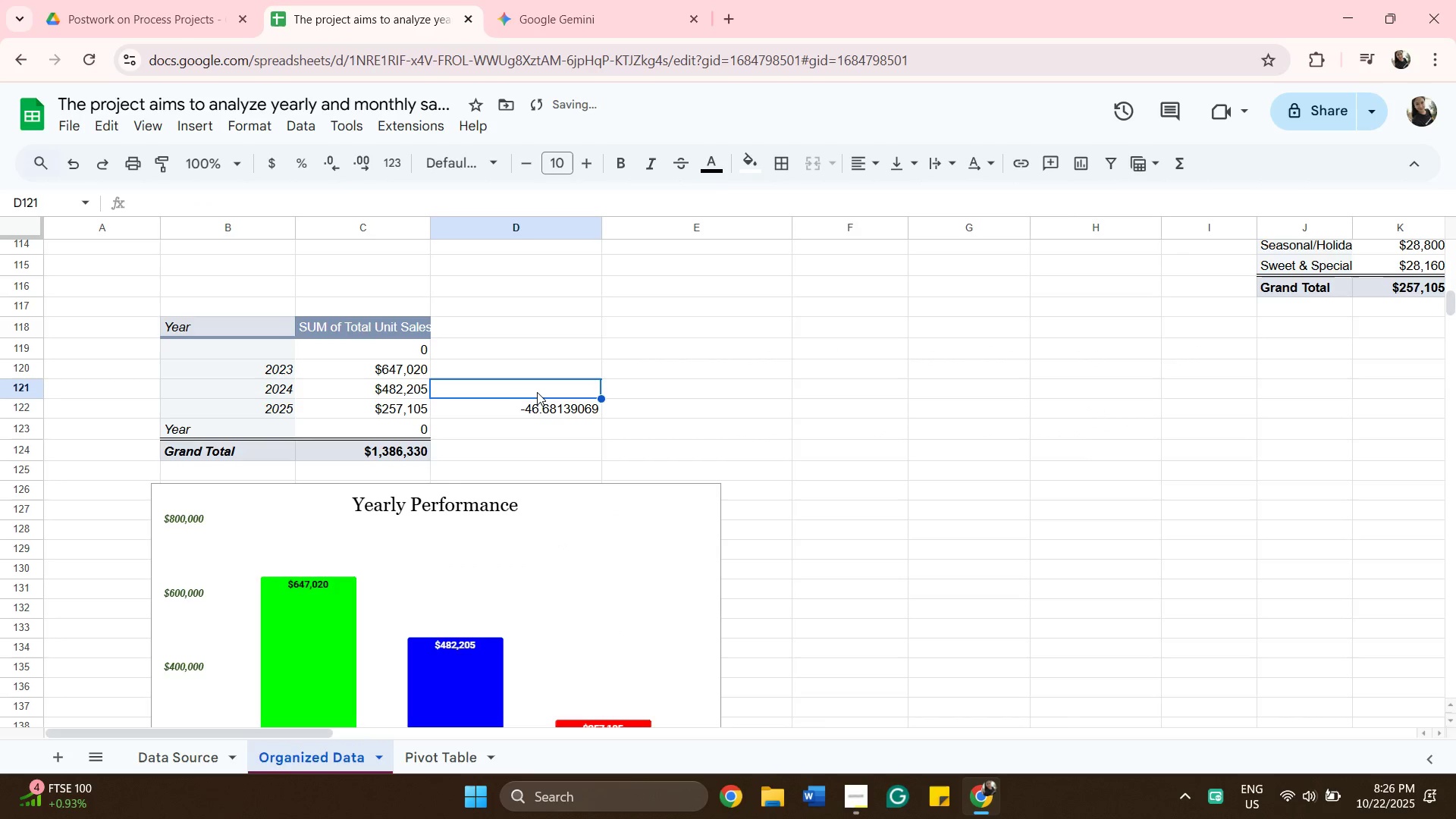 
key(Equal)
 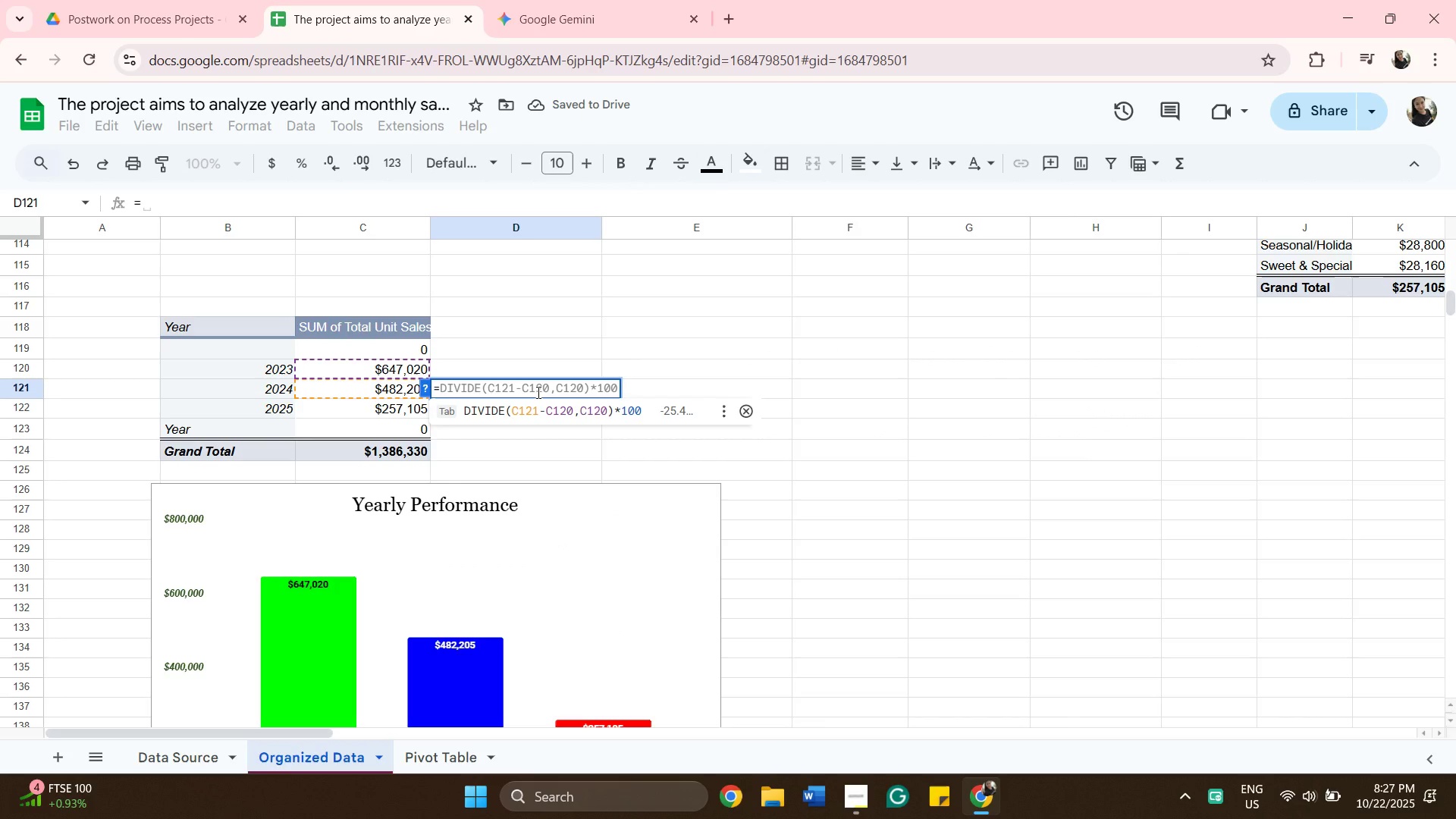 
type(divi)
 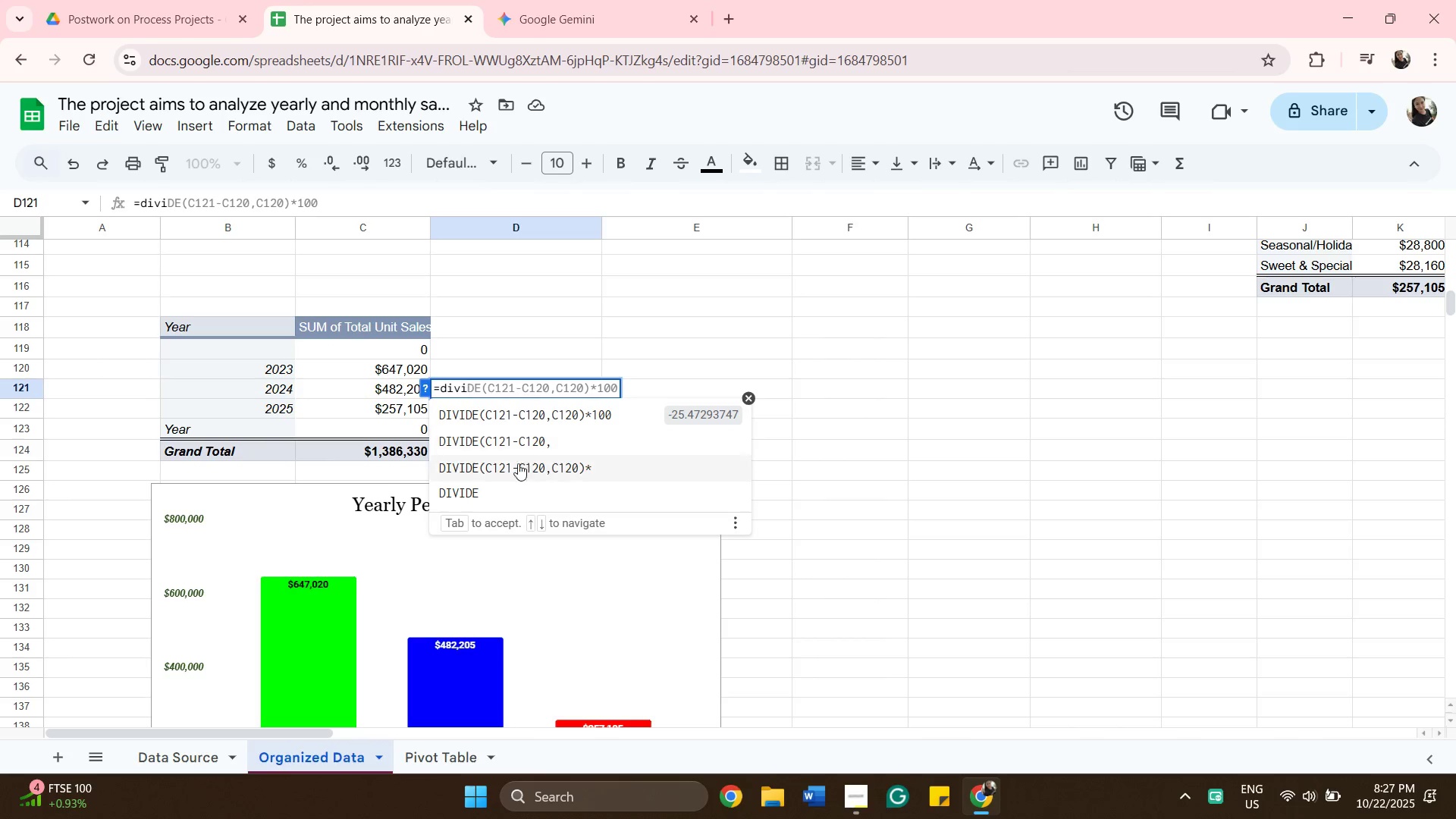 
left_click_drag(start_coordinate=[504, 489], to_coordinate=[510, 490])
 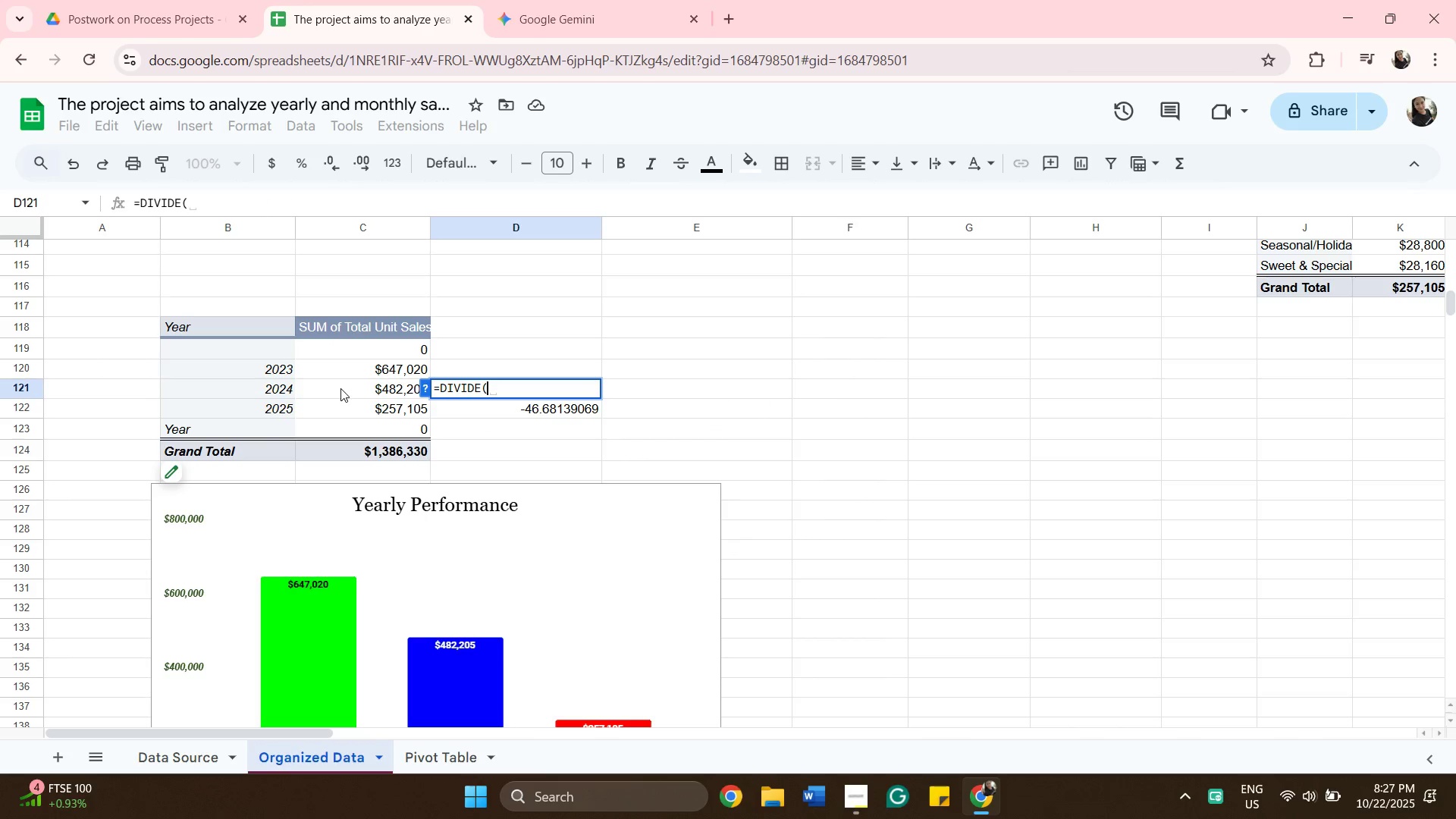 
left_click([554, 29])
 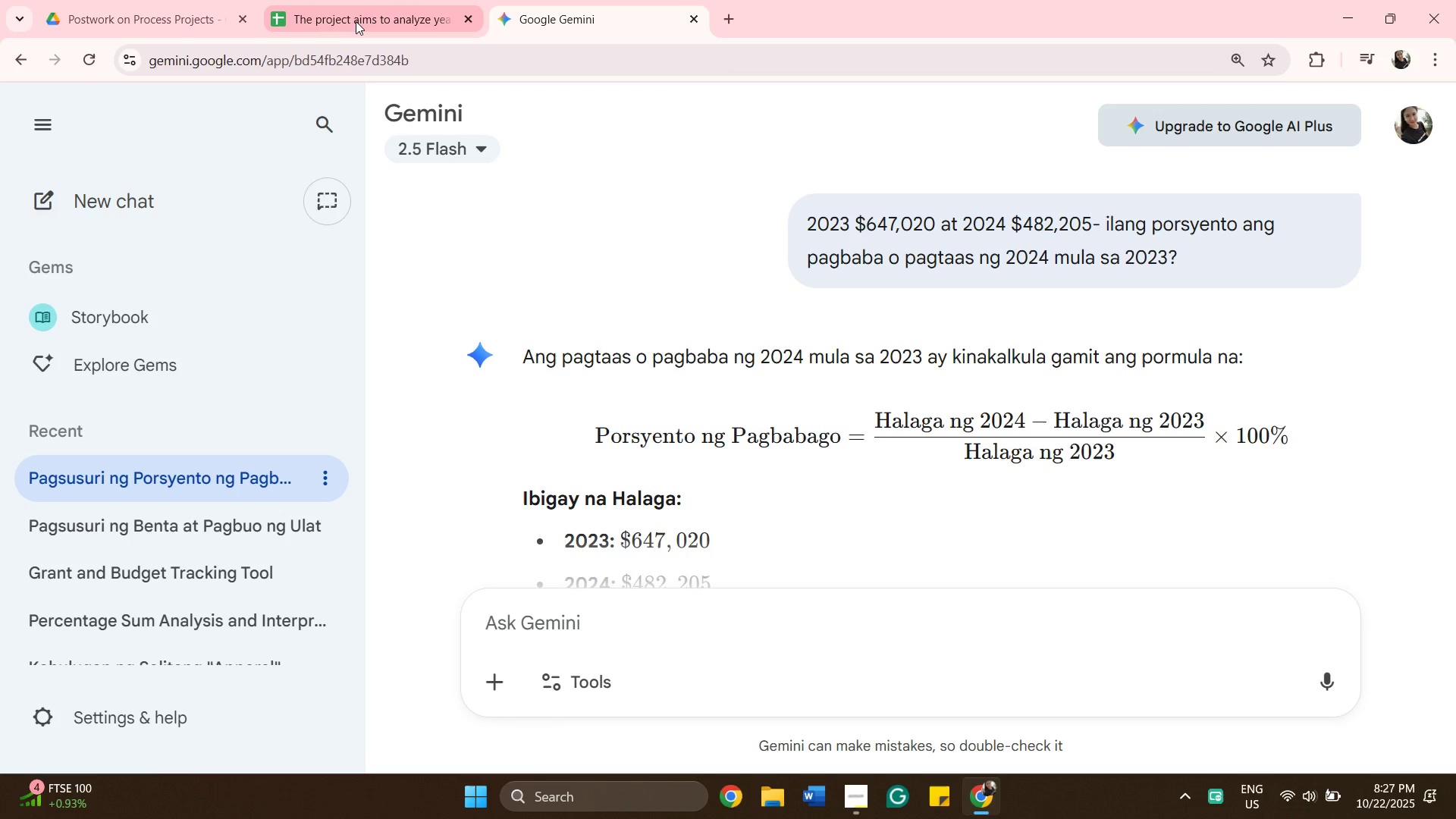 
left_click([356, 16])
 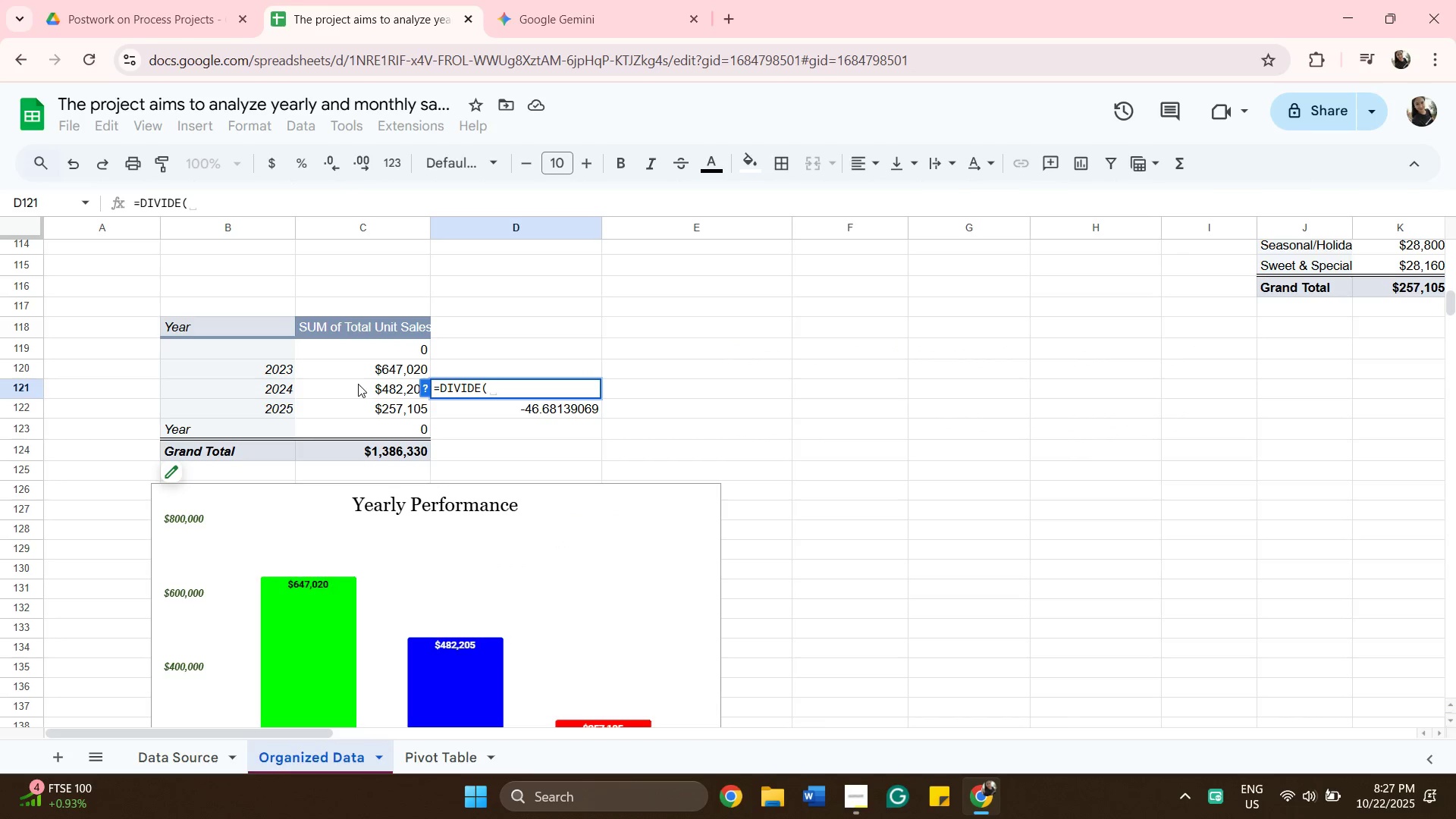 
left_click([358, 384])
 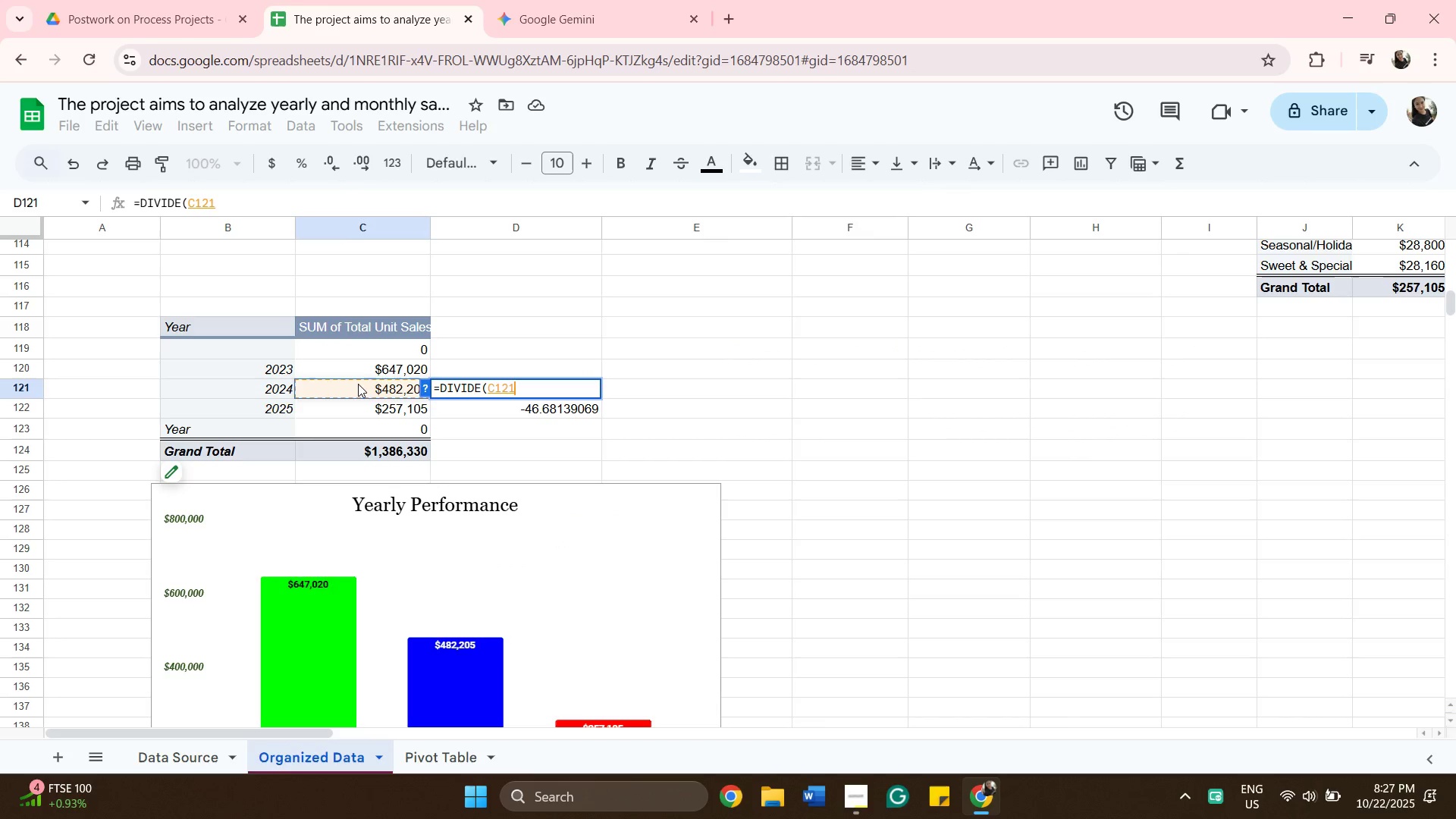 
key(Minus)
 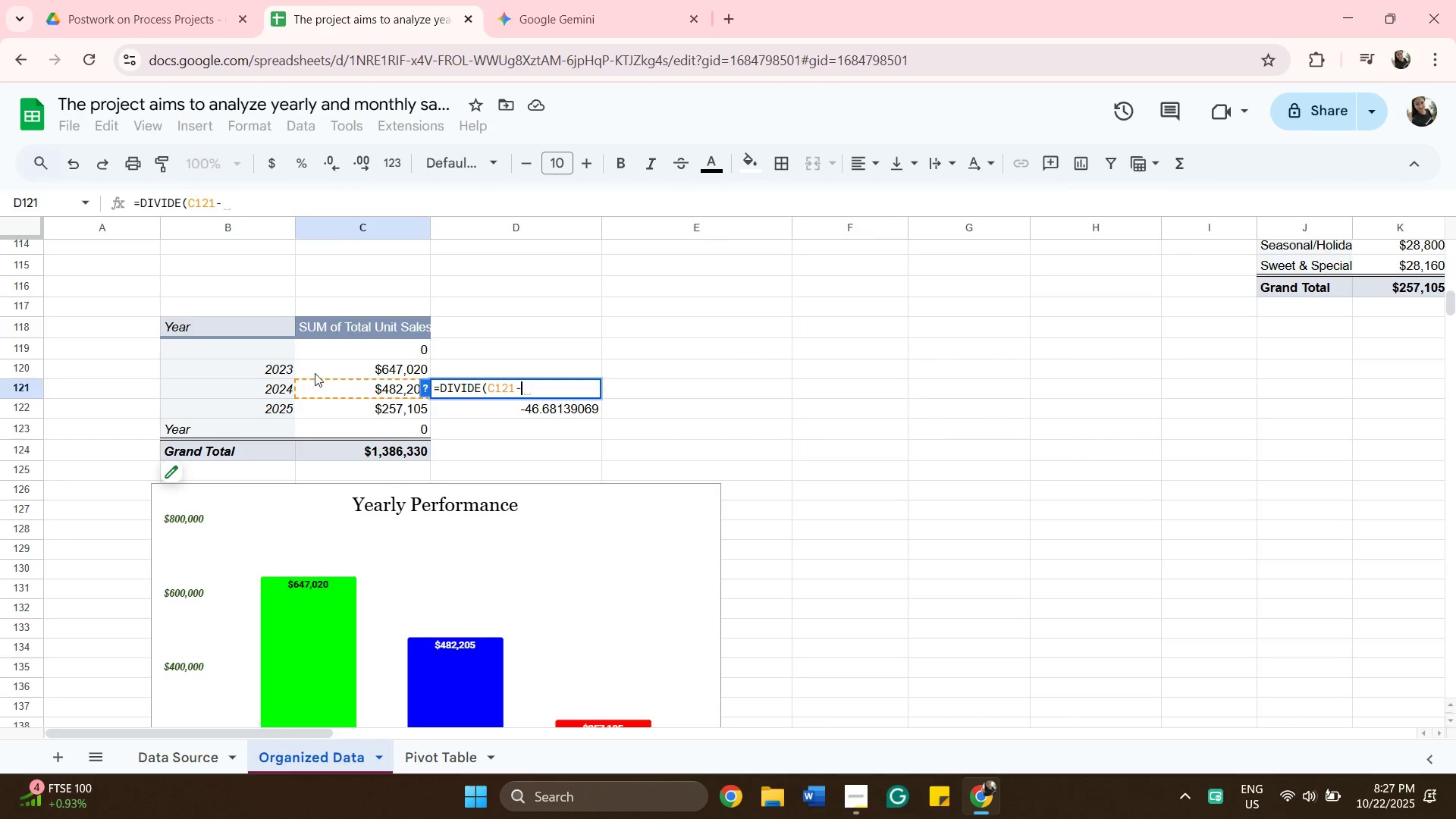 
left_click_drag(start_coordinate=[315, 373], to_coordinate=[322, 369])
 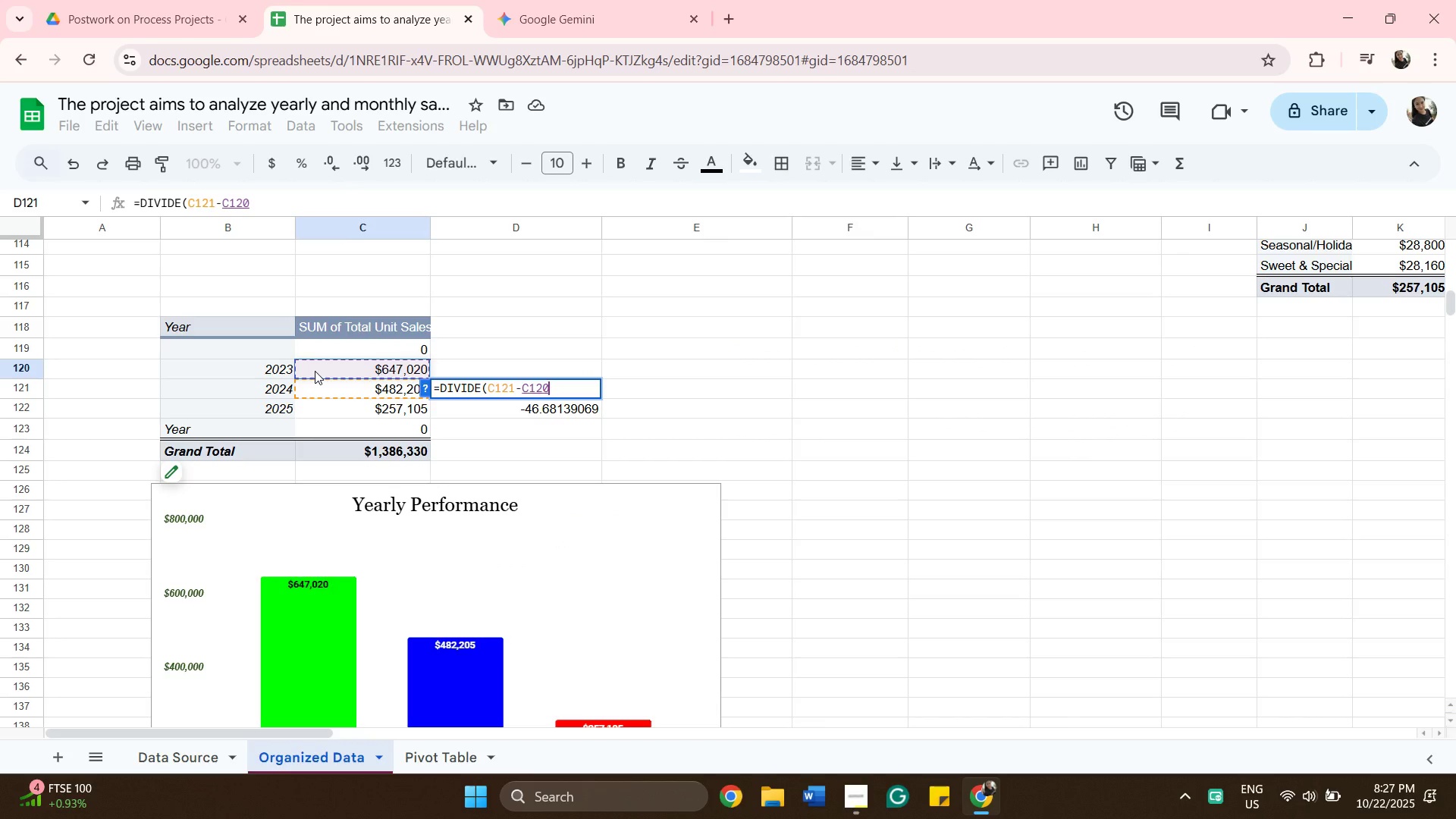 
key(Comma)
 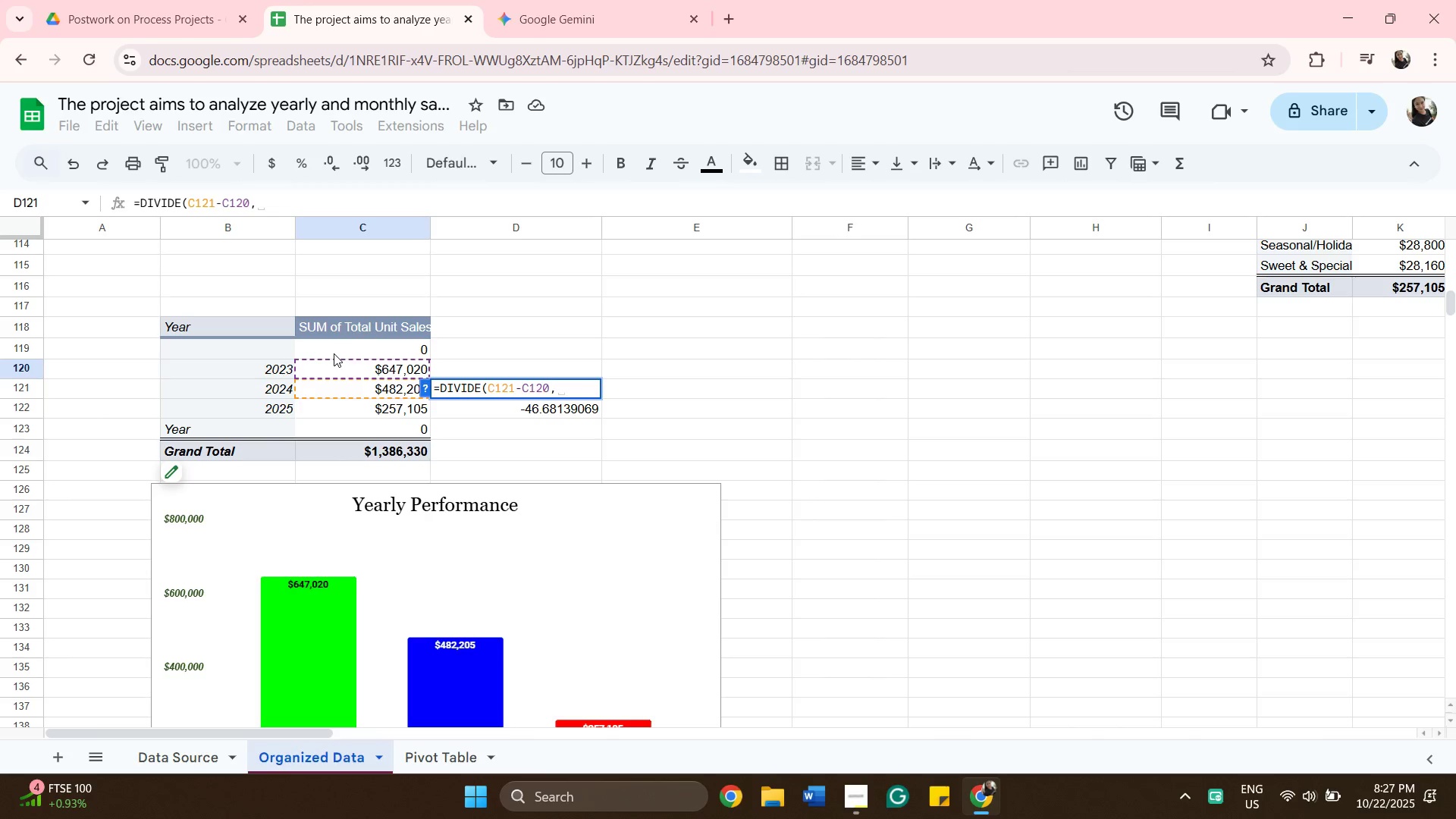 
wait(5.11)
 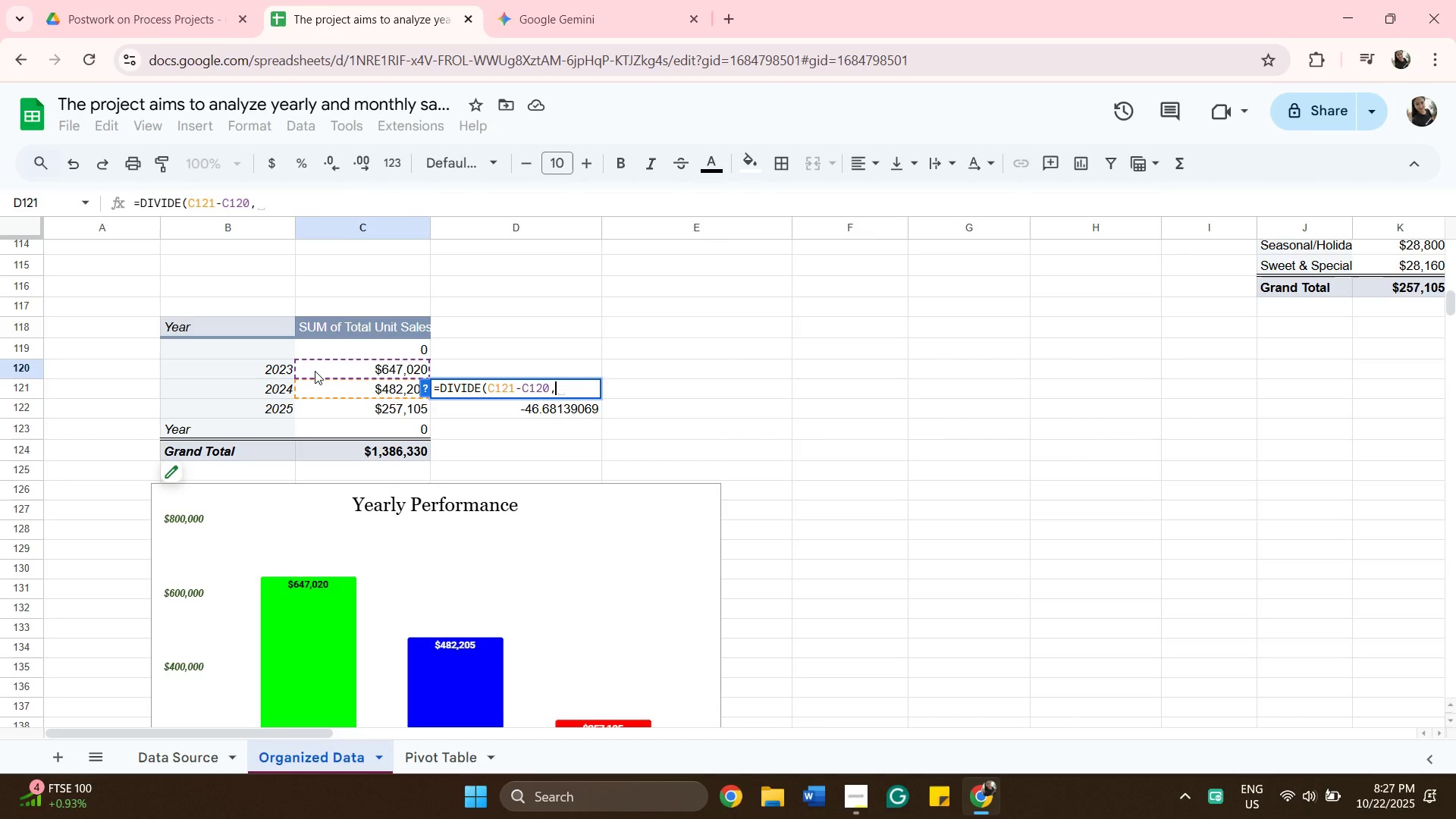 
left_click([548, 11])
 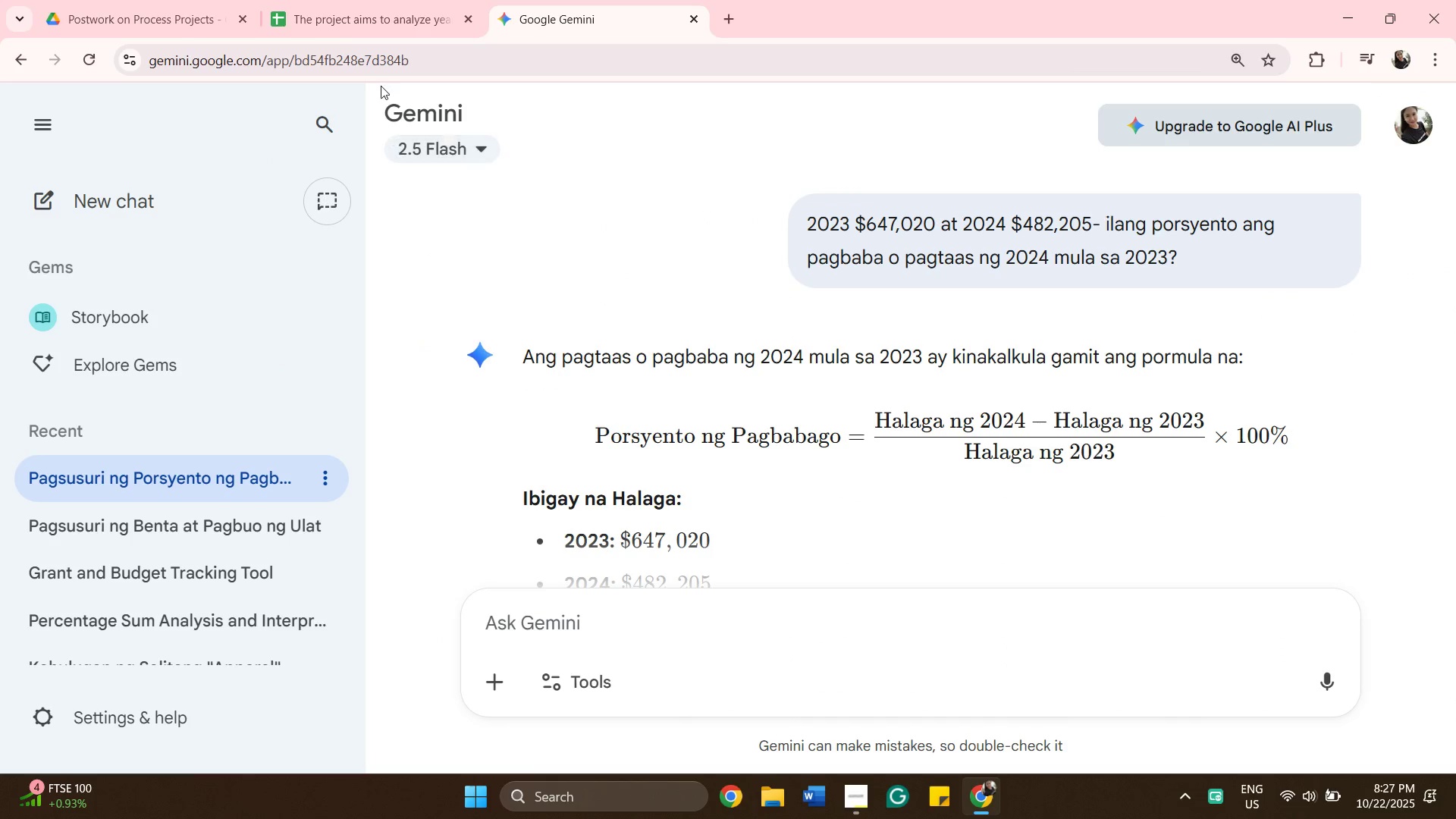 
left_click([372, 17])
 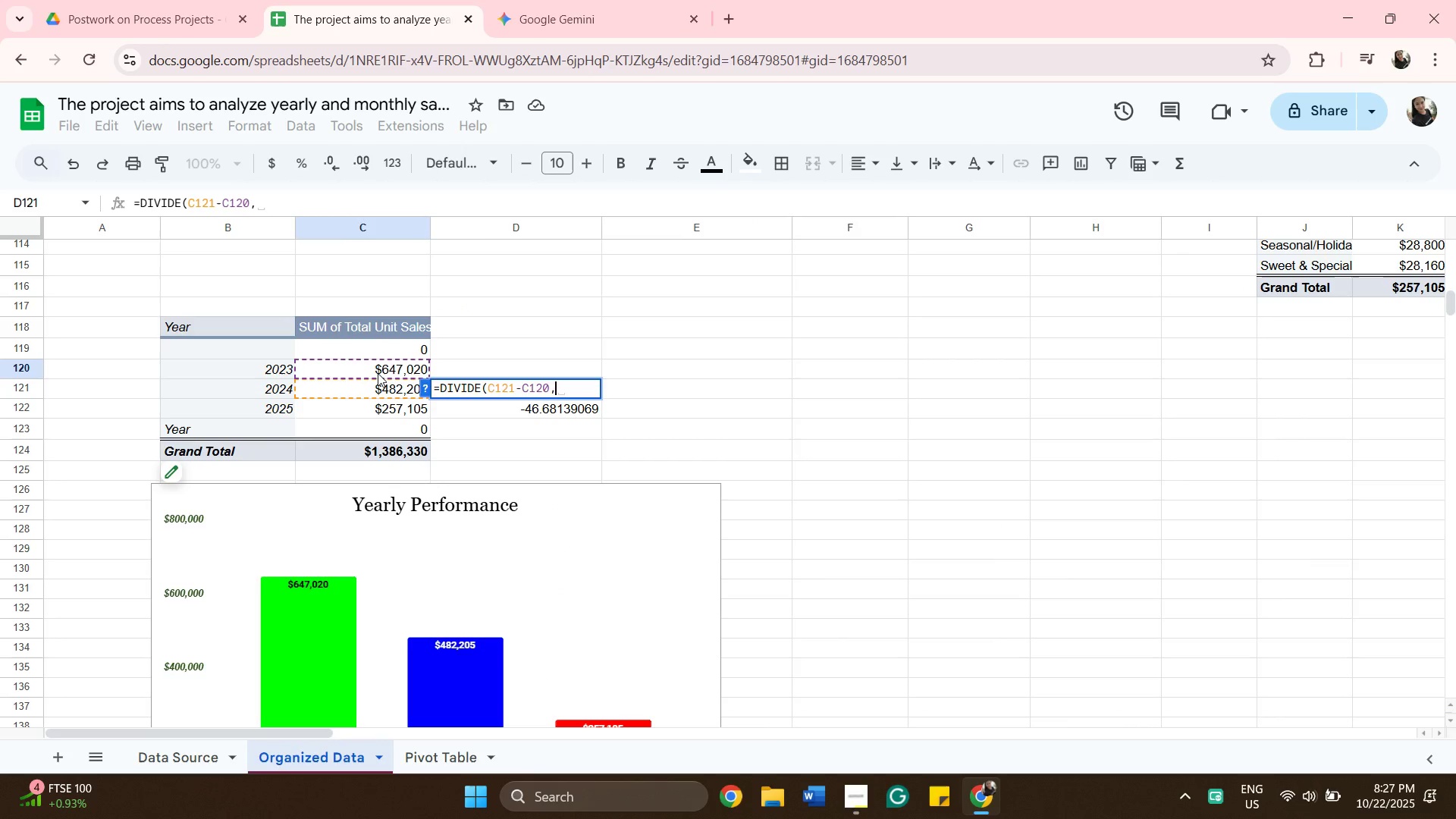 
left_click([378, 373])
 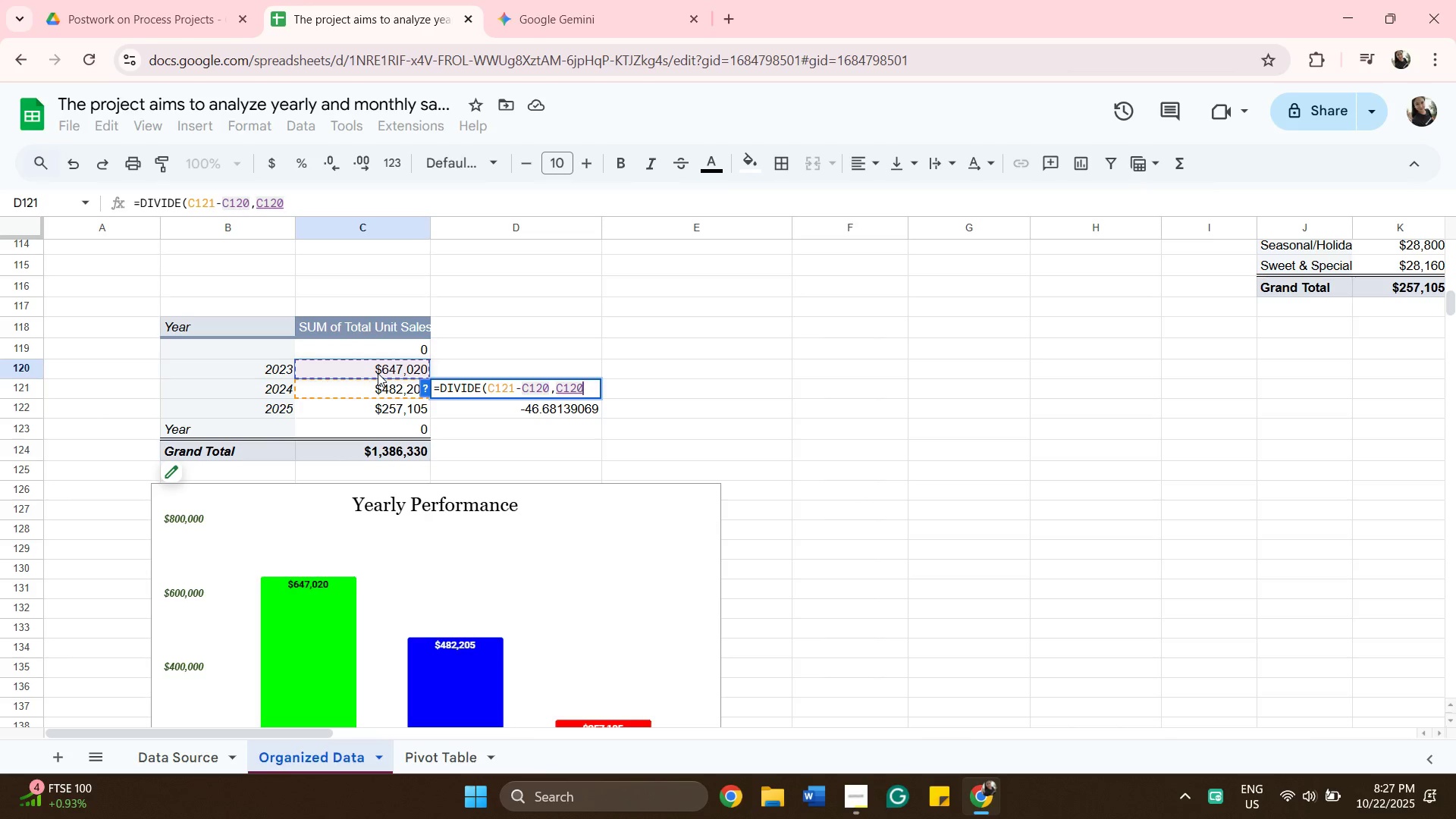 
key(Shift+0)
 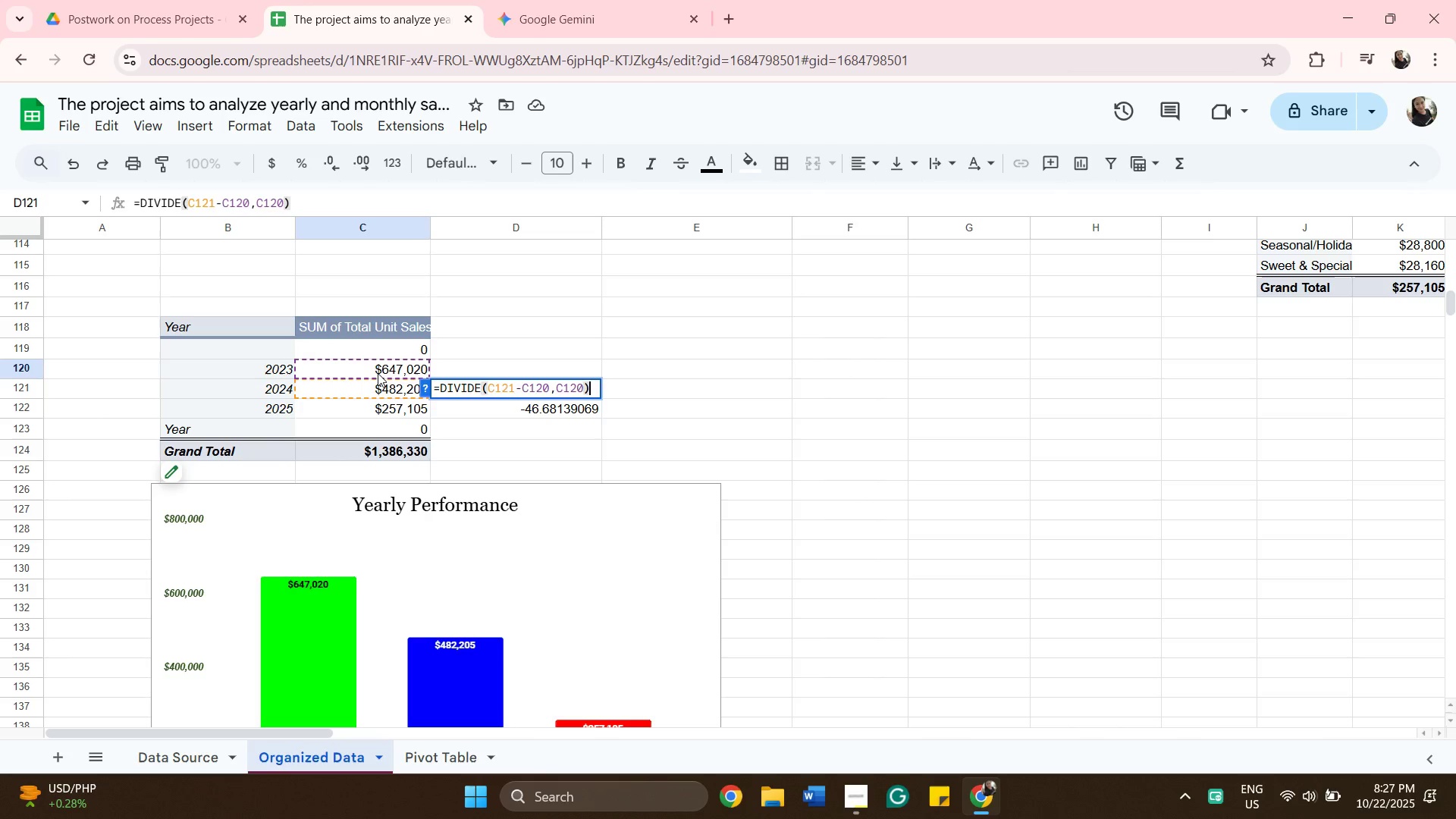 
type(*100)
 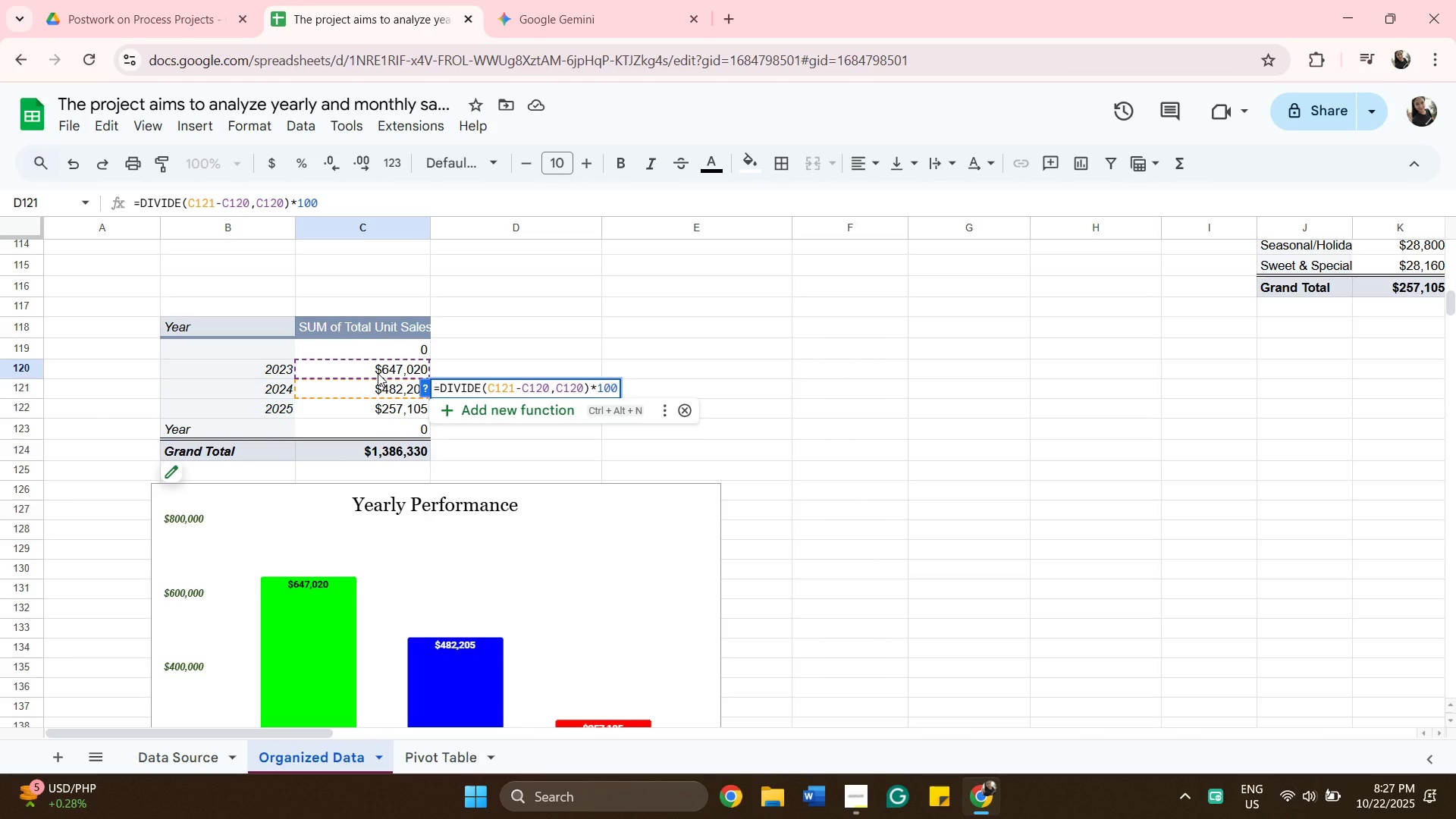 
key(Enter)
 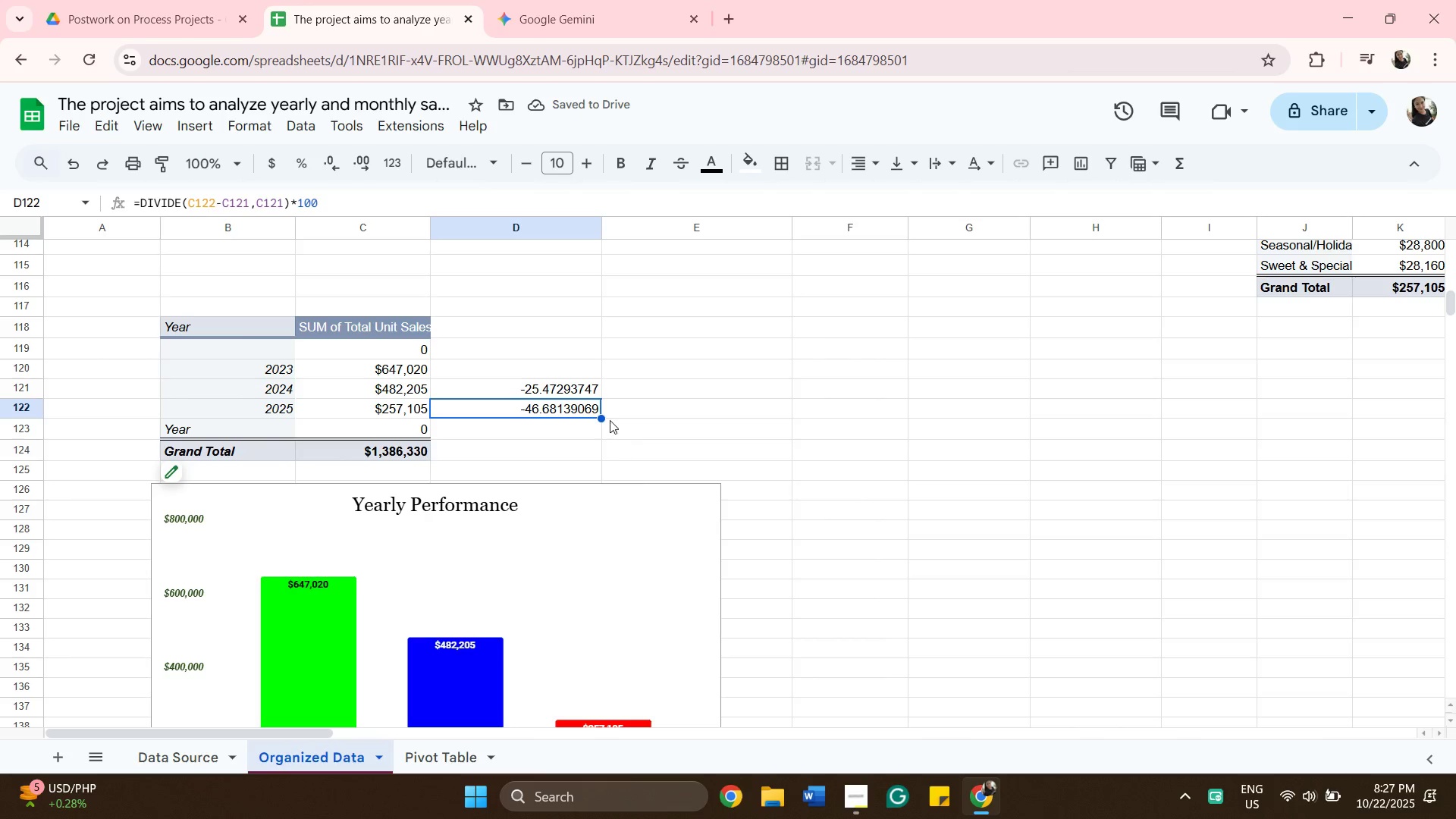 
left_click([632, 391])
 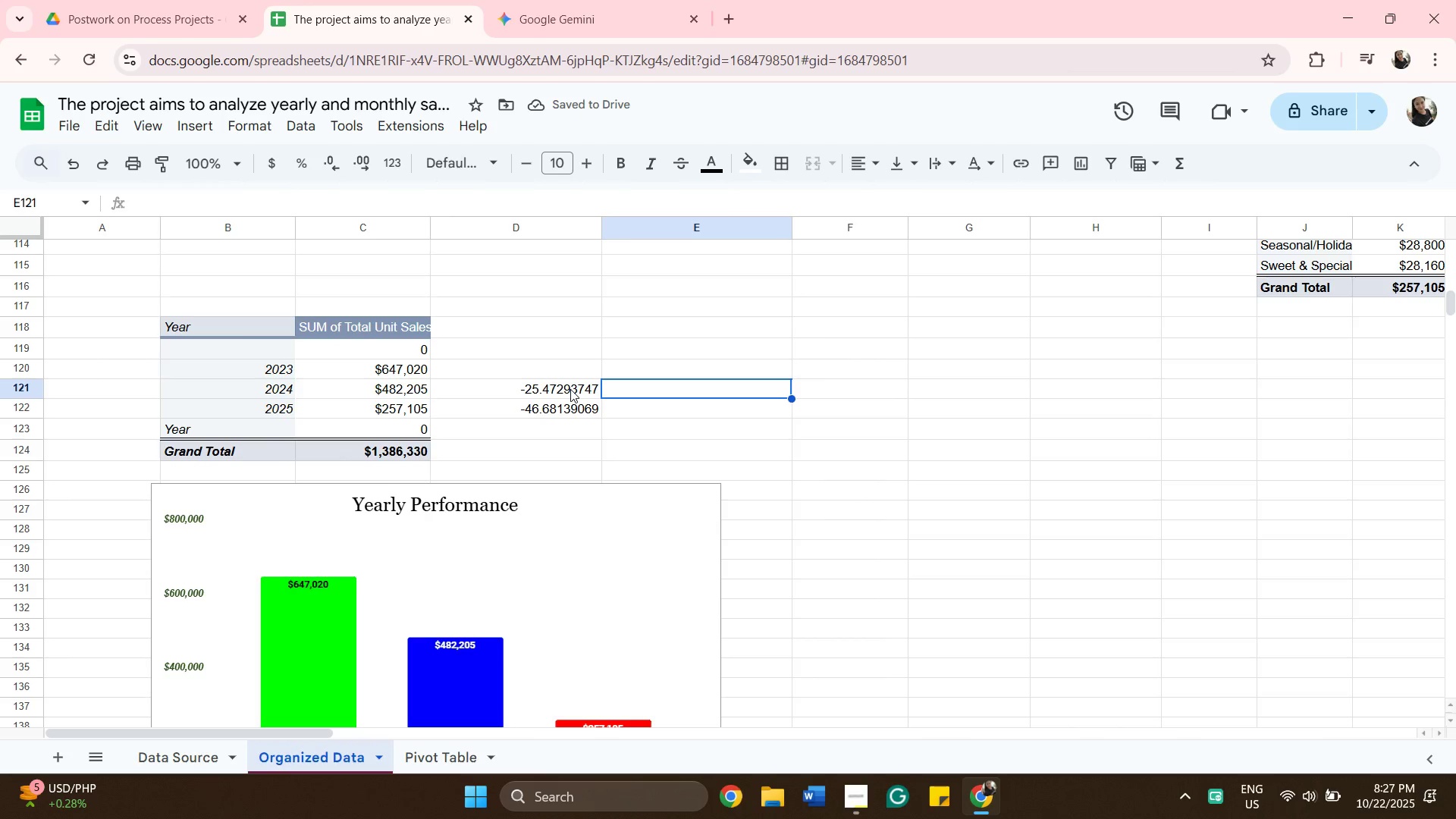 
left_click([570, 389])
 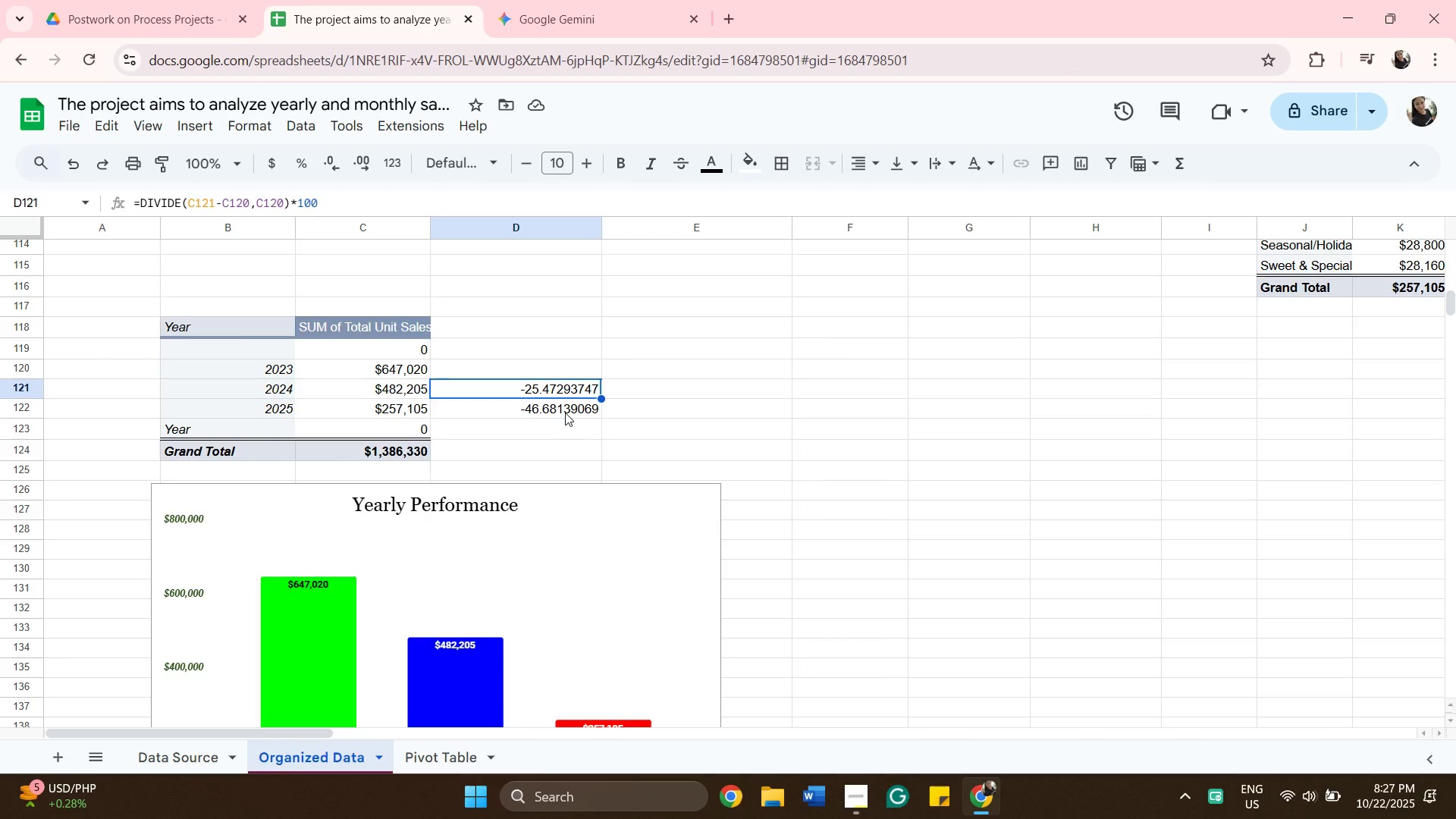 
hold_key(key=ShiftLeft, duration=0.53)
left_click([565, 413])
 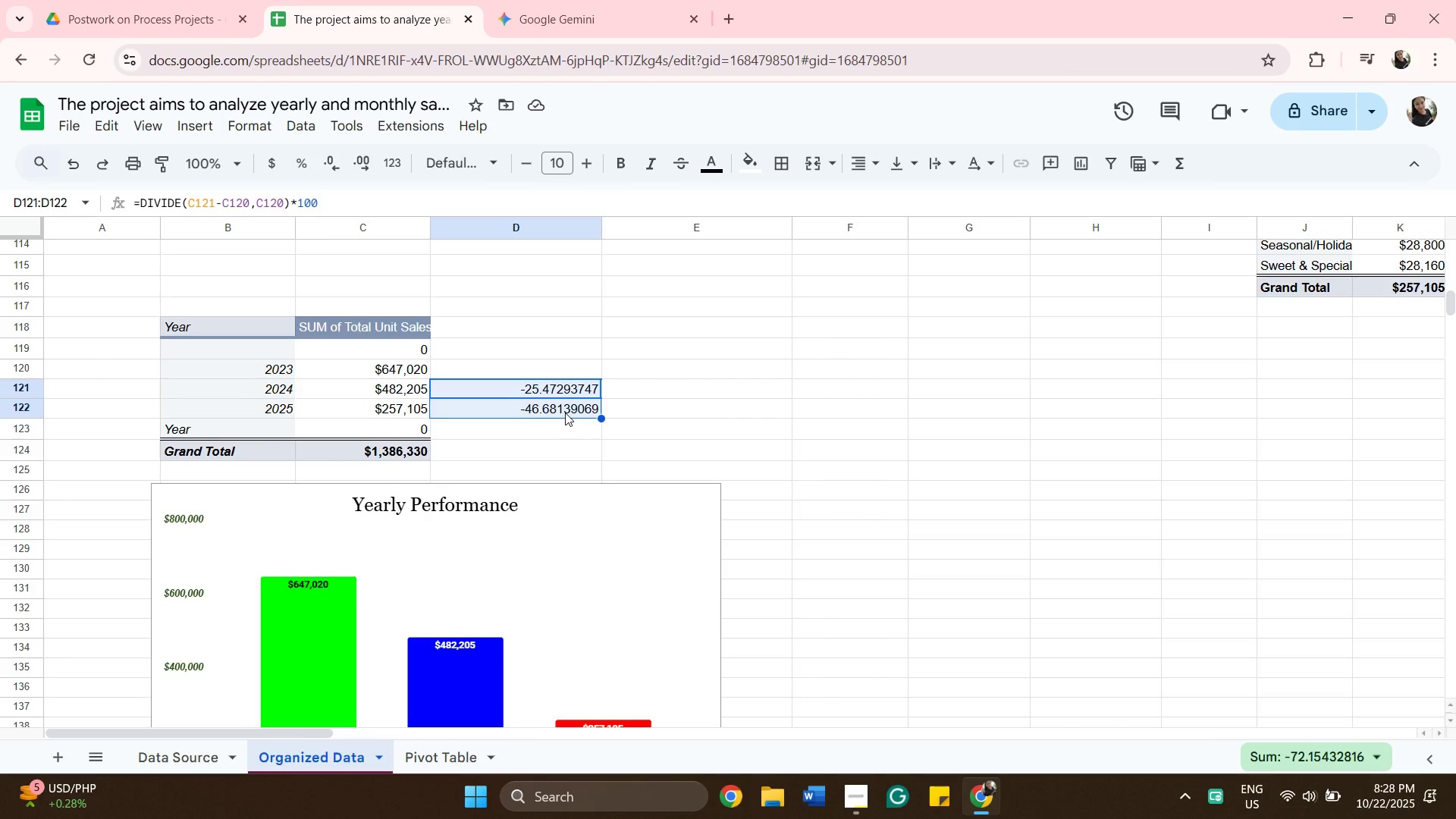 
wait(9.11)
 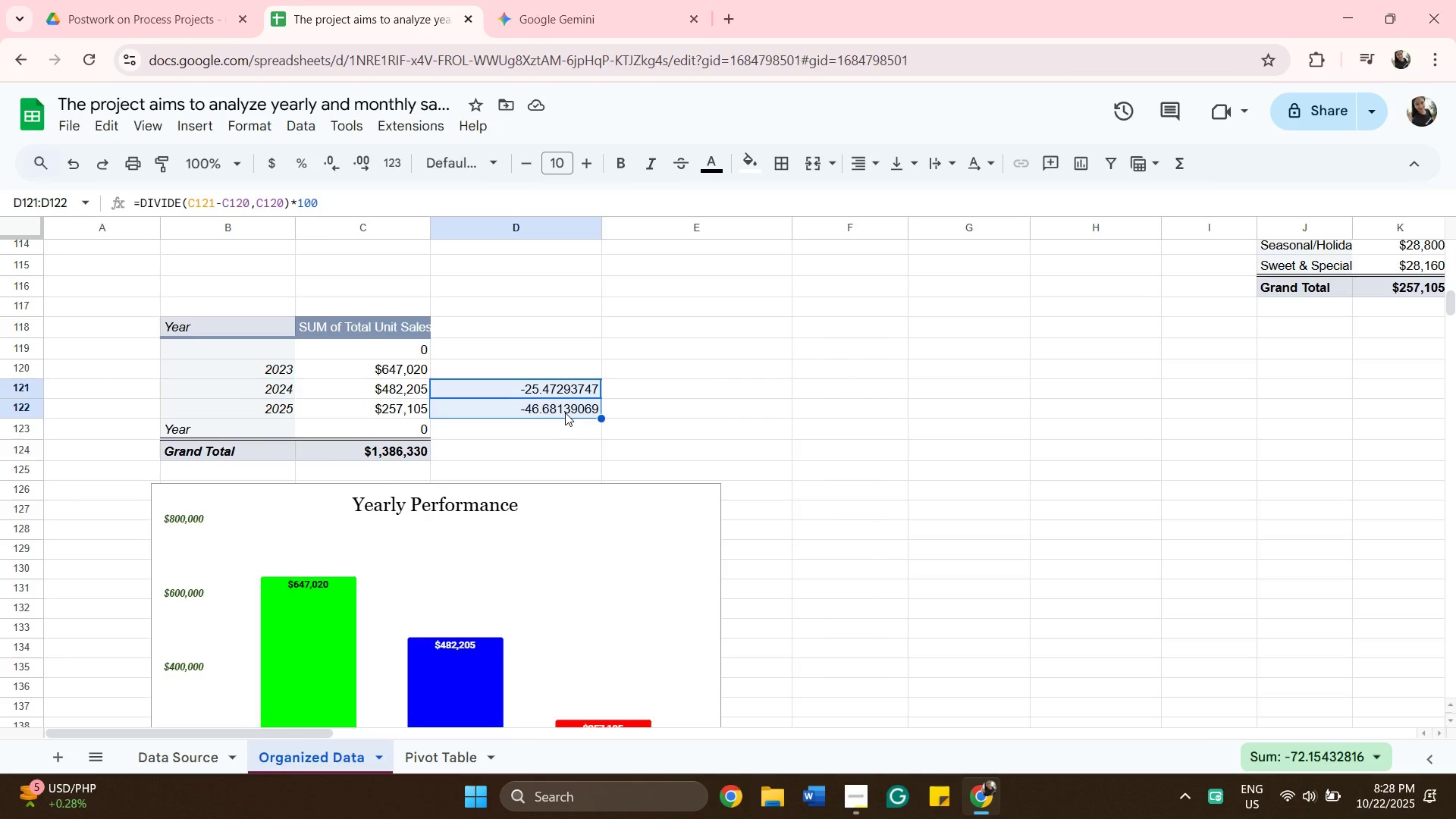 
right_click([567, 394])
 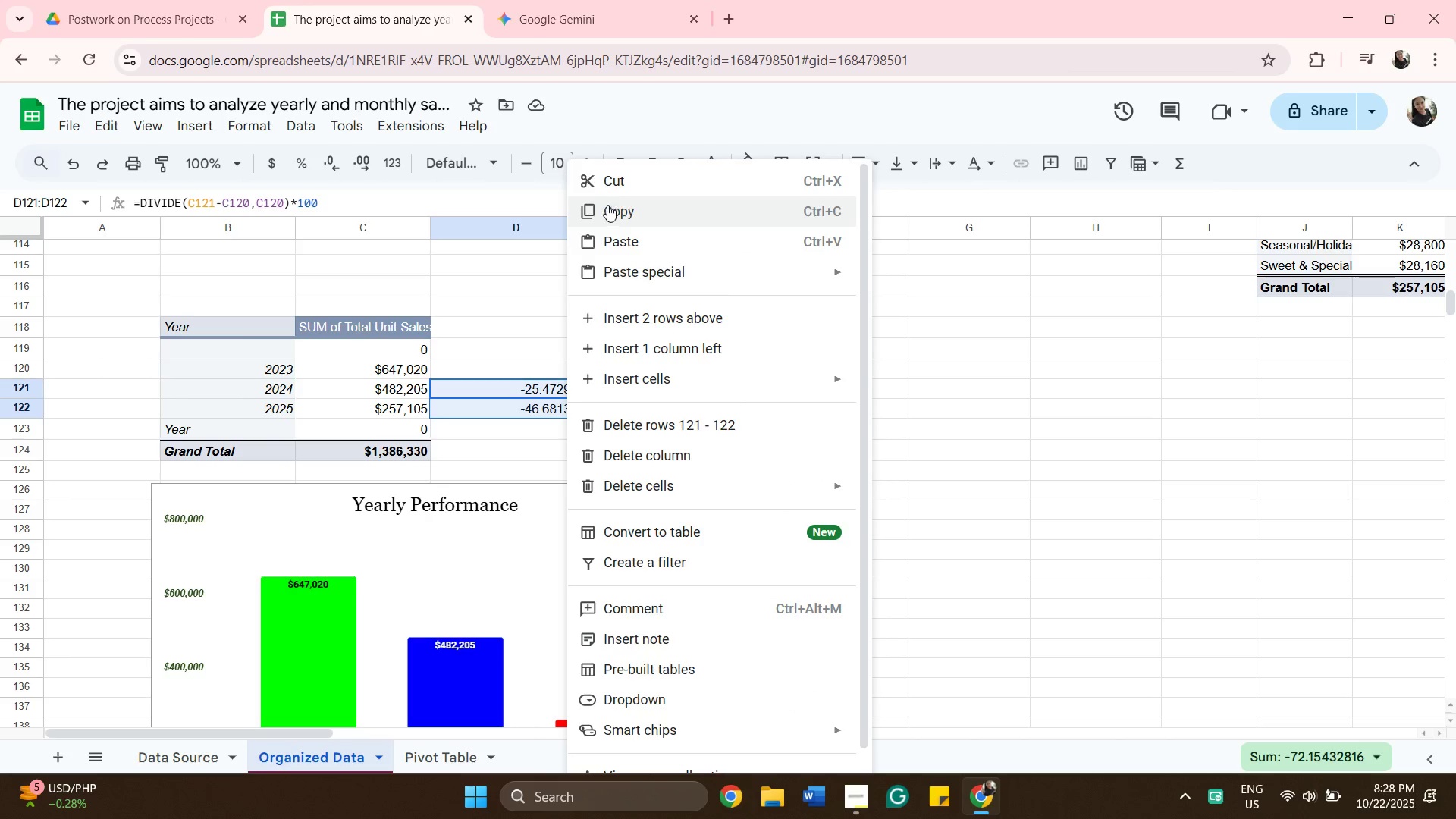 
left_click([607, 205])
 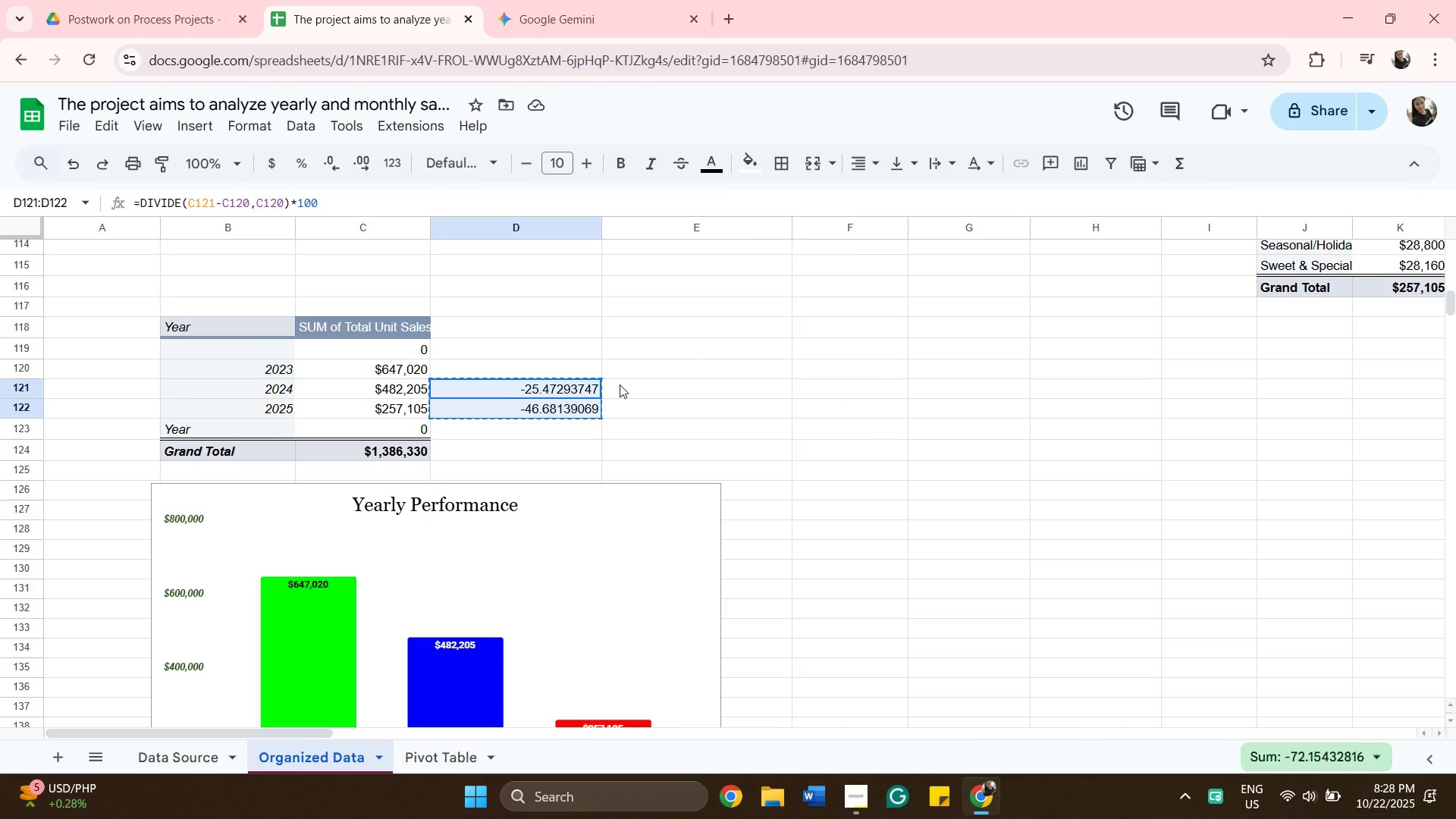 
left_click([620, 384])
 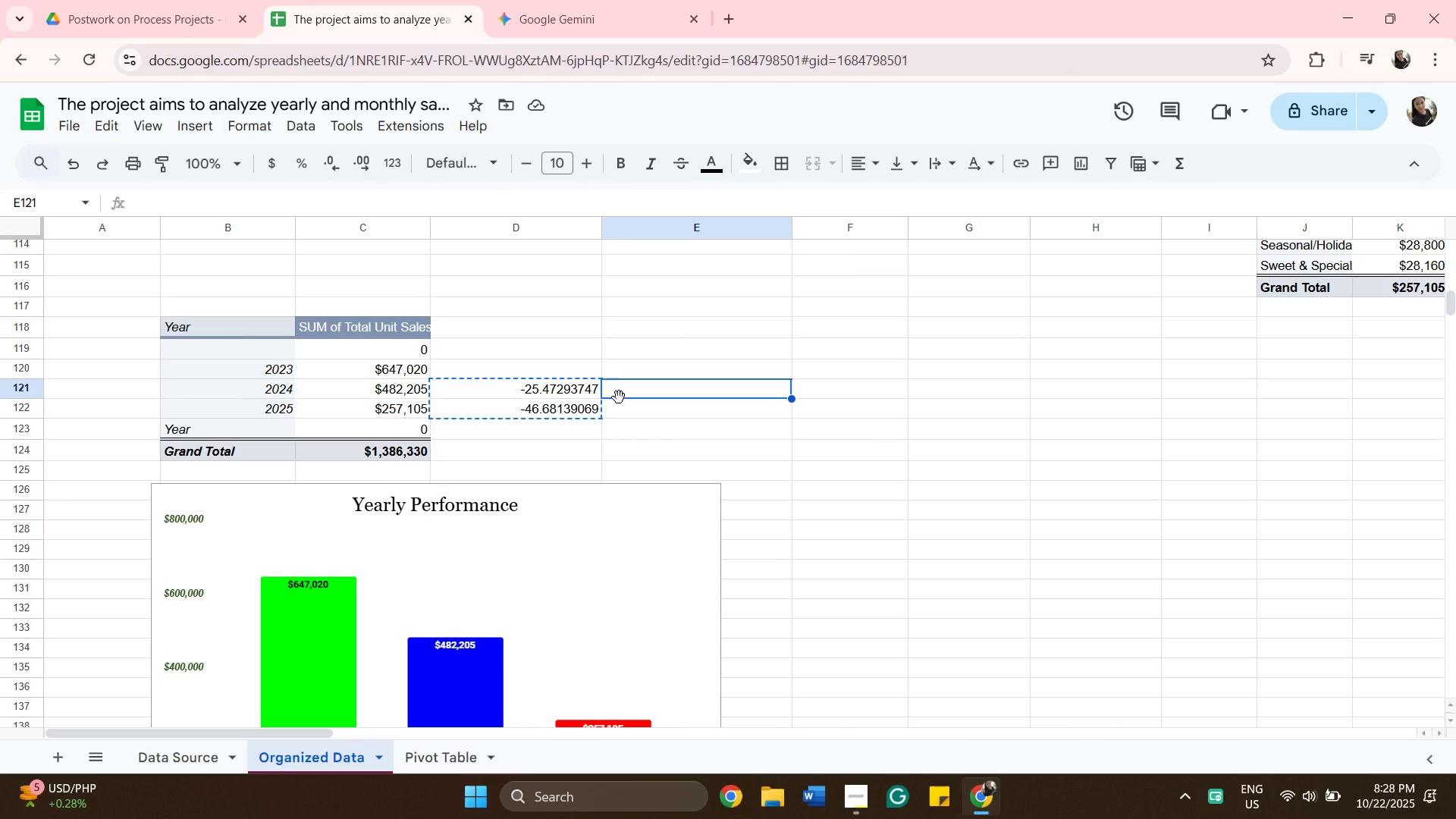 
right_click([619, 397])
 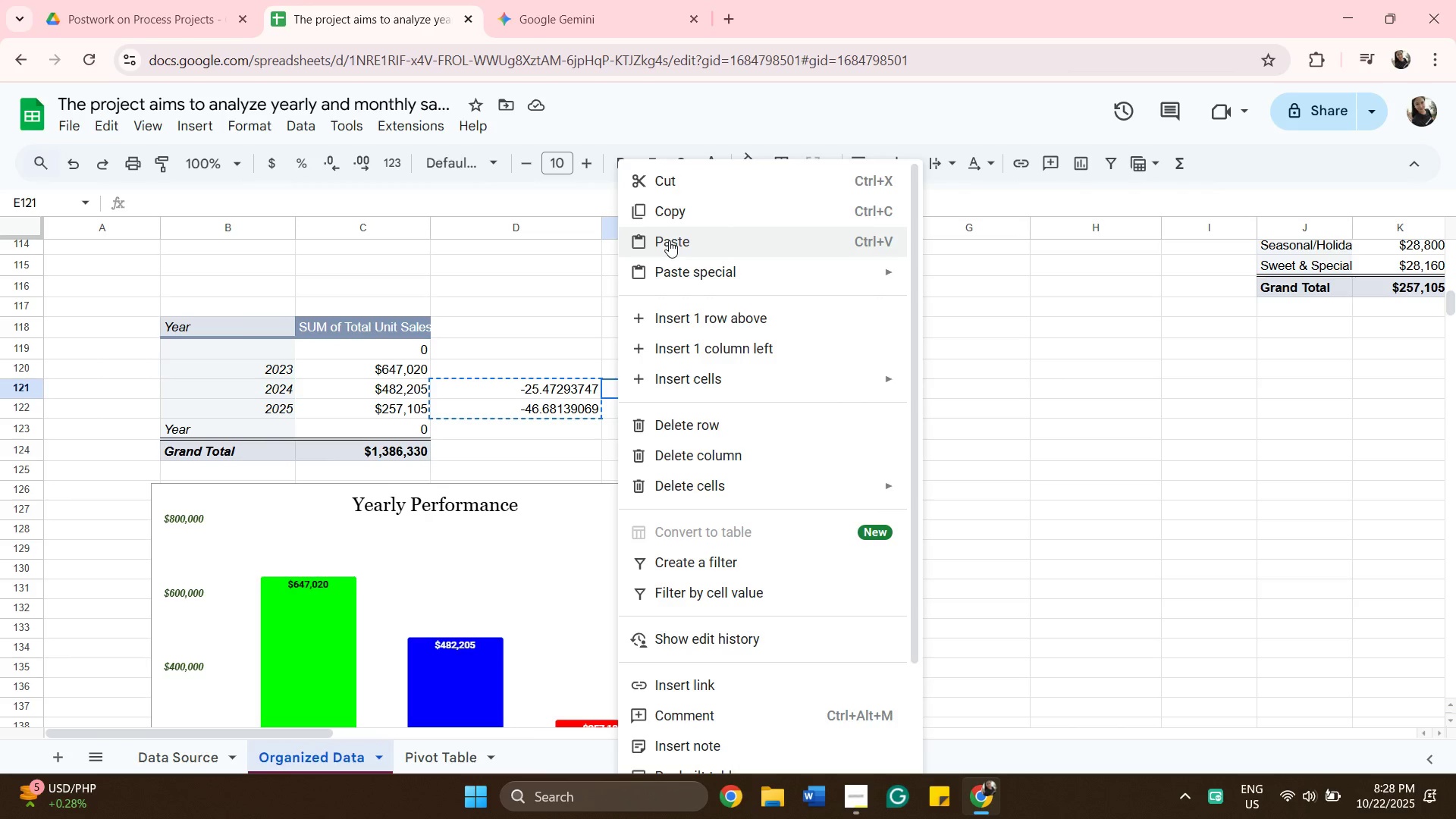 
left_click([669, 240])
 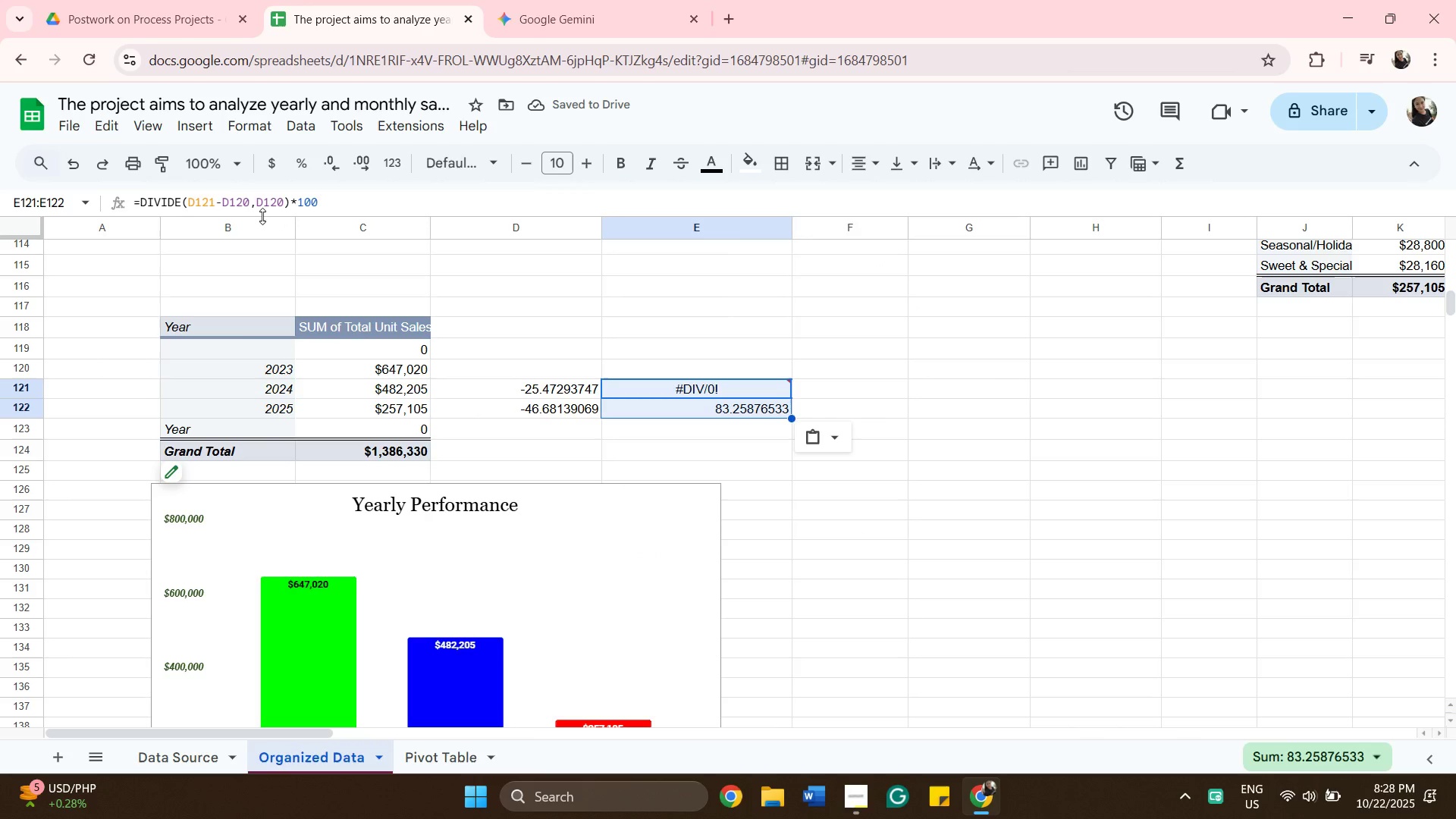 
wait(6.61)
 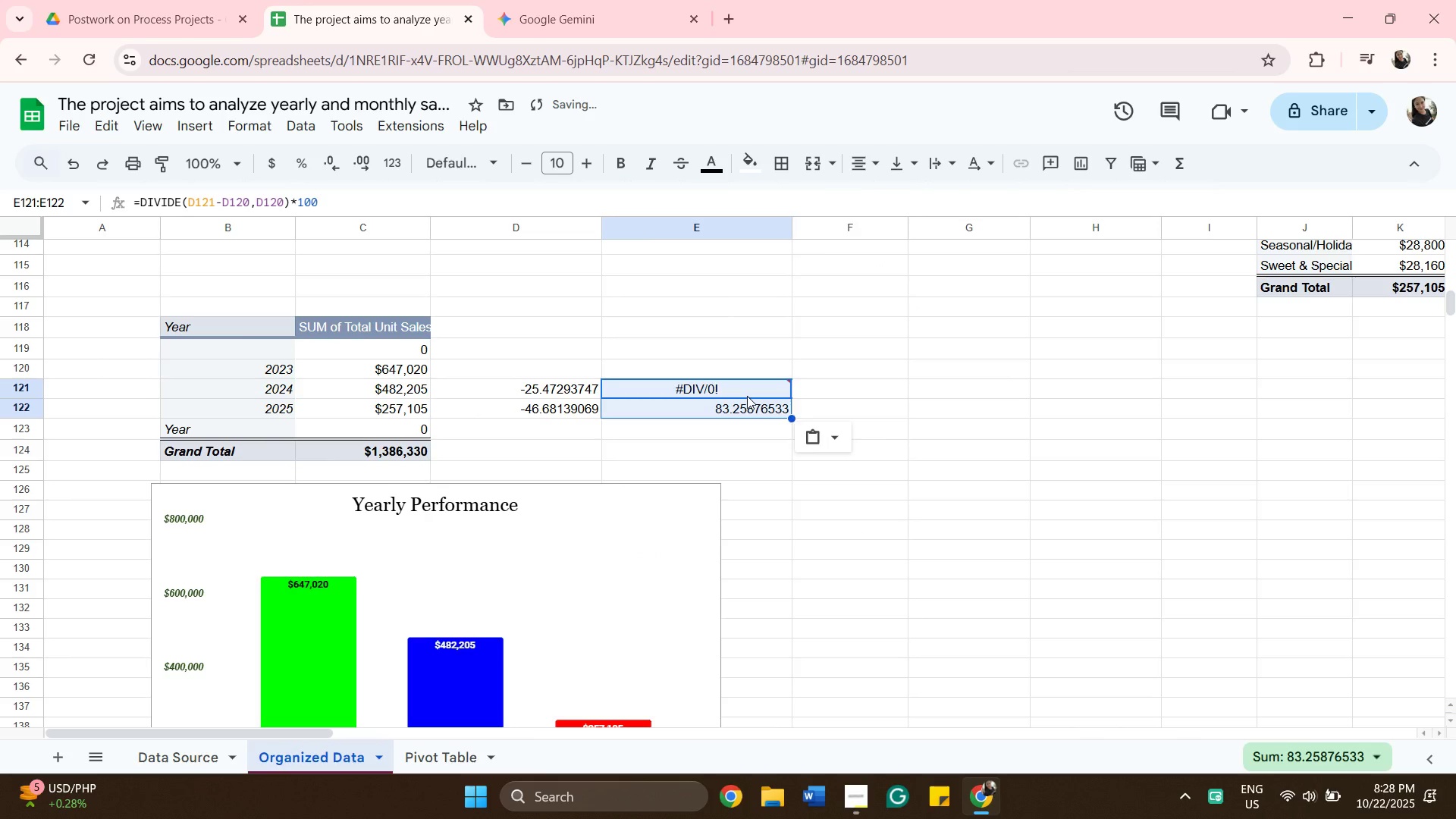 
left_click([845, 438])
 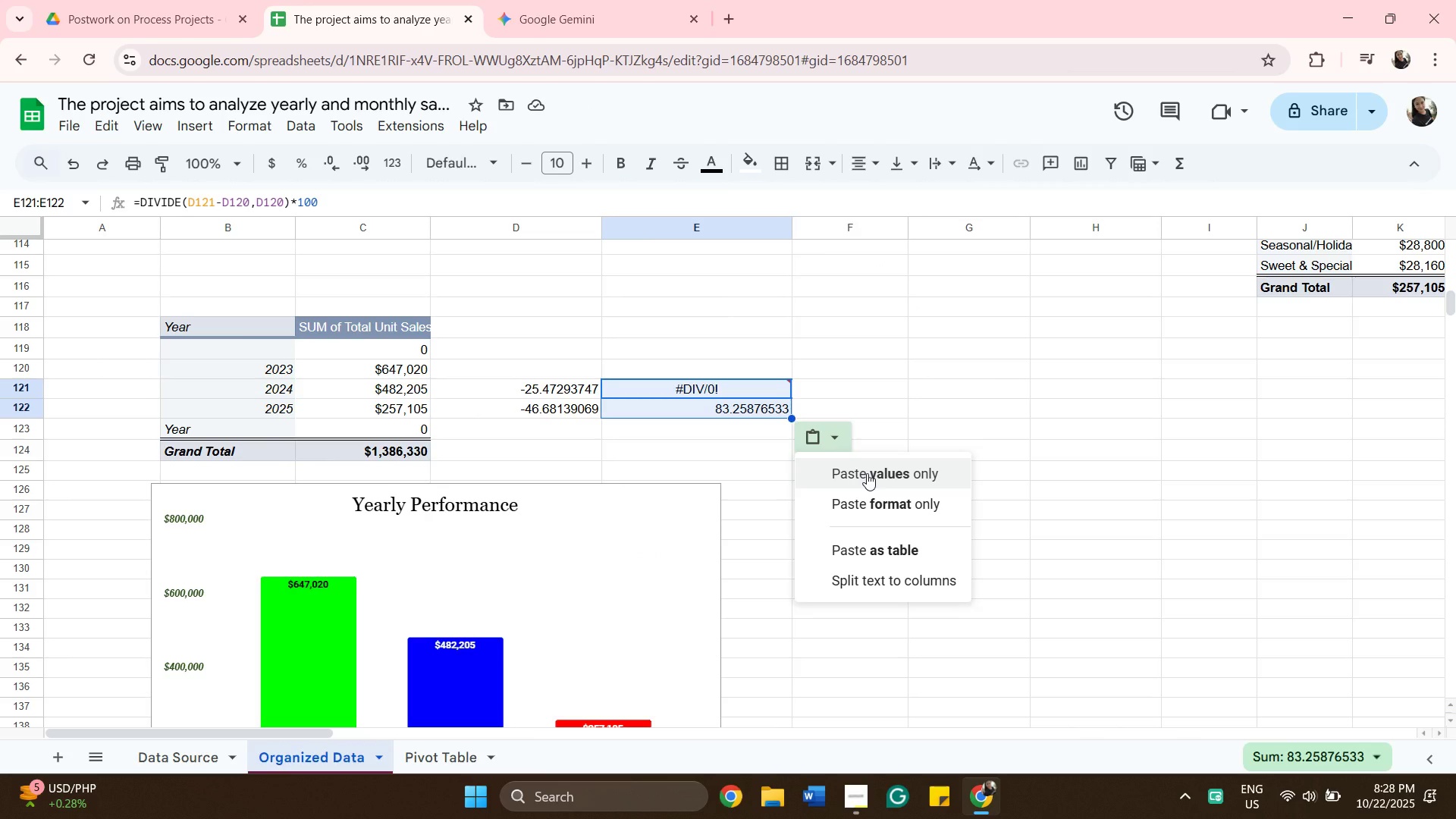 
left_click([867, 473])
 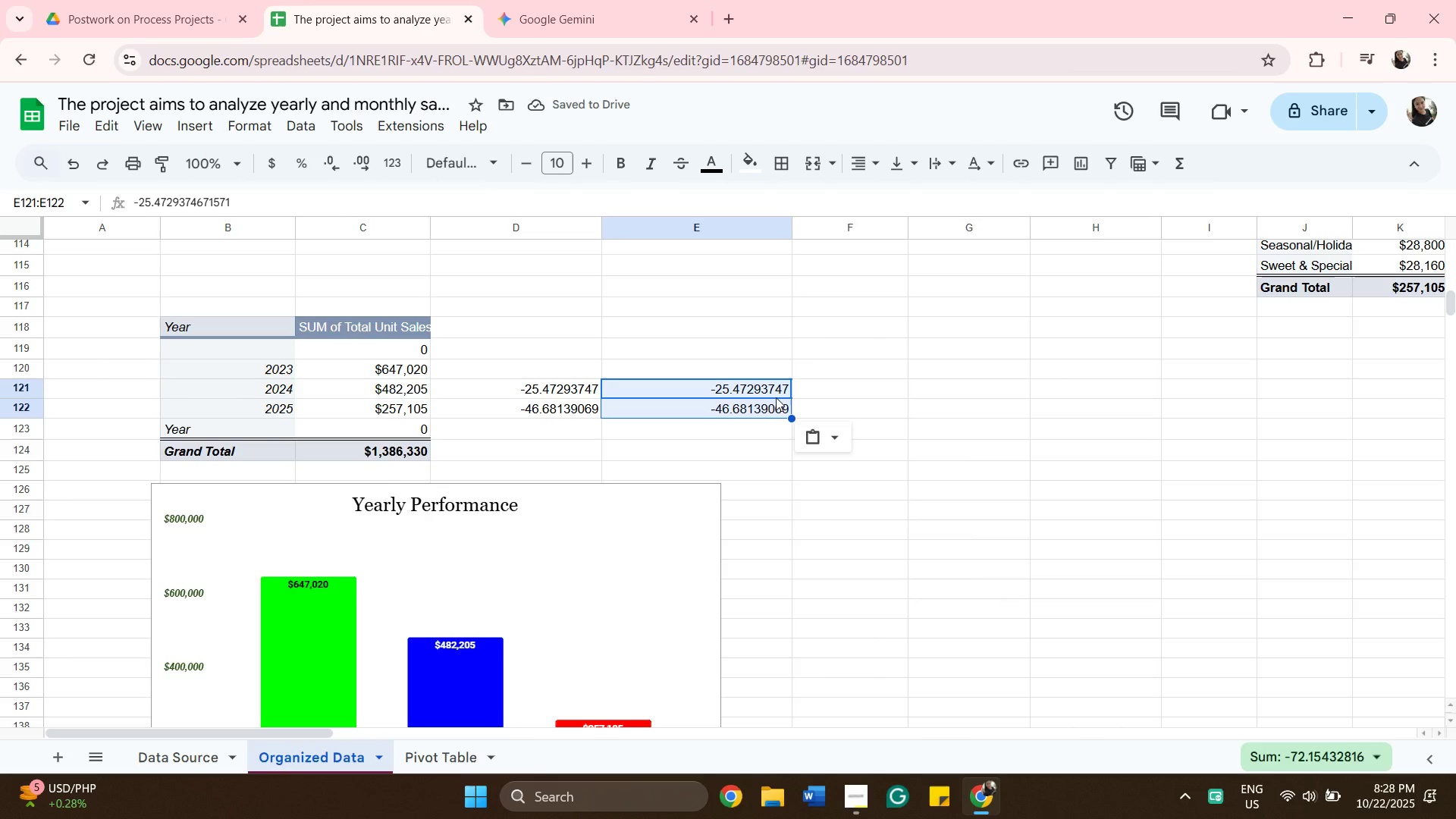 
key(Enter)
 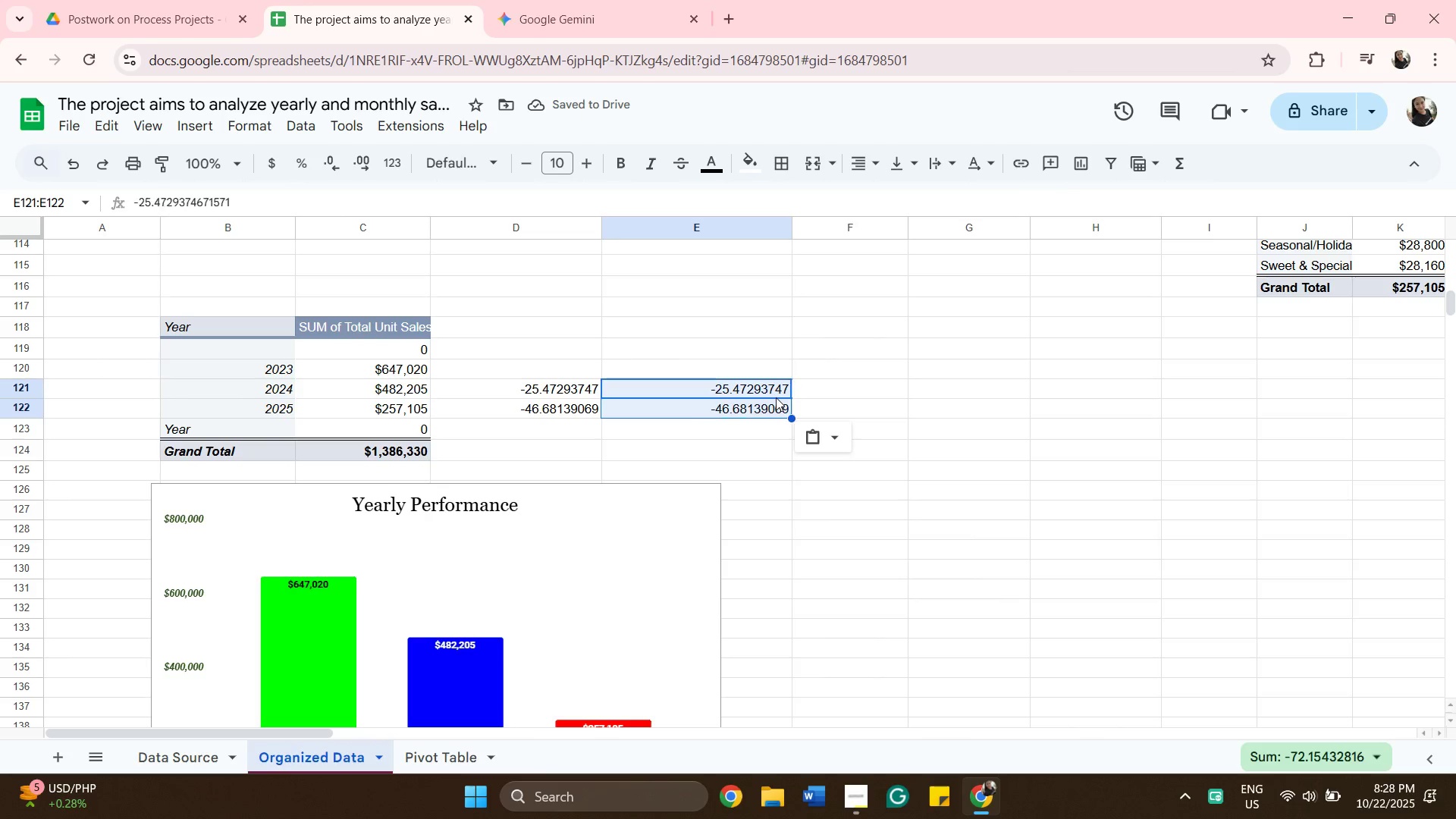 
key(Enter)
 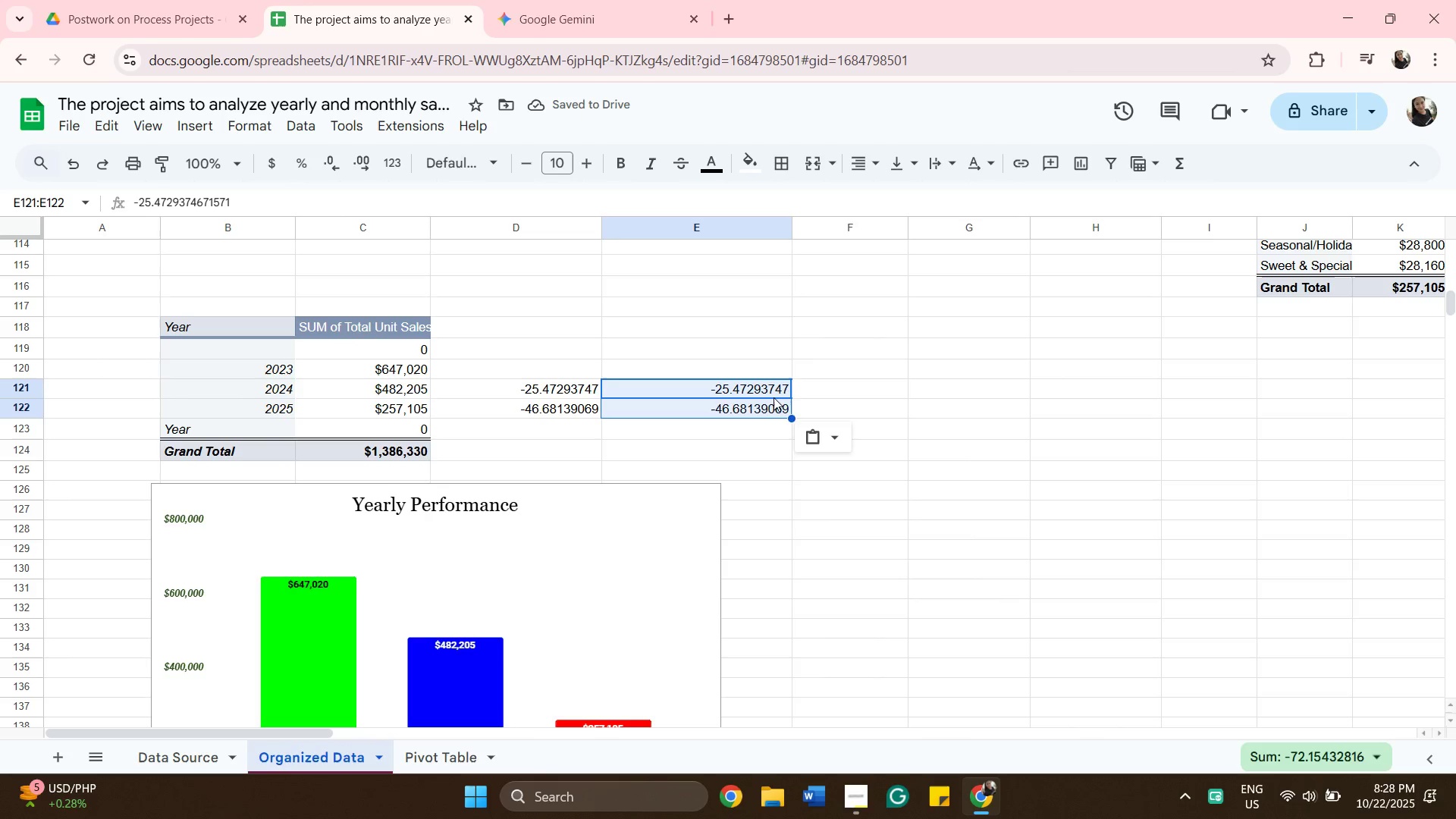 
left_click([774, 397])
 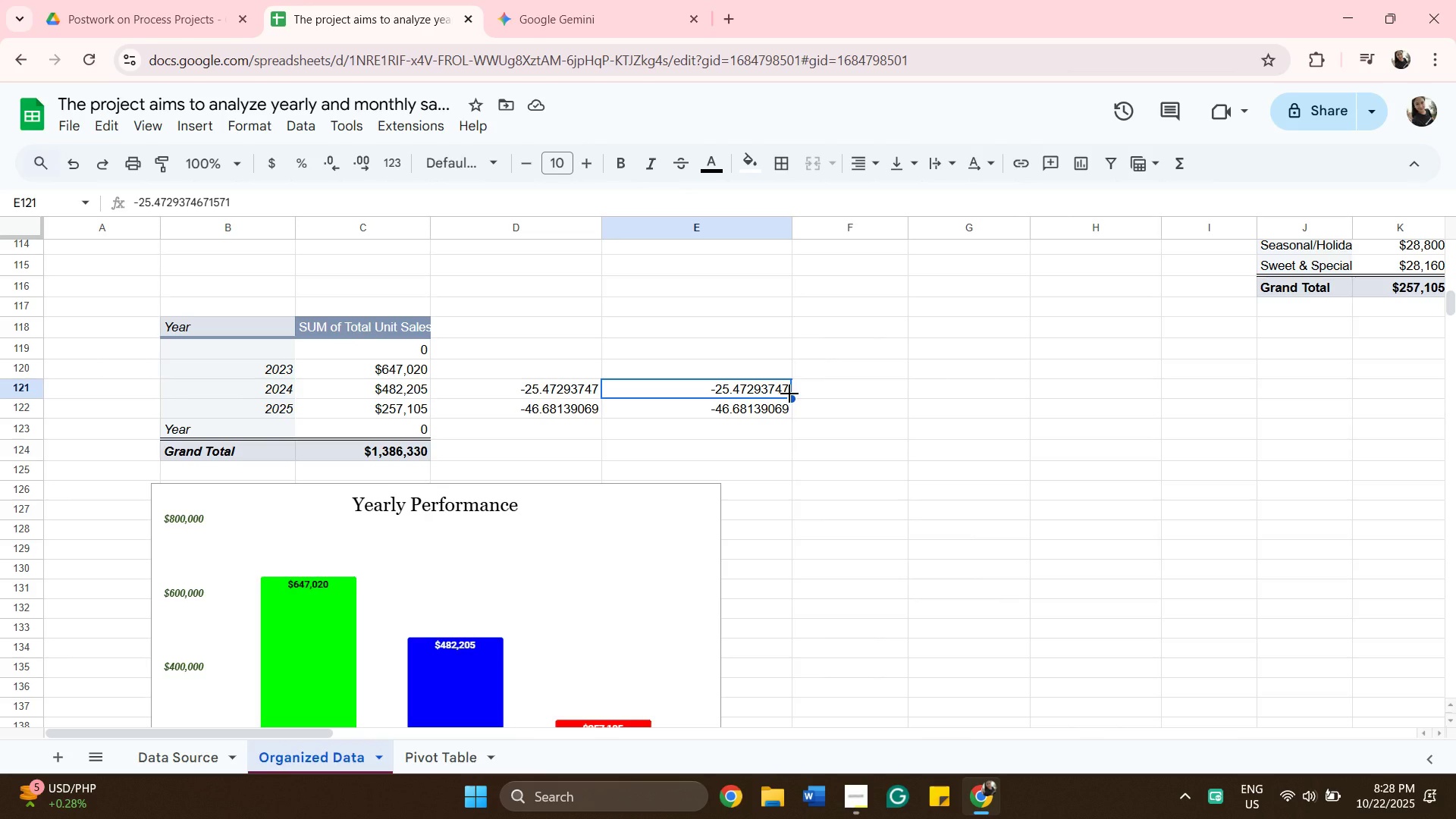 
key(Enter)
 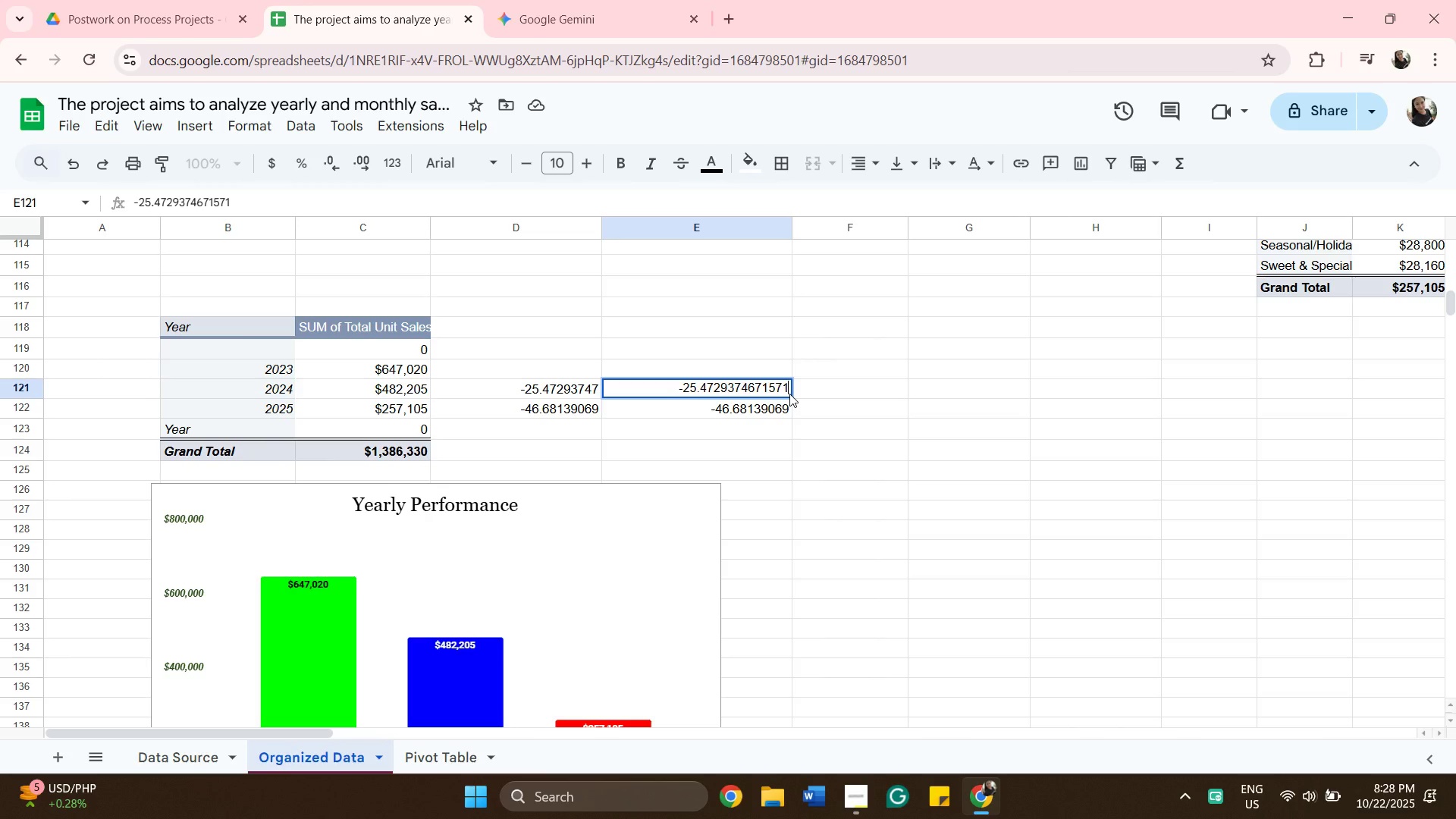 
wait(6.04)
 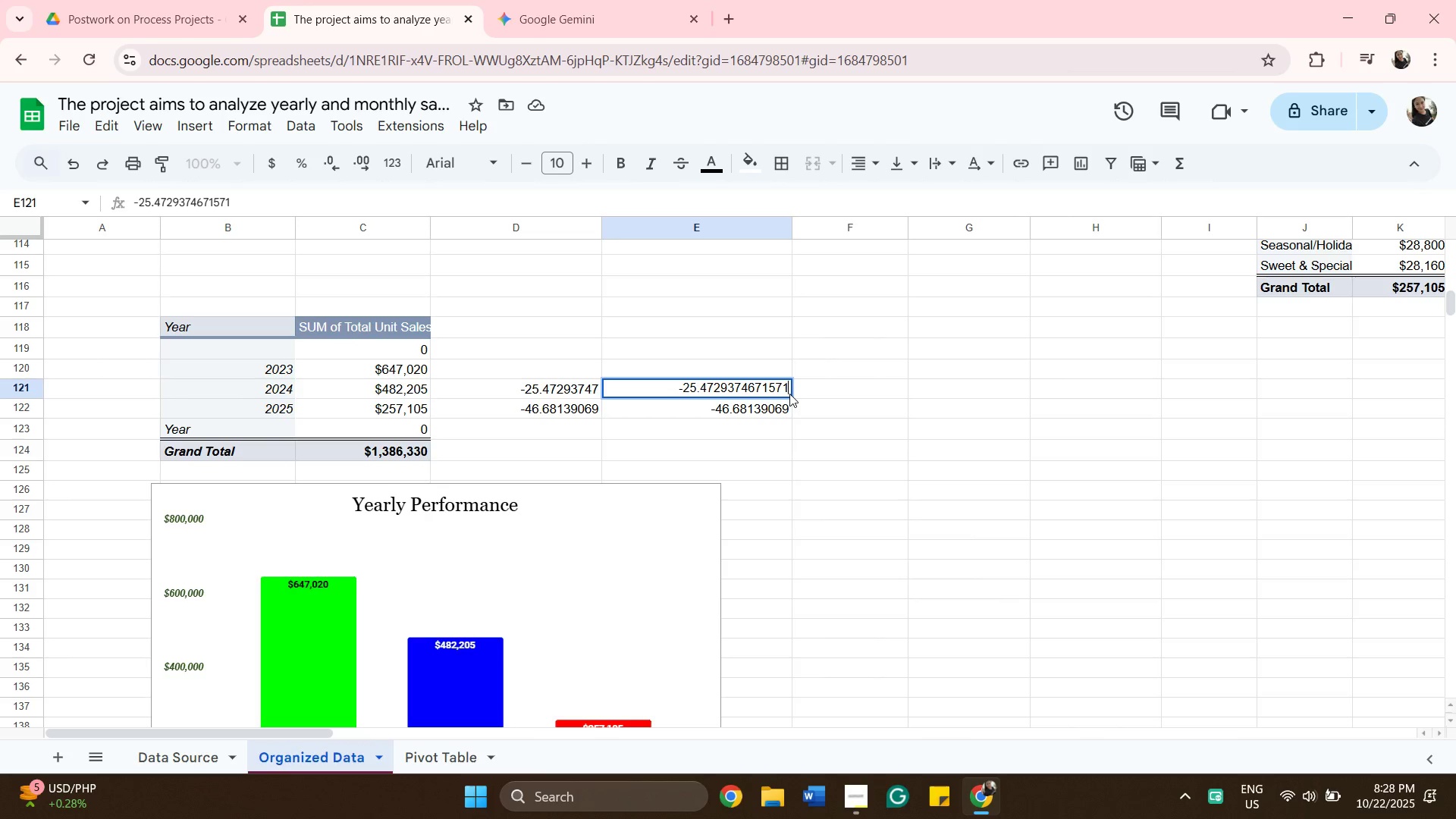 
key(Control+ControlLeft)
 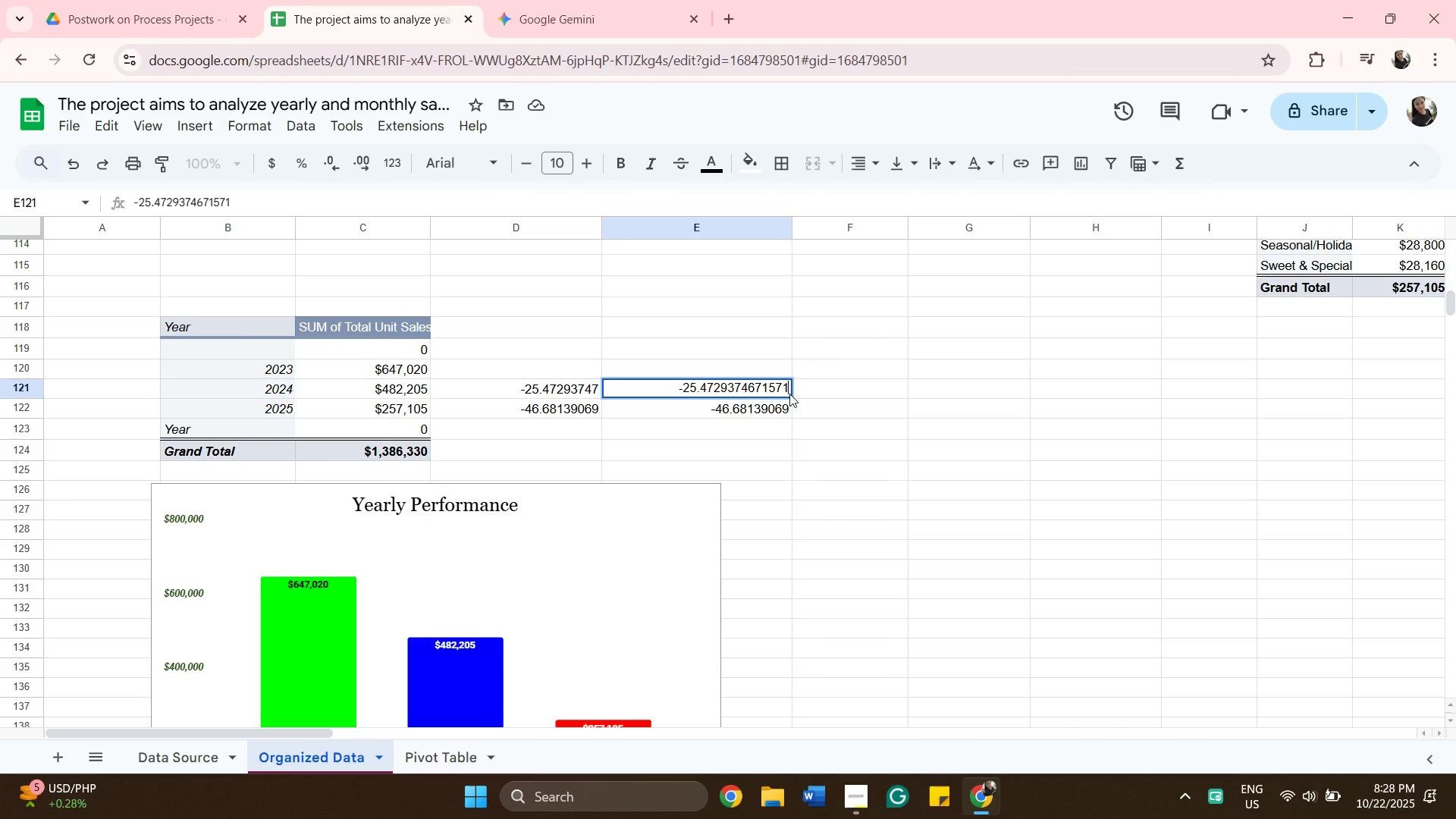 
key(Shift+5)
 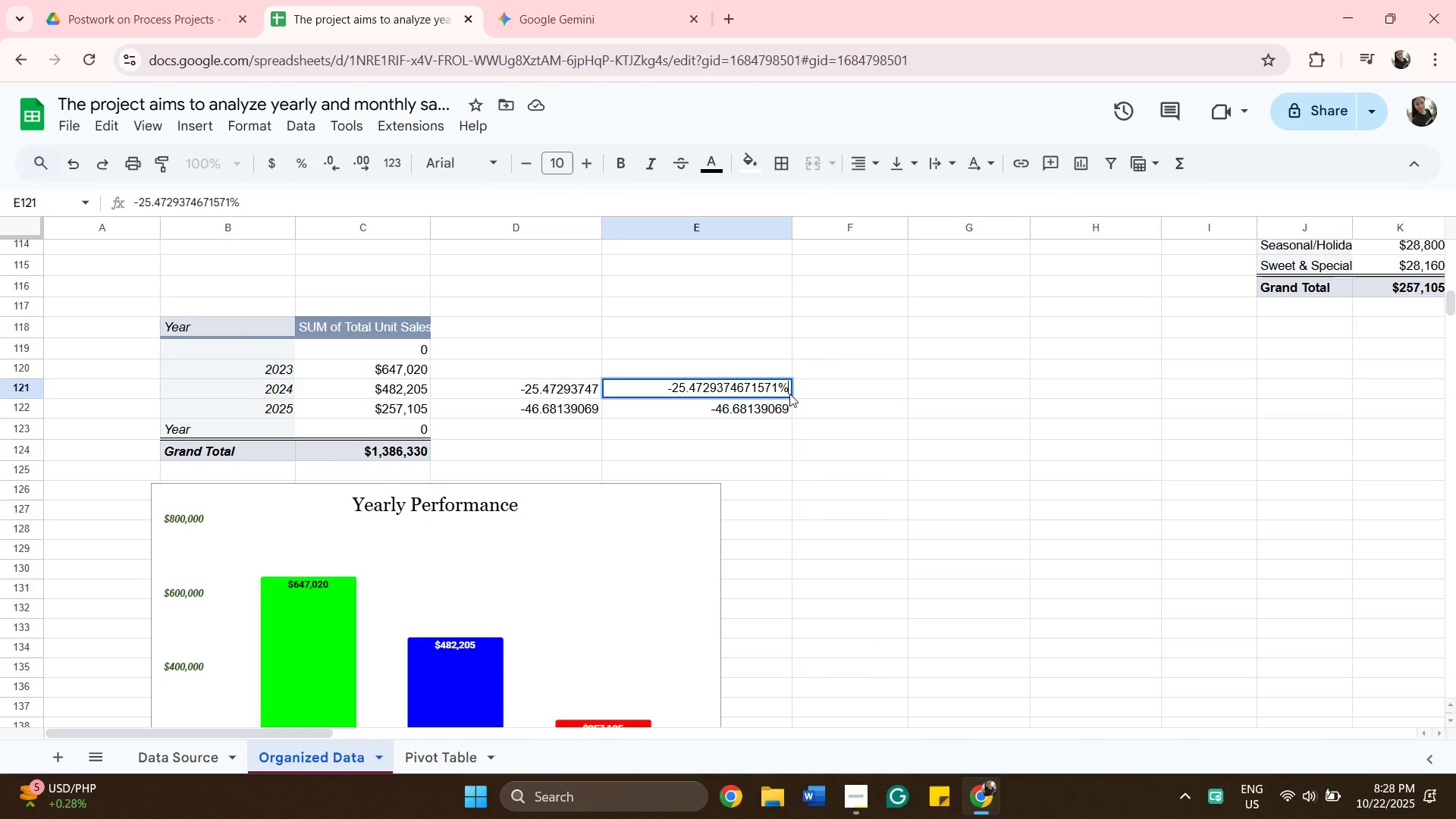 
key(ArrowDown)
 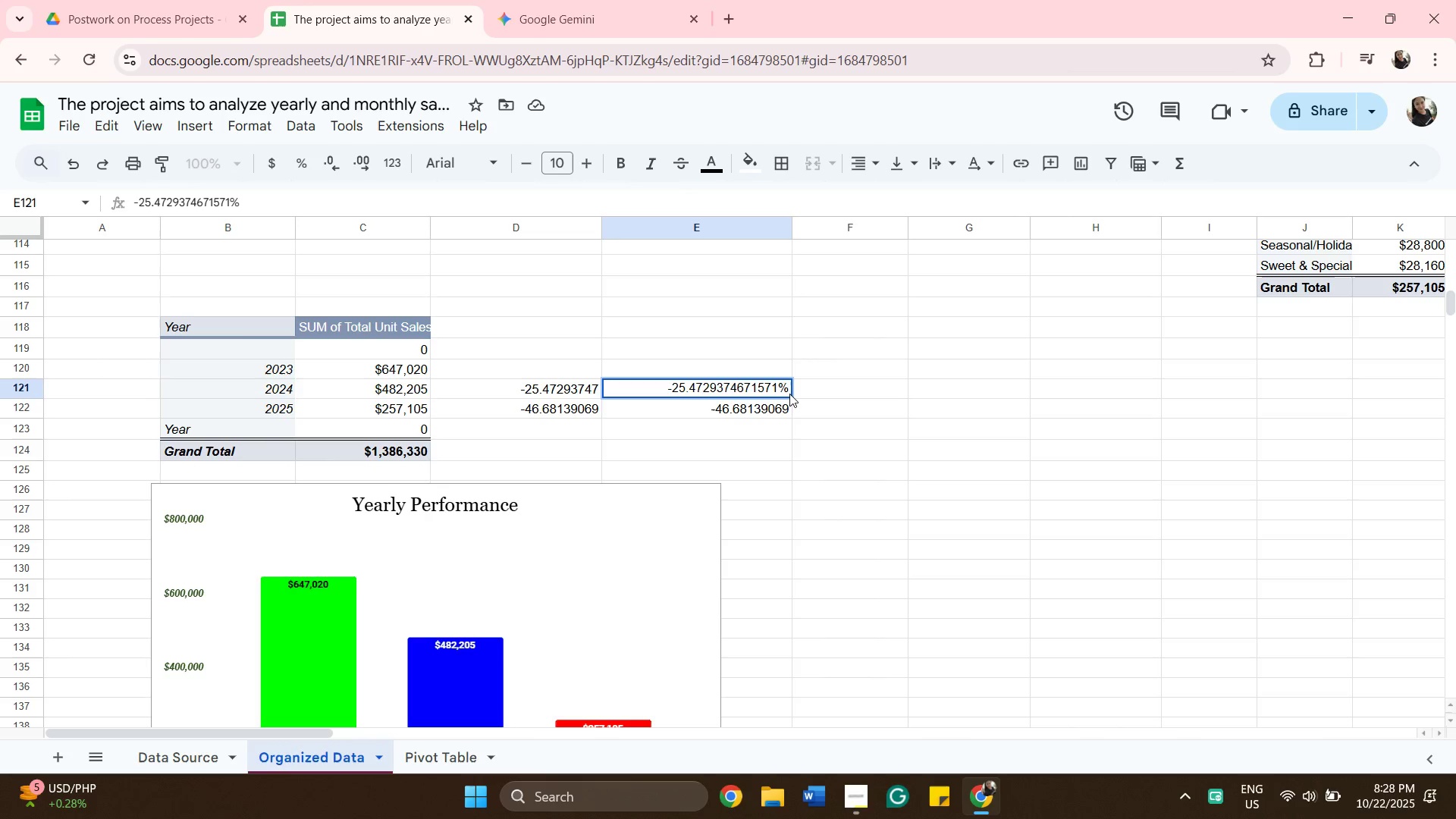 
key(Enter)
 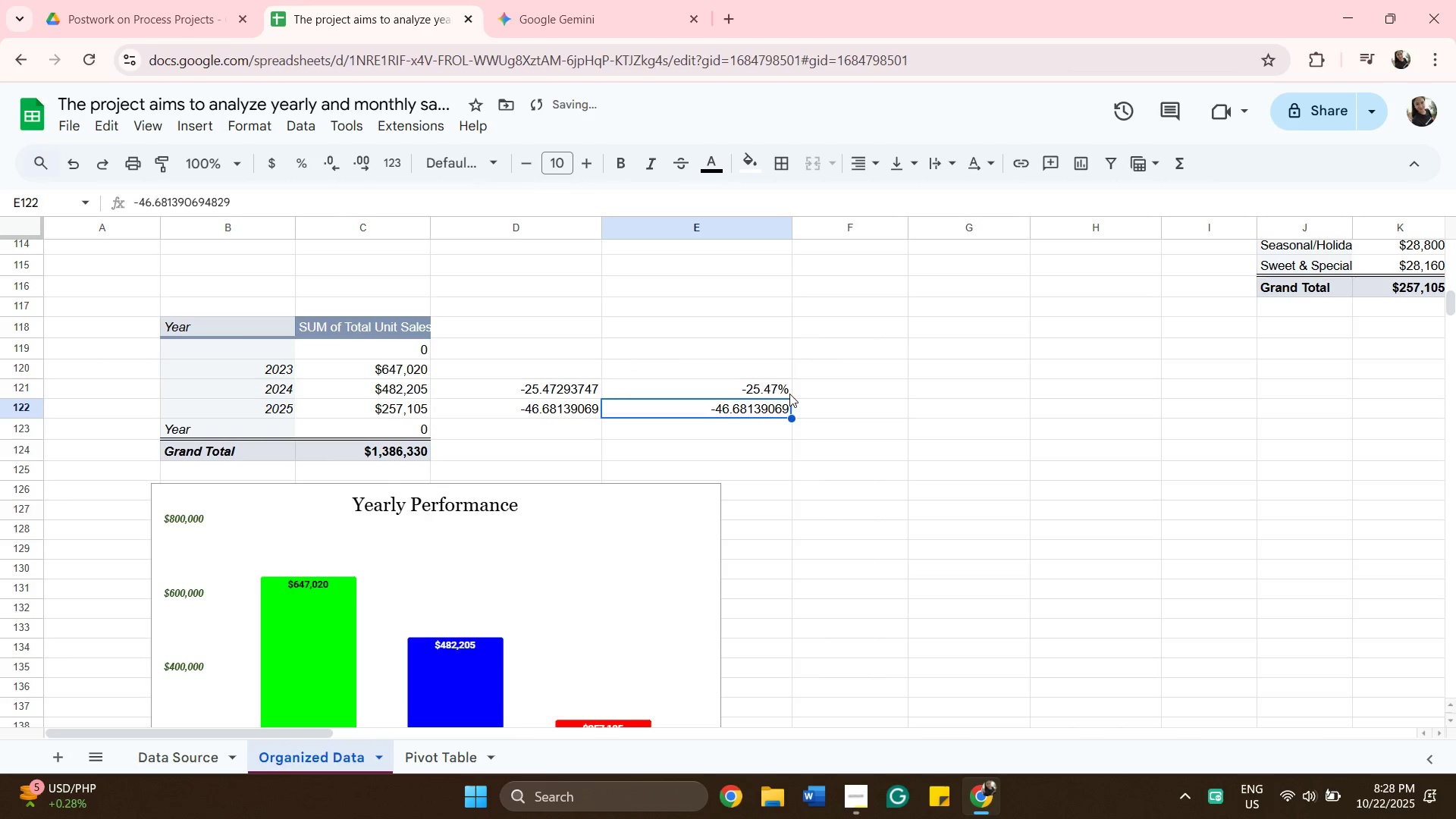 
key(Enter)
 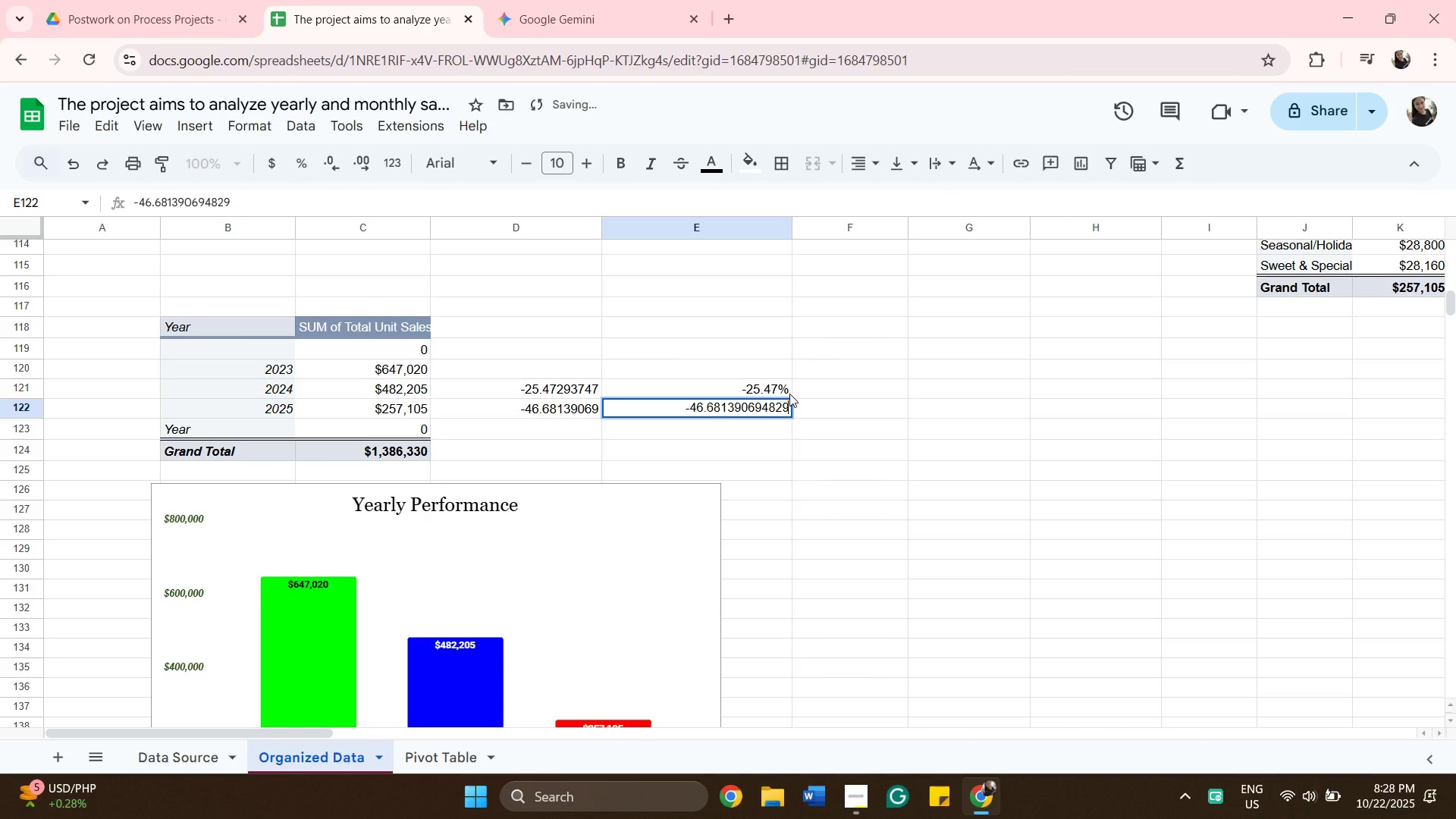 
key(Shift+5)
 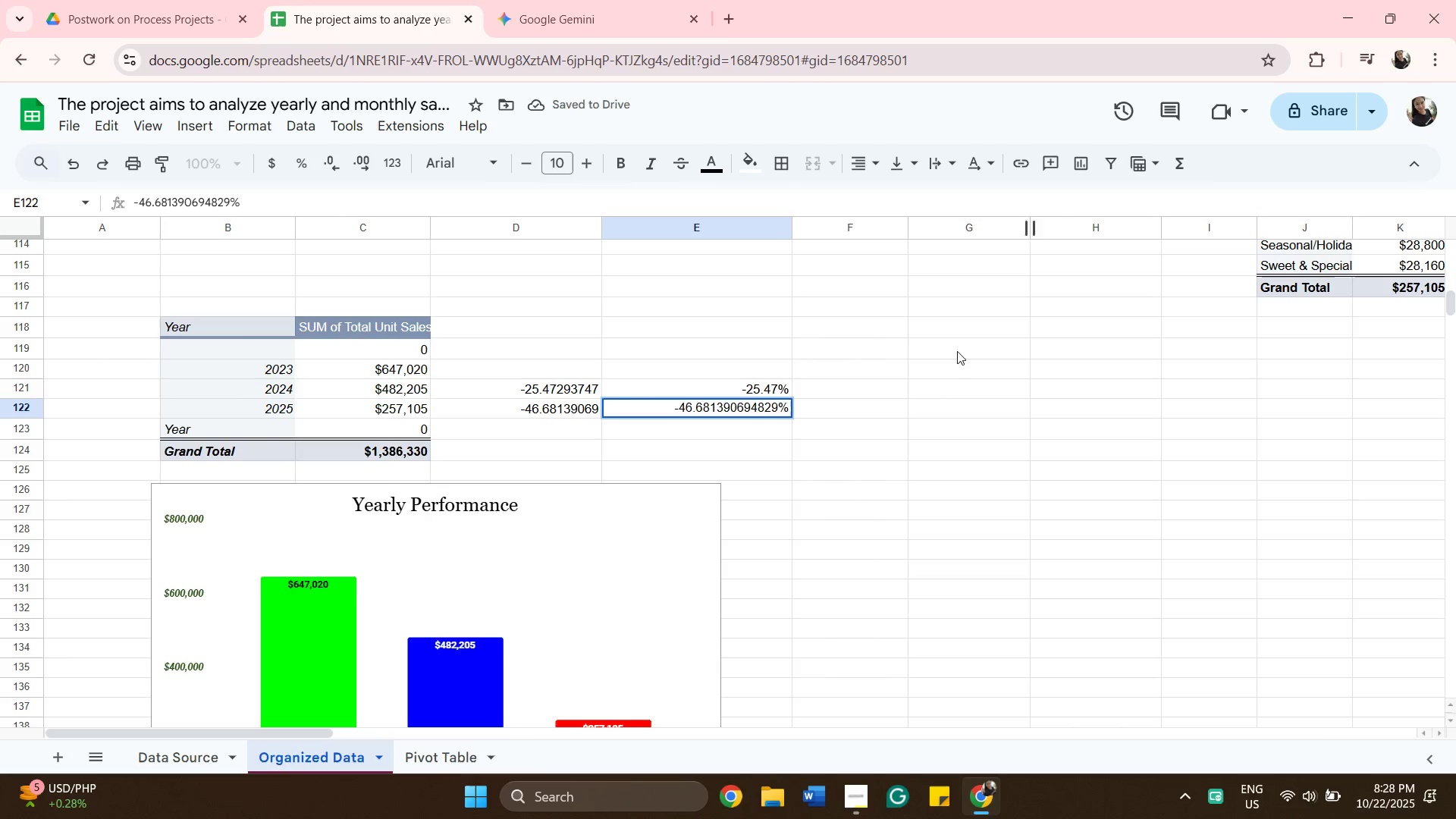 
left_click([846, 405])
 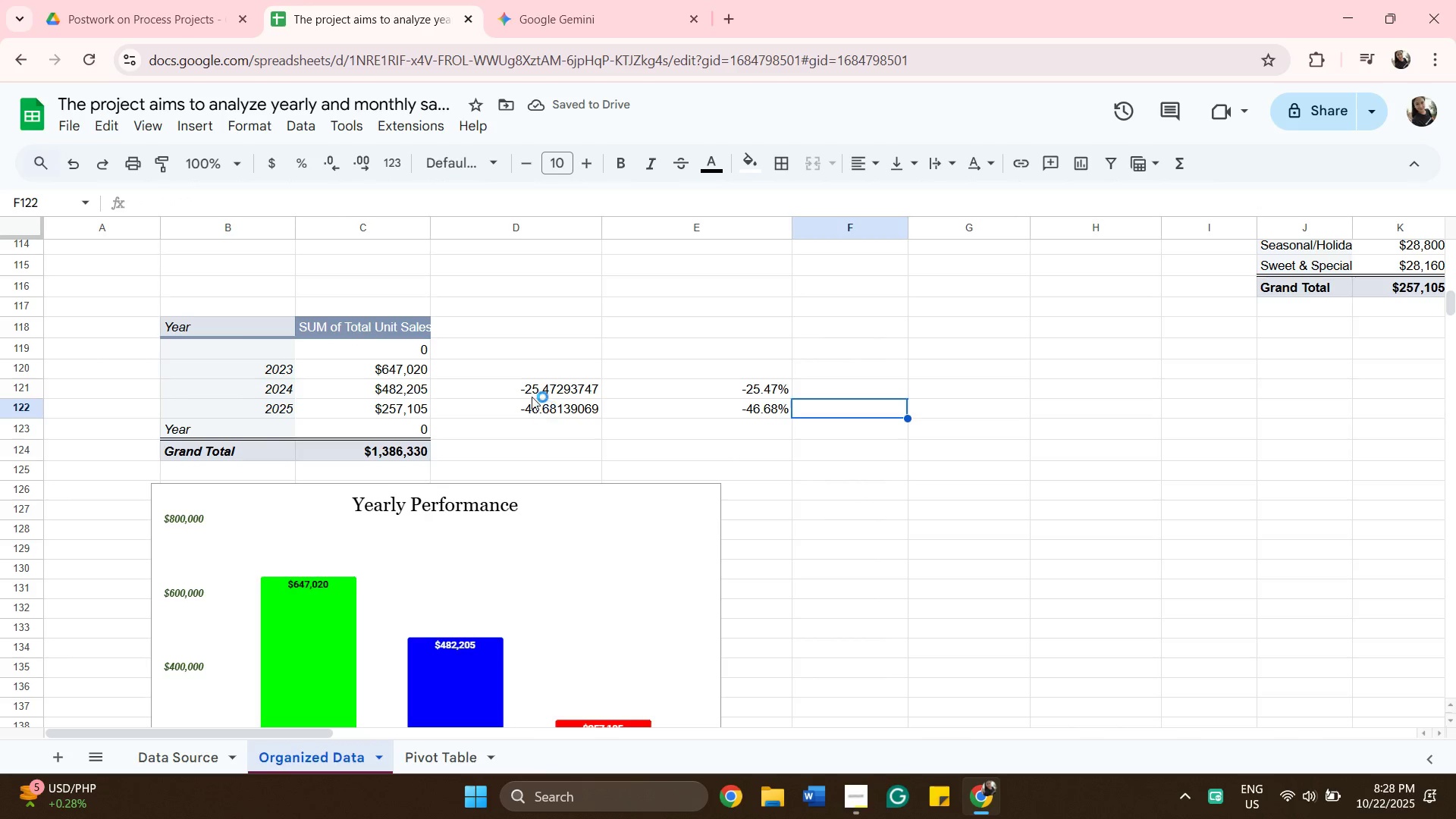 
wait(8.08)
 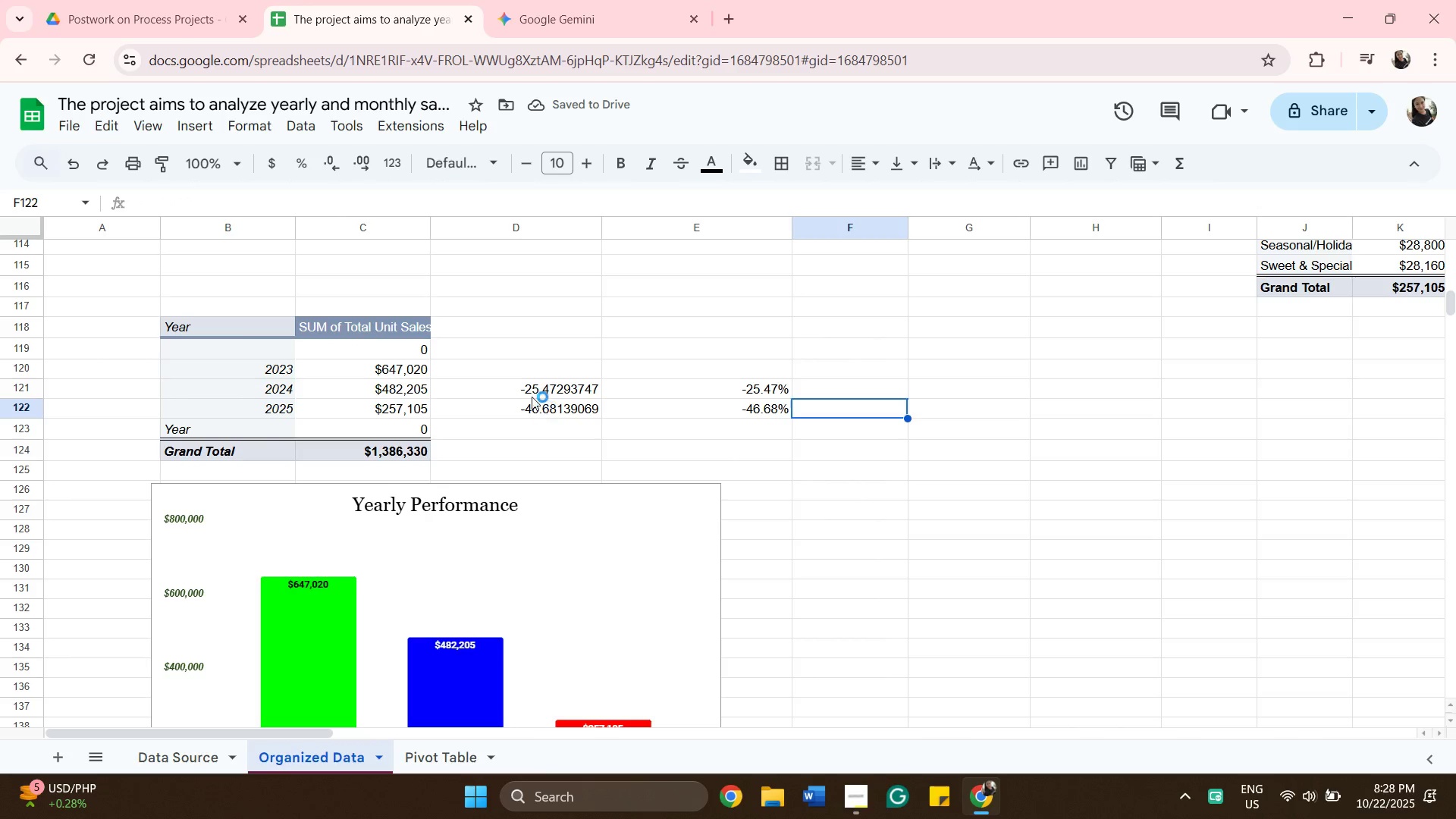 
left_click([733, 337])
 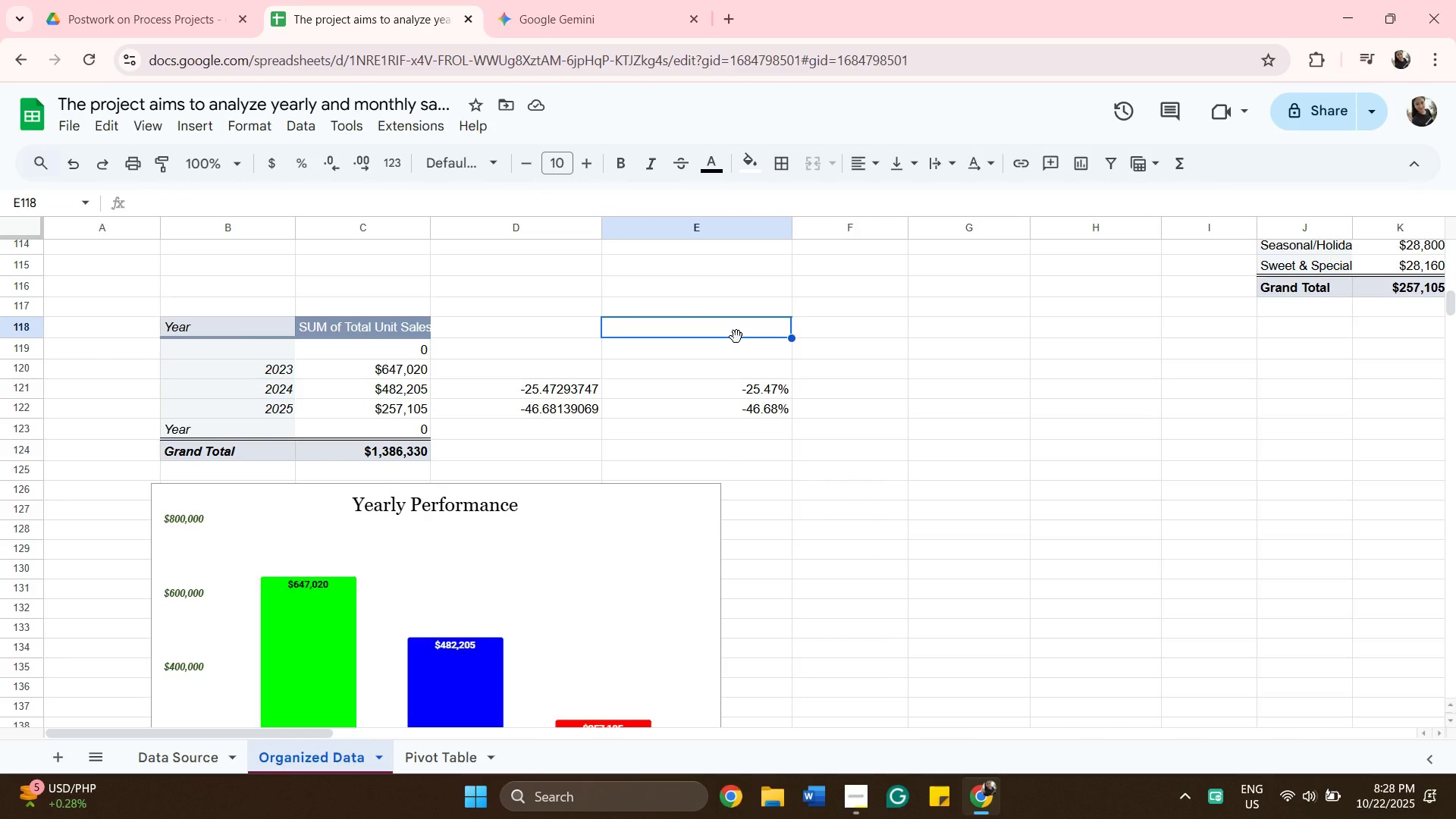 
type(Percedtage)
 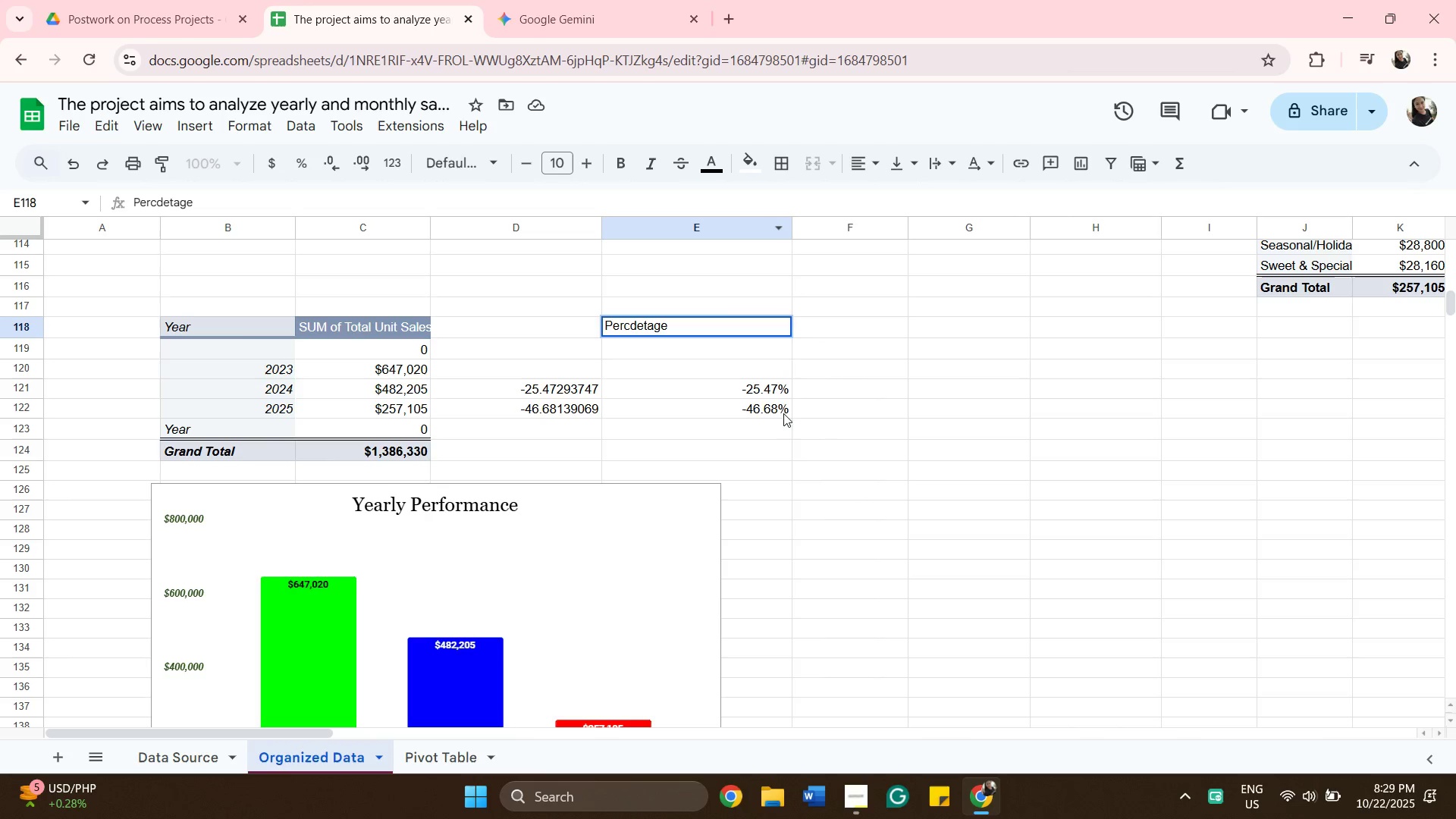 
wait(18.38)
 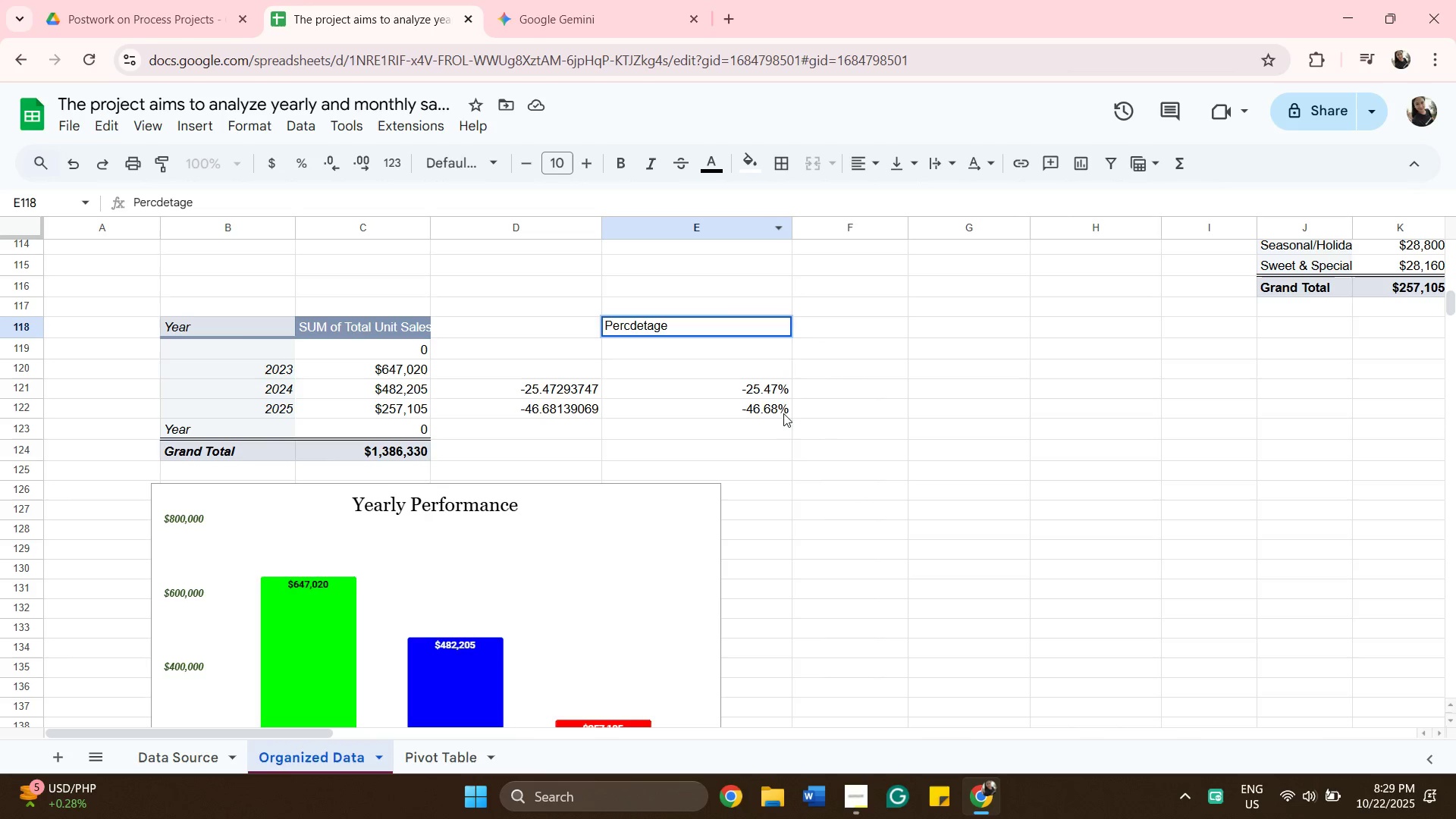 
left_click([180, 16])
 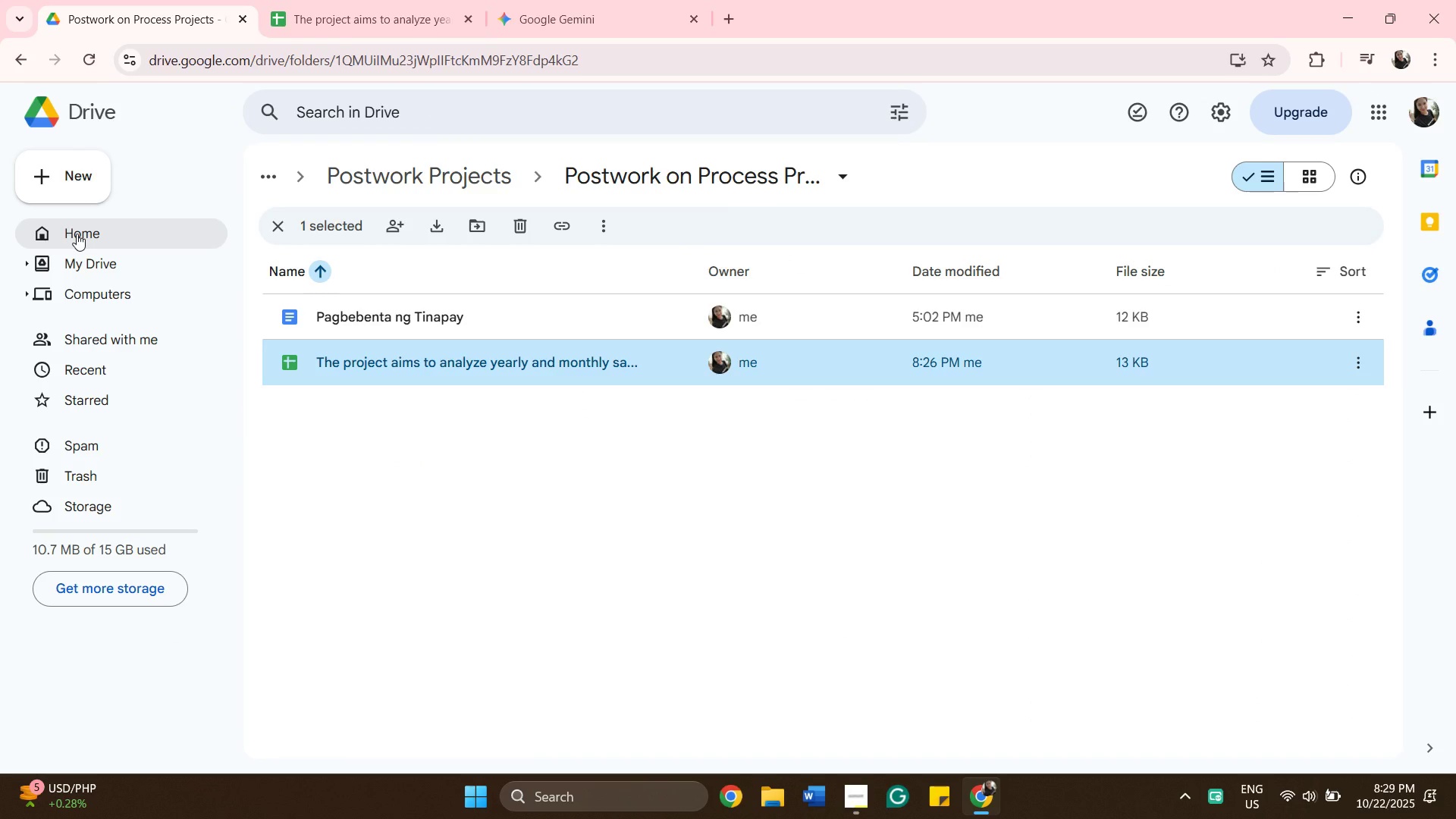 
wait(7.03)
 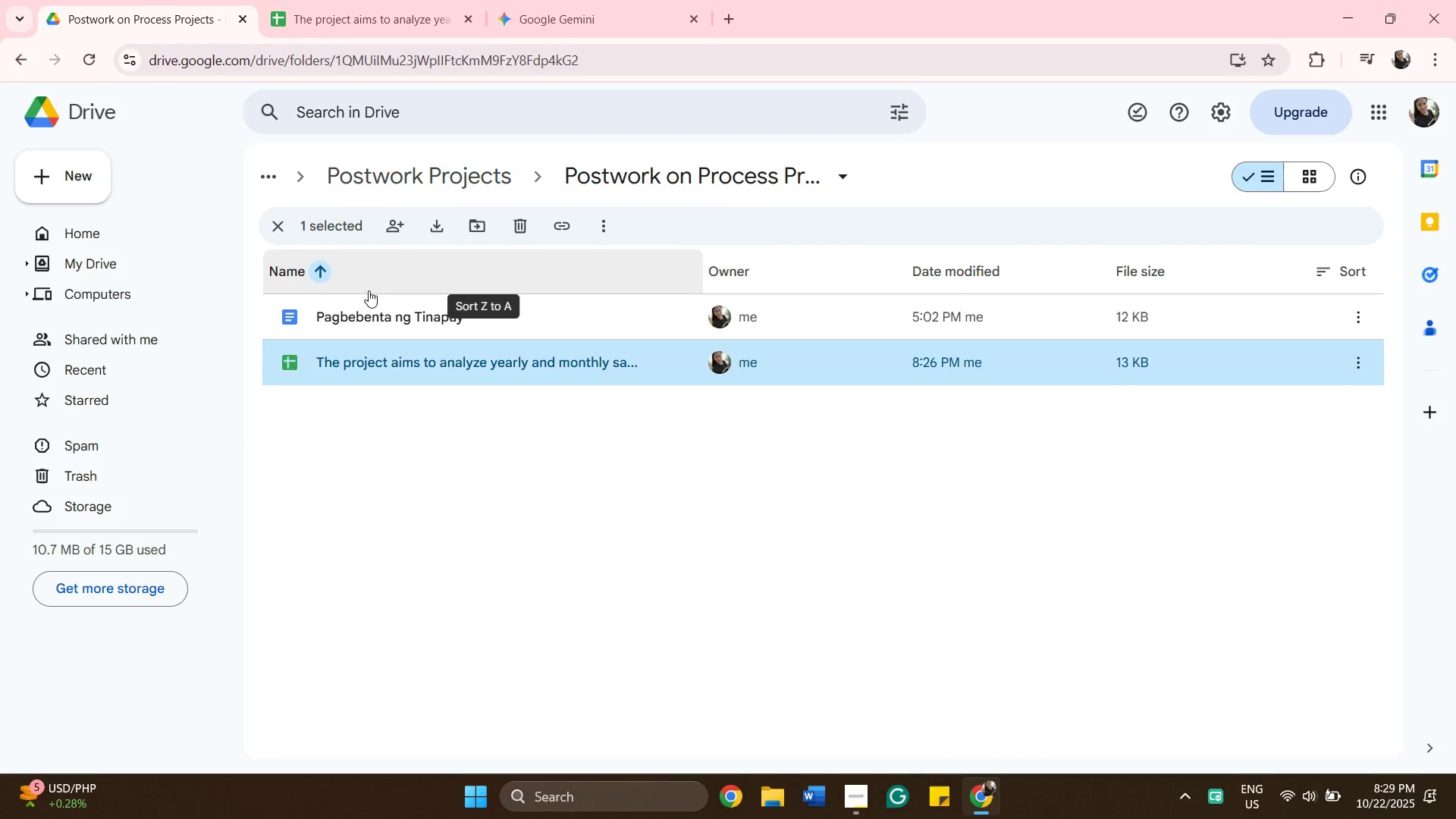 
left_click([13, 61])
 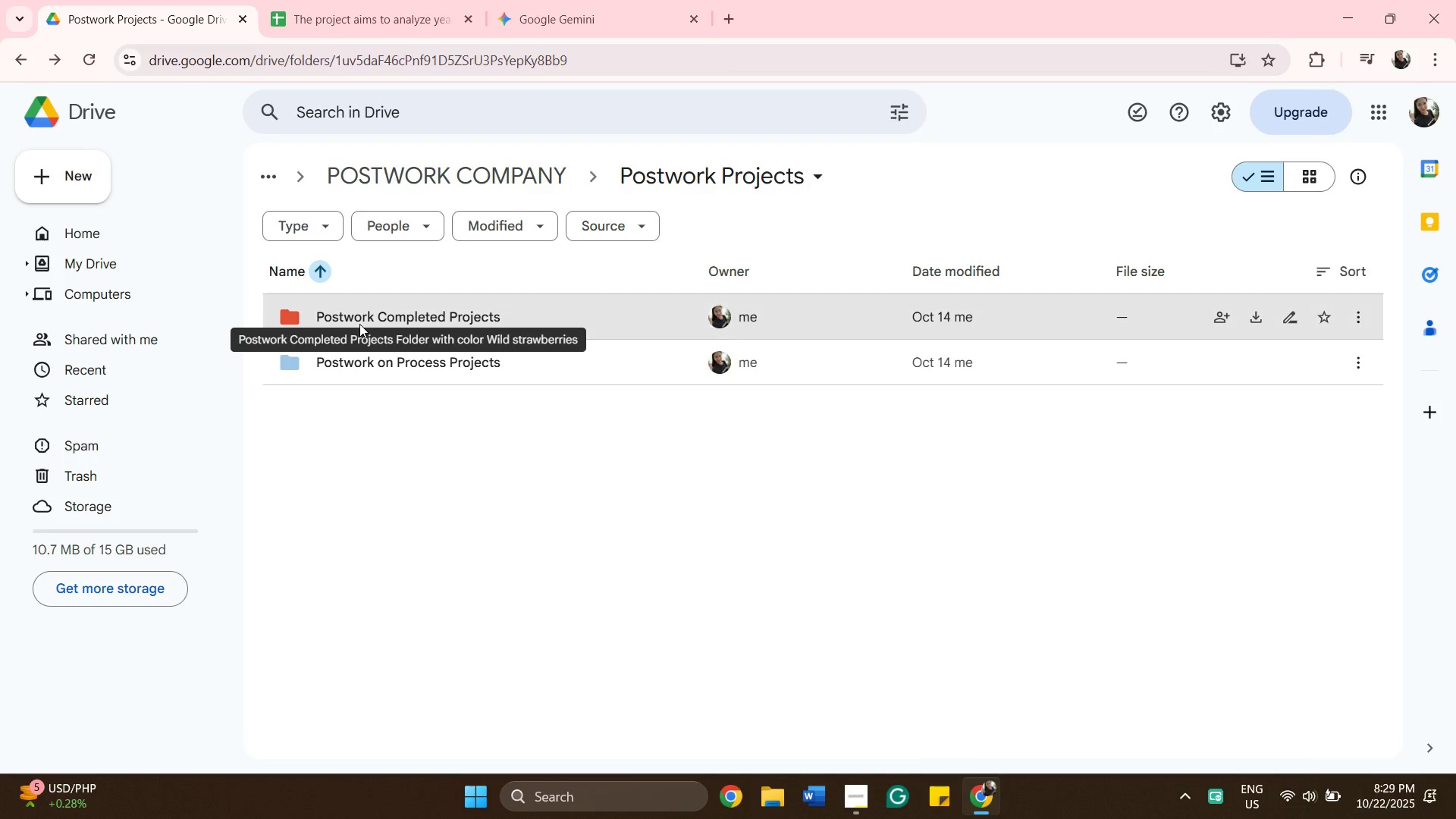 
double_click([359, 324])
 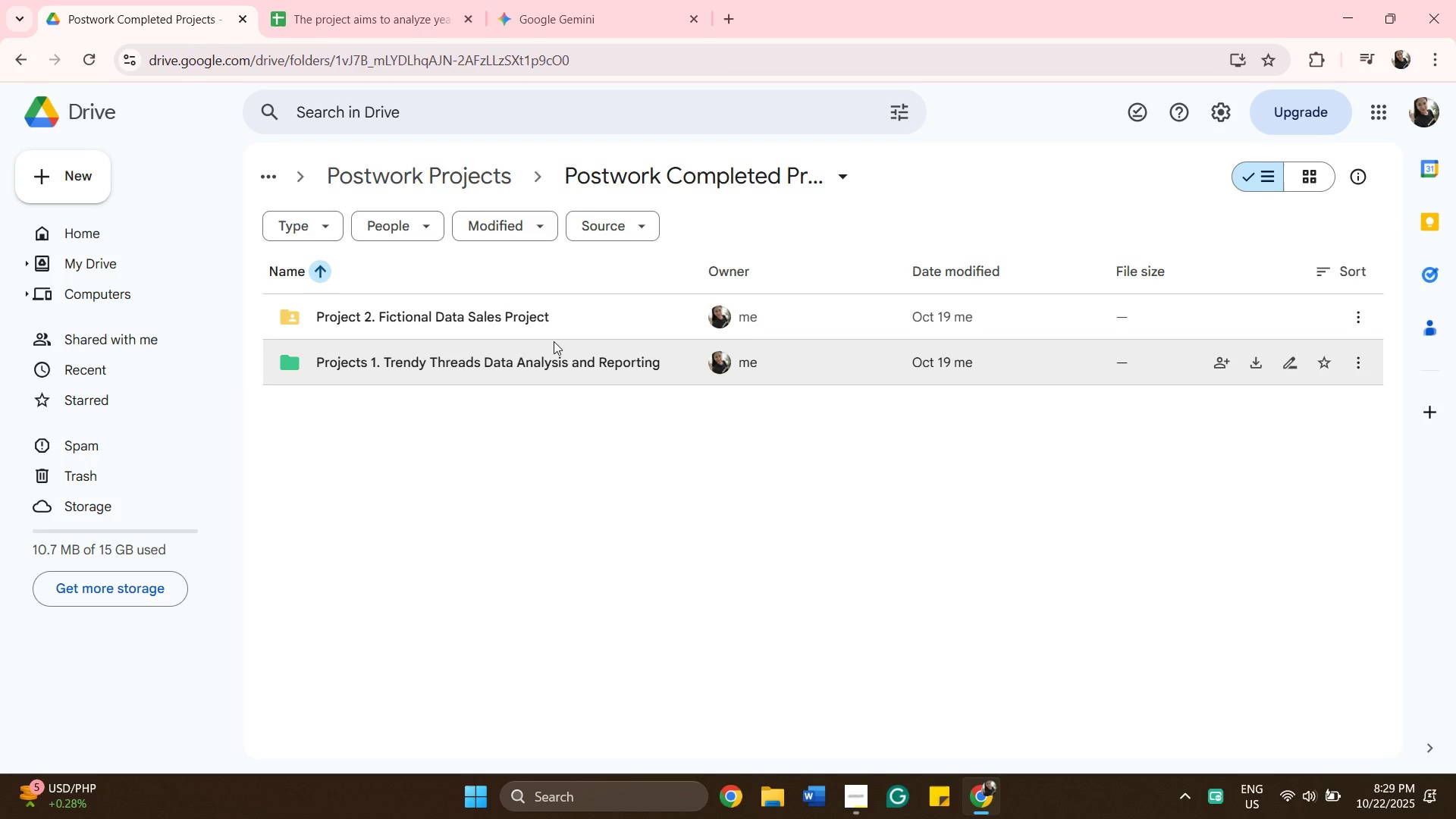 
left_click([566, 363])
 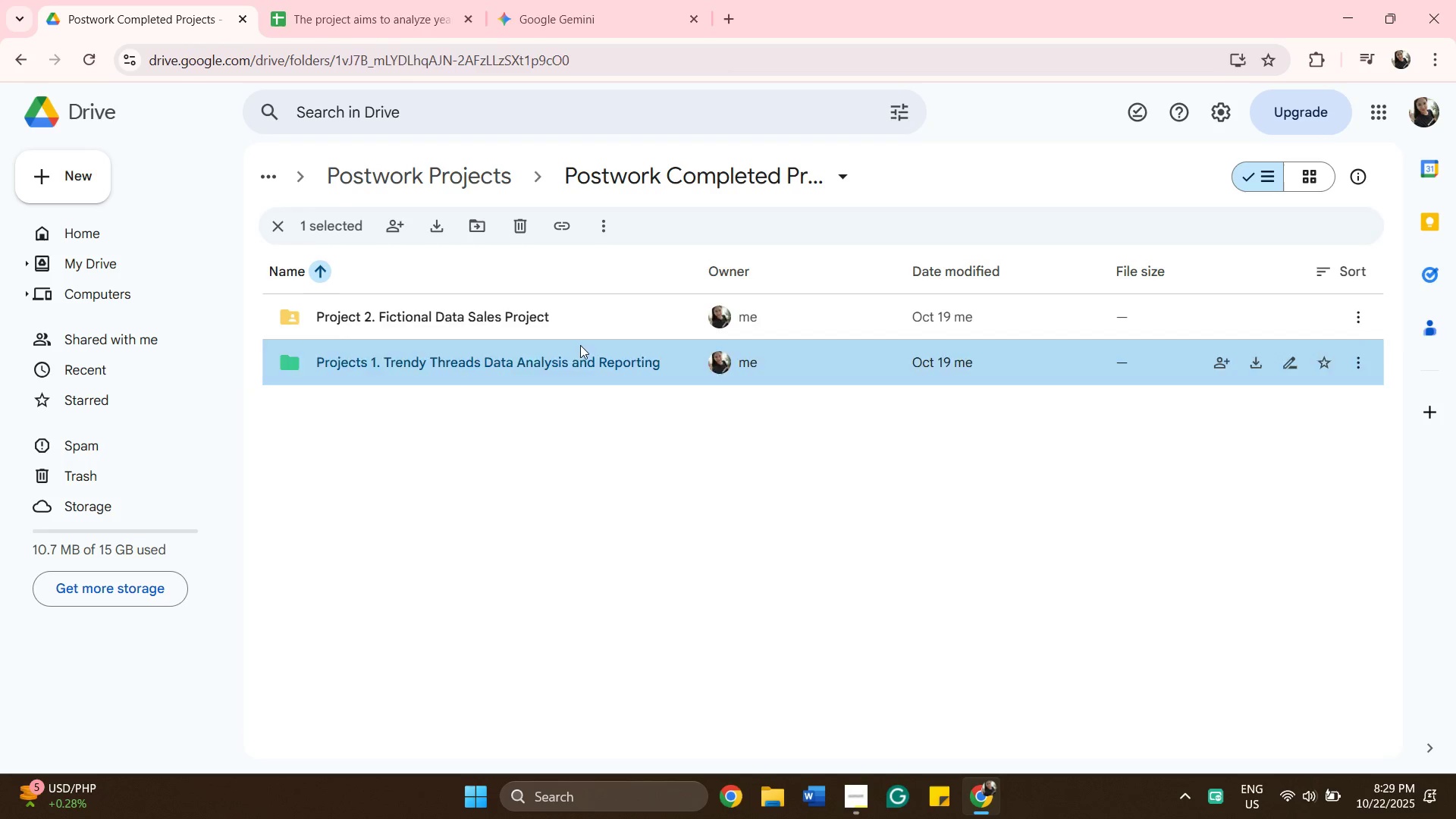 
left_click_drag(start_coordinate=[566, 363], to_coordinate=[580, 345])
 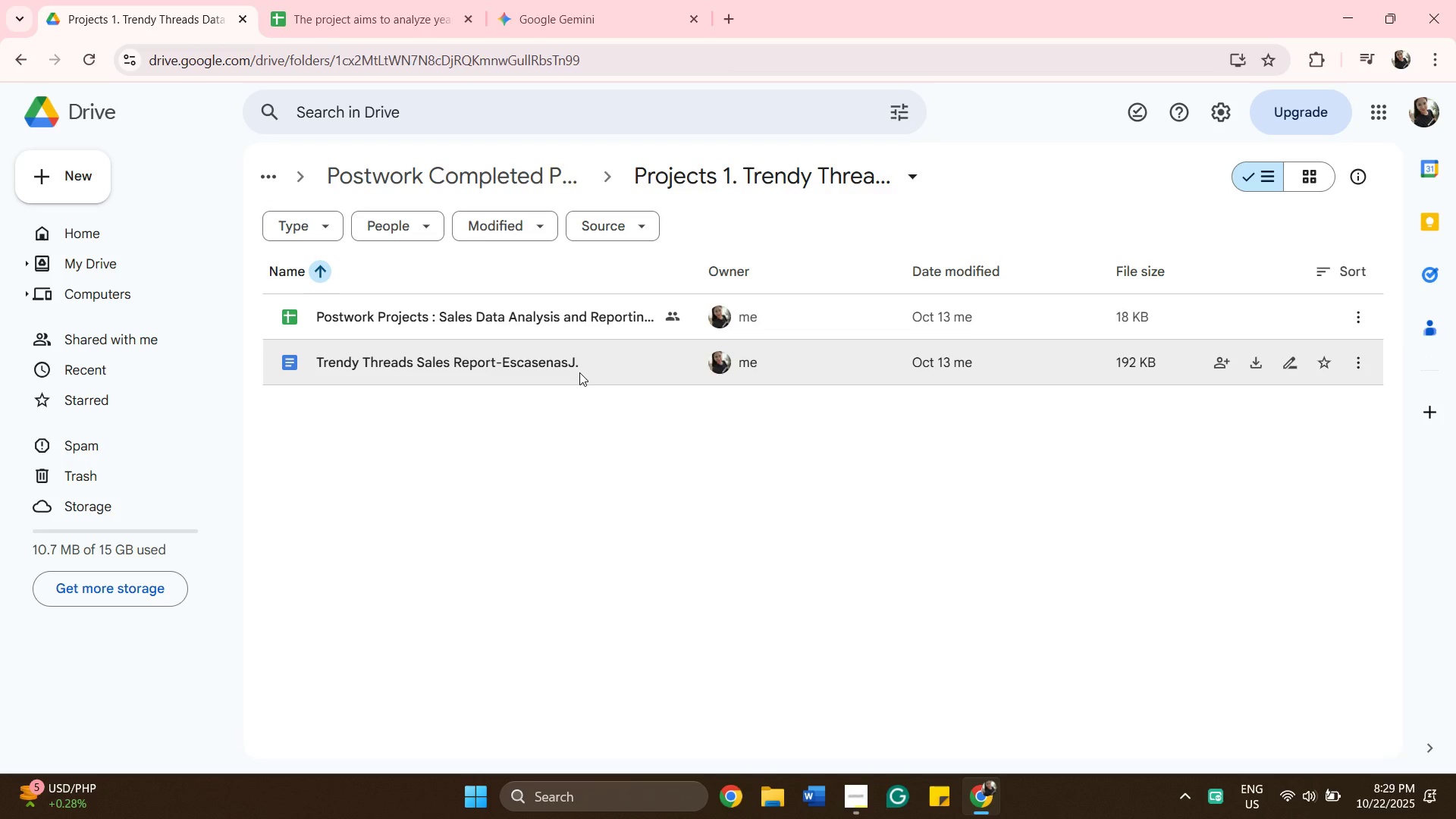 
mouse_move([575, 305])
 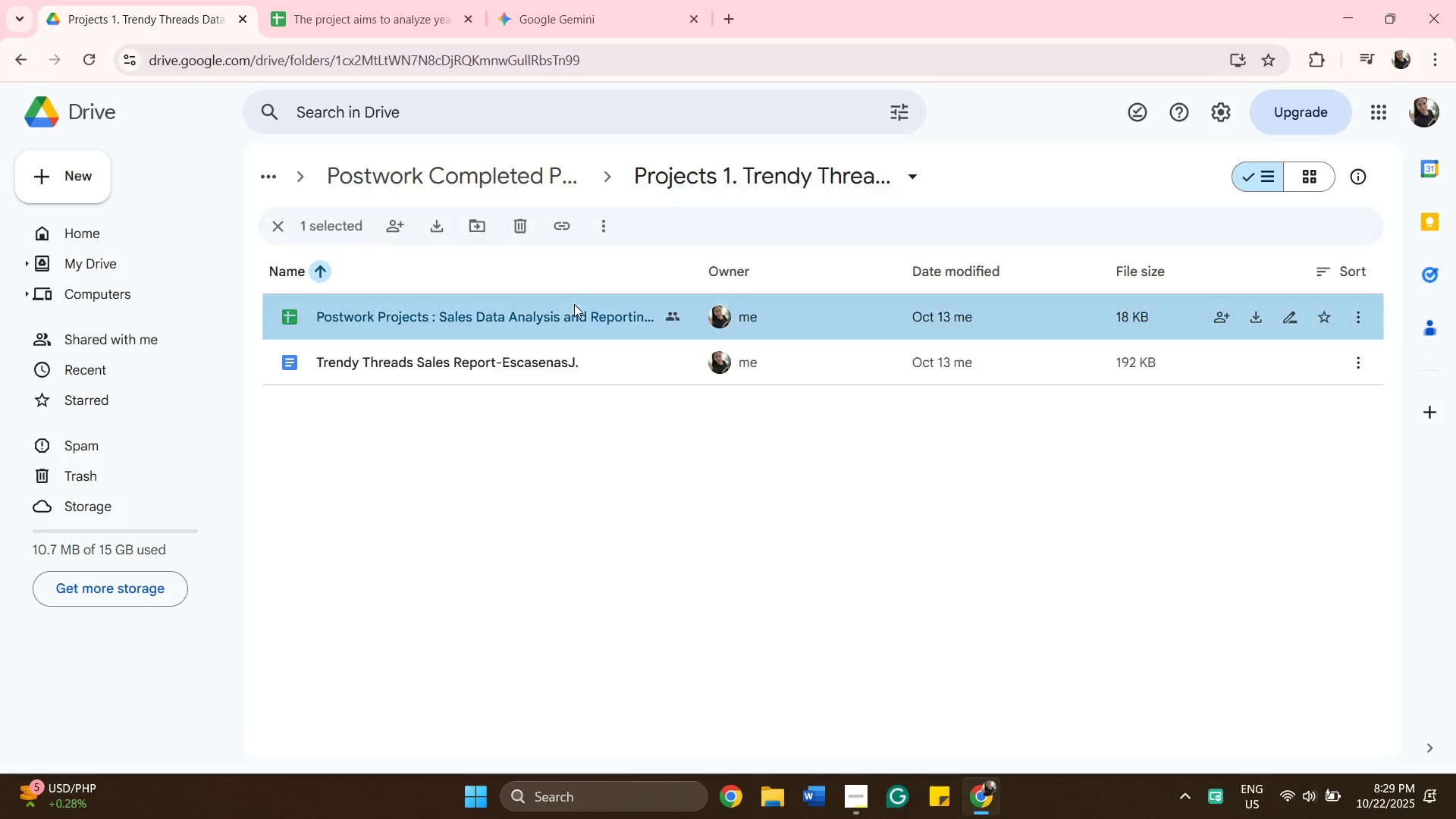 
double_click([574, 304])
 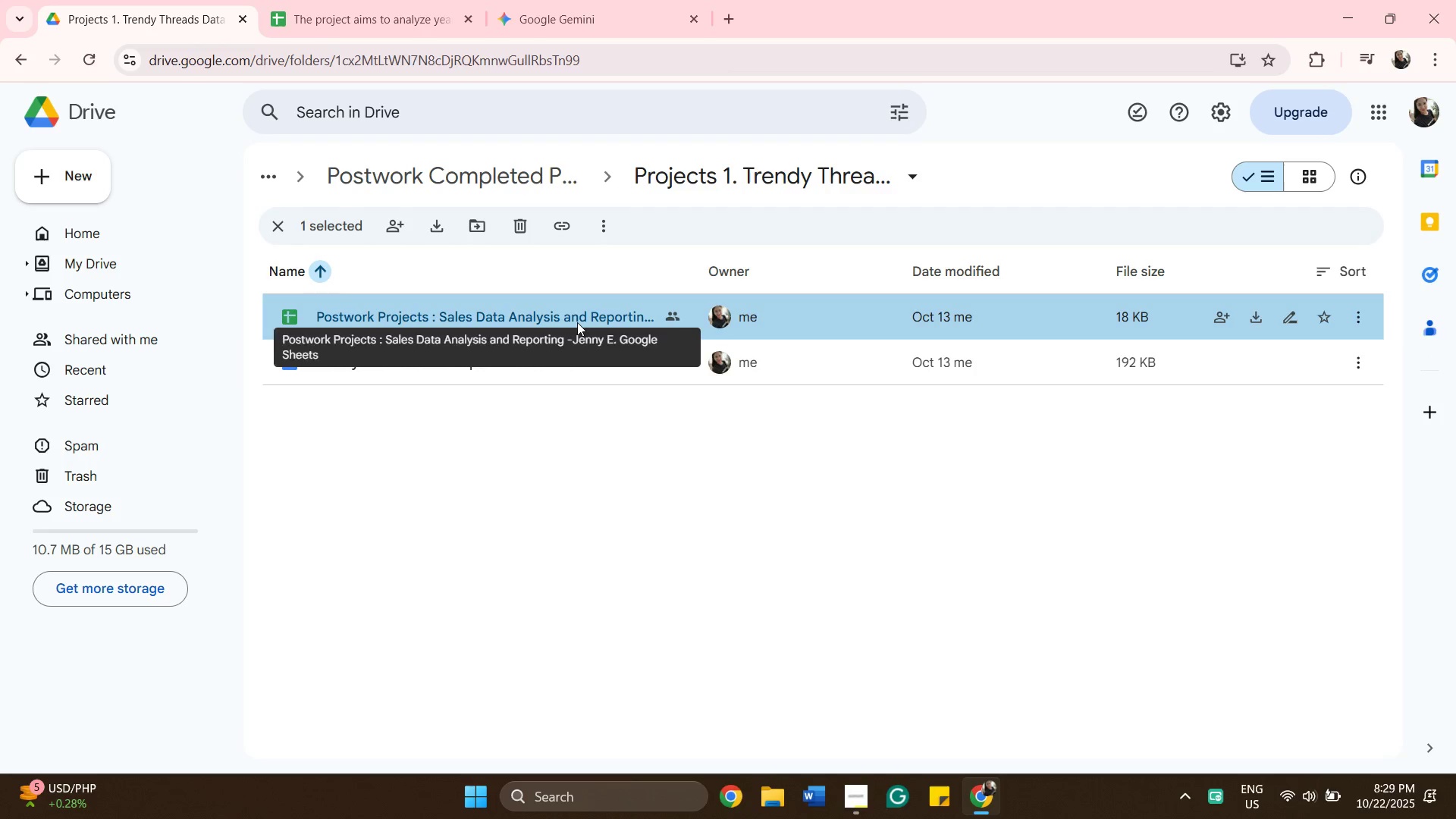 
double_click([577, 322])
 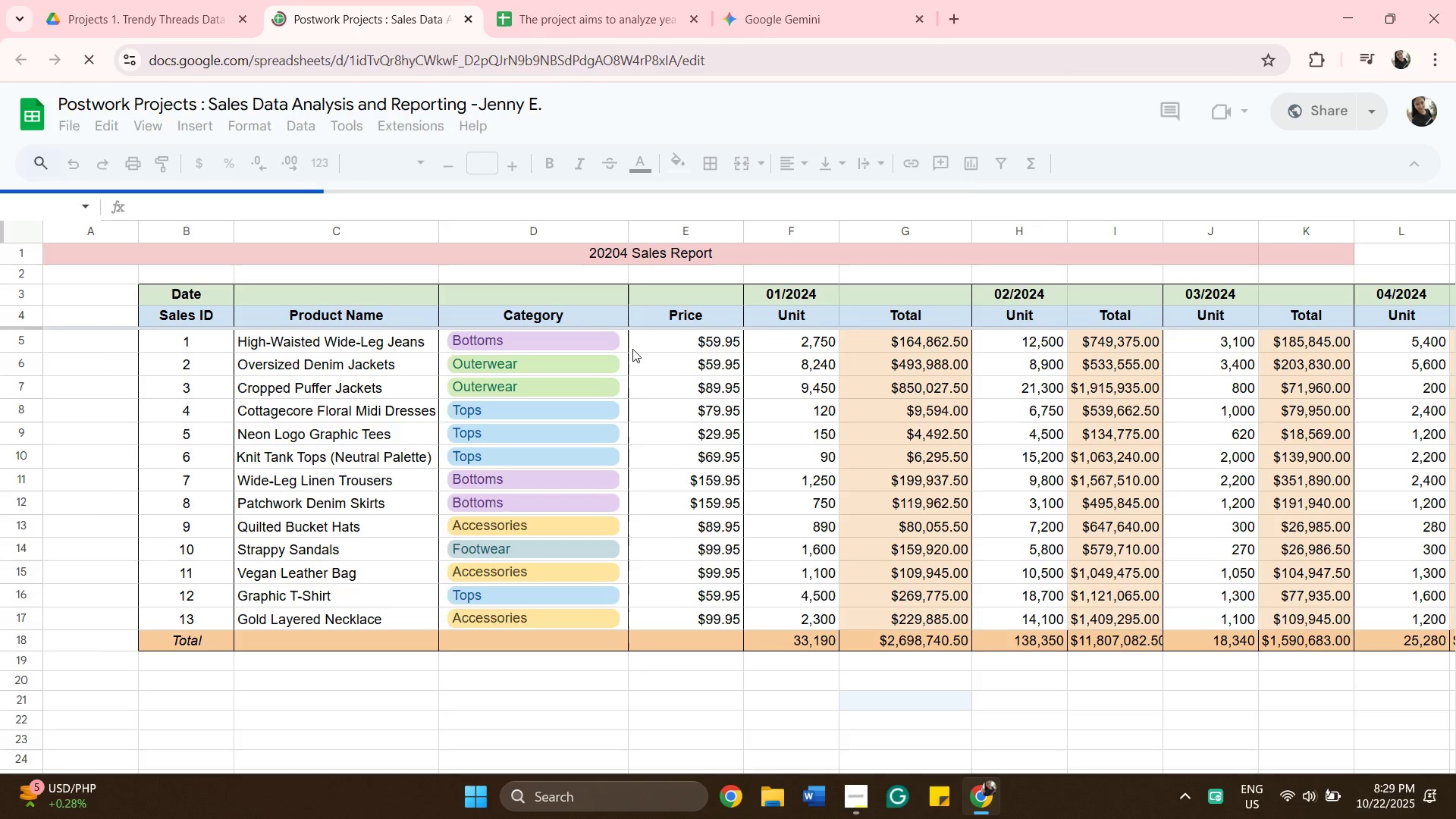 
scroll: coordinate [651, 414], scroll_direction: down, amount: 1.0
 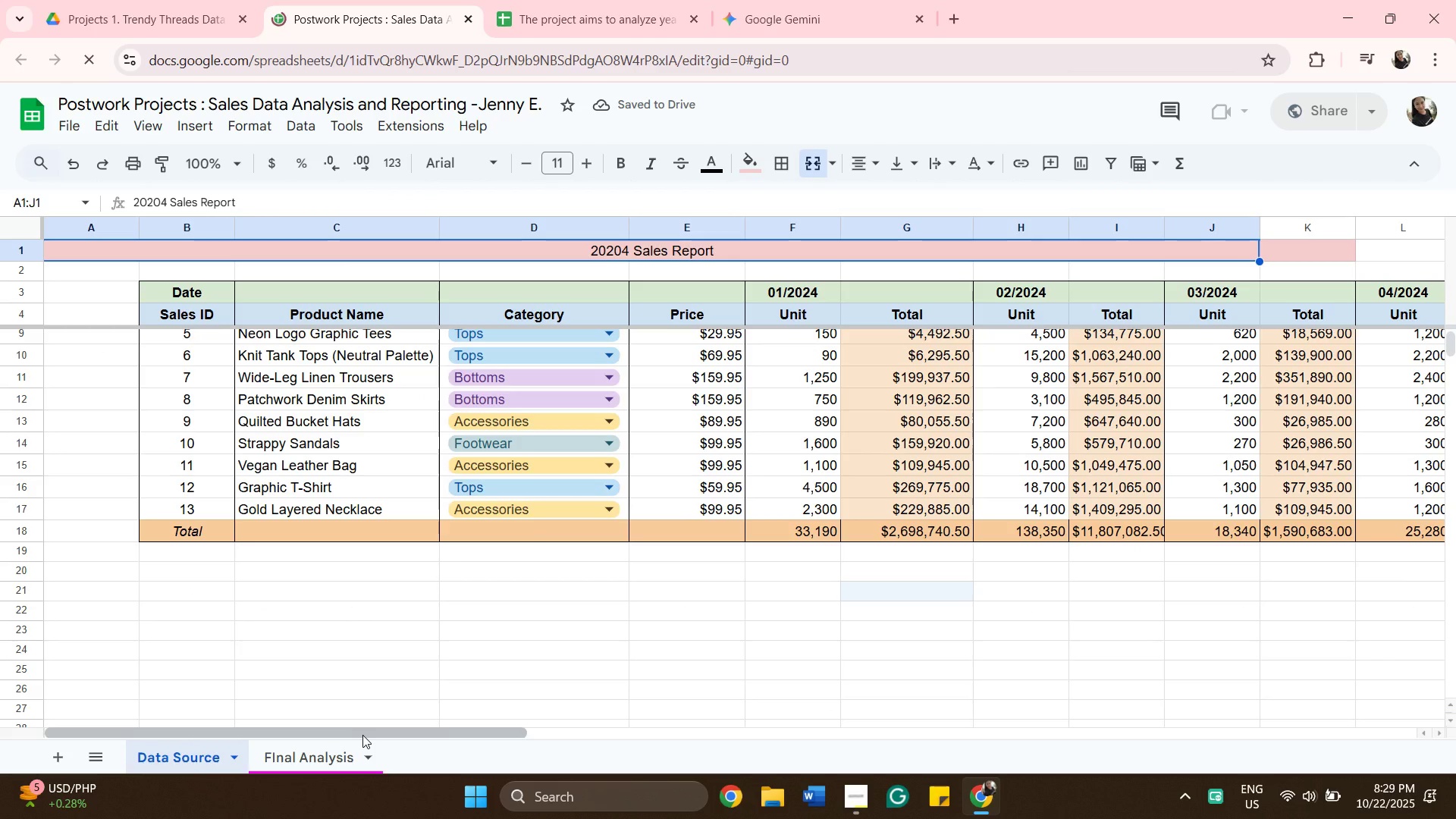 
left_click_drag(start_coordinate=[362, 735], to_coordinate=[962, 691])
 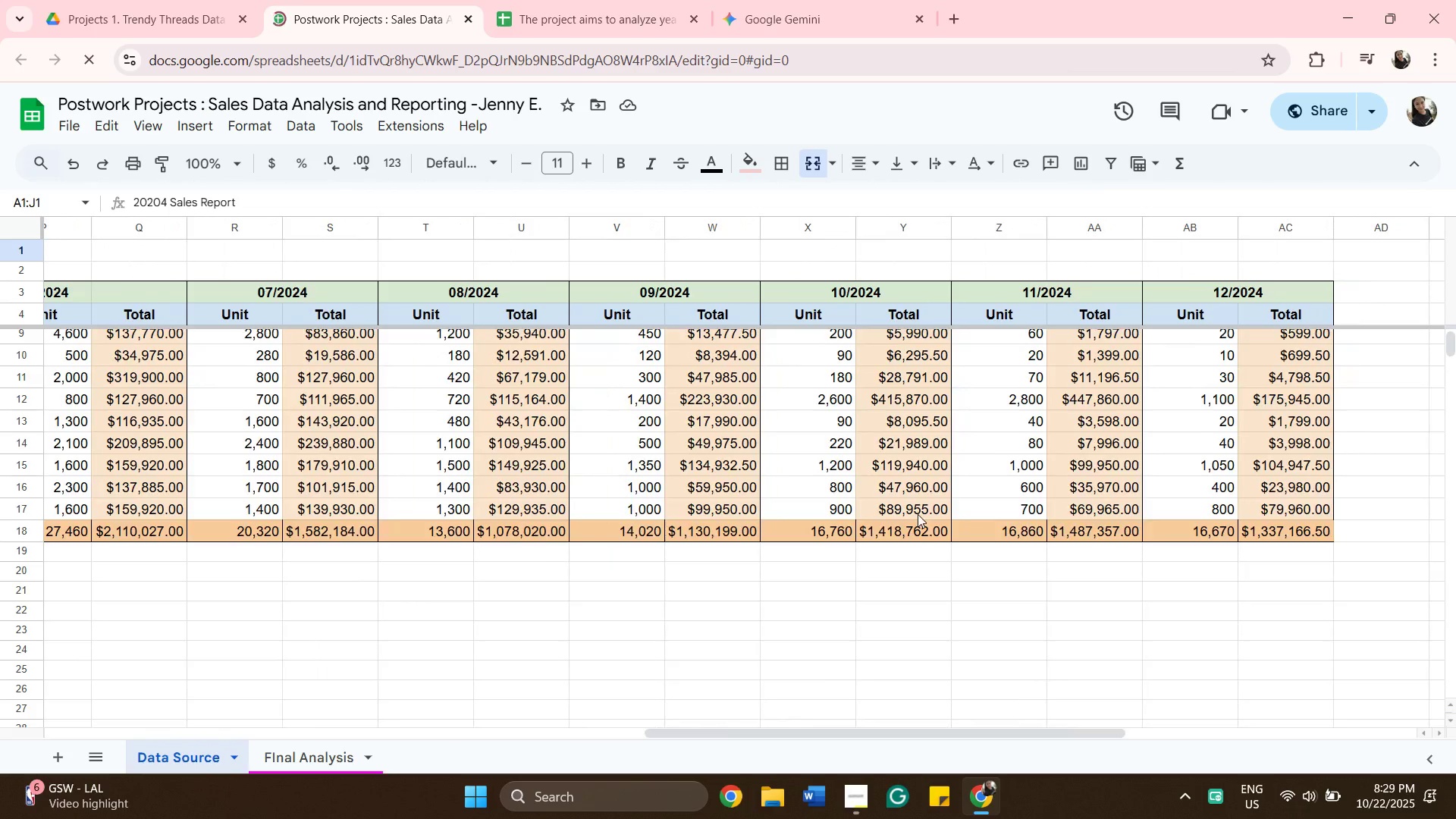 
scroll: coordinate [881, 500], scroll_direction: up, amount: 6.0
 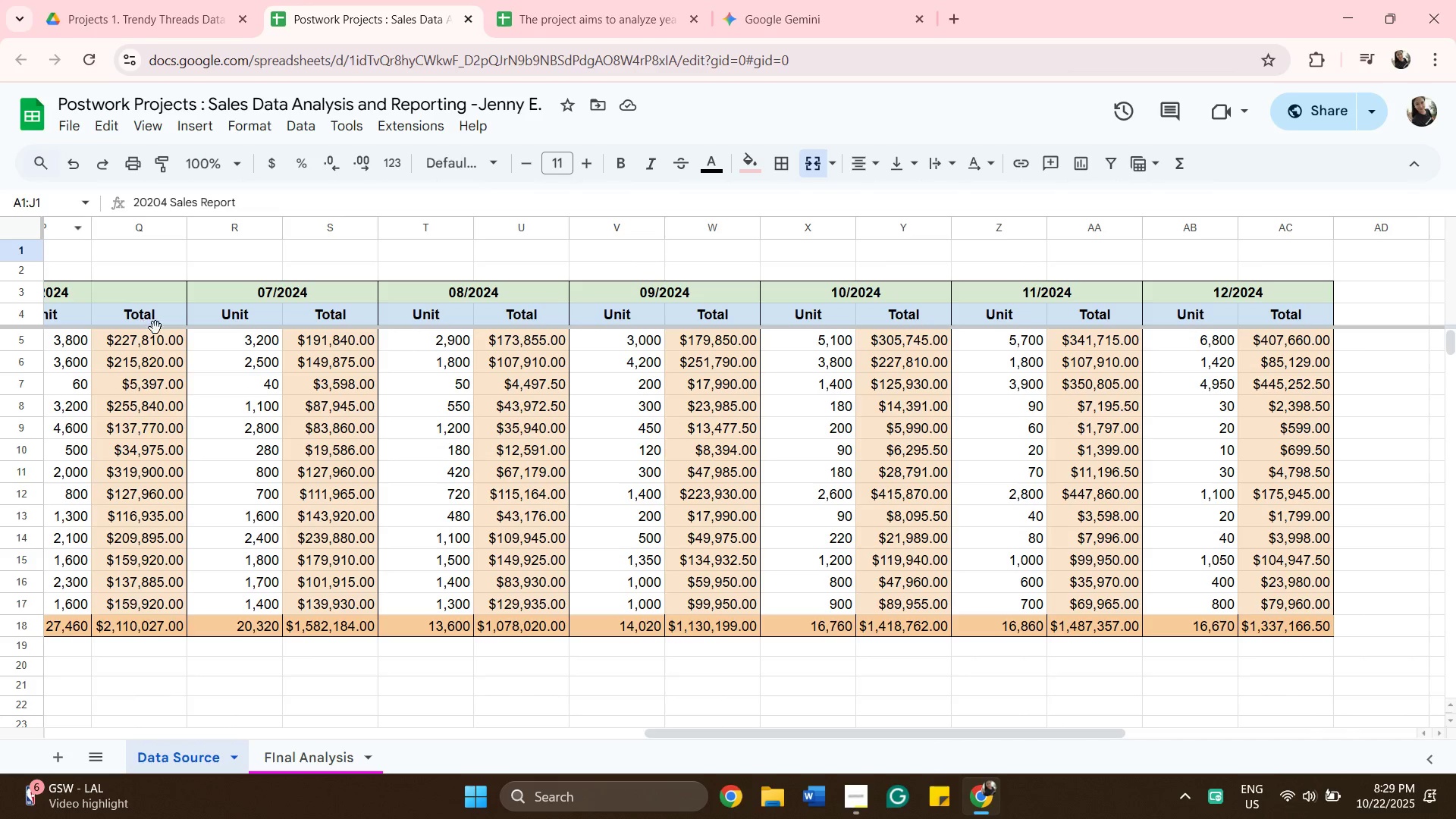 
scroll: coordinate [488, 431], scroll_direction: down, amount: 3.0
 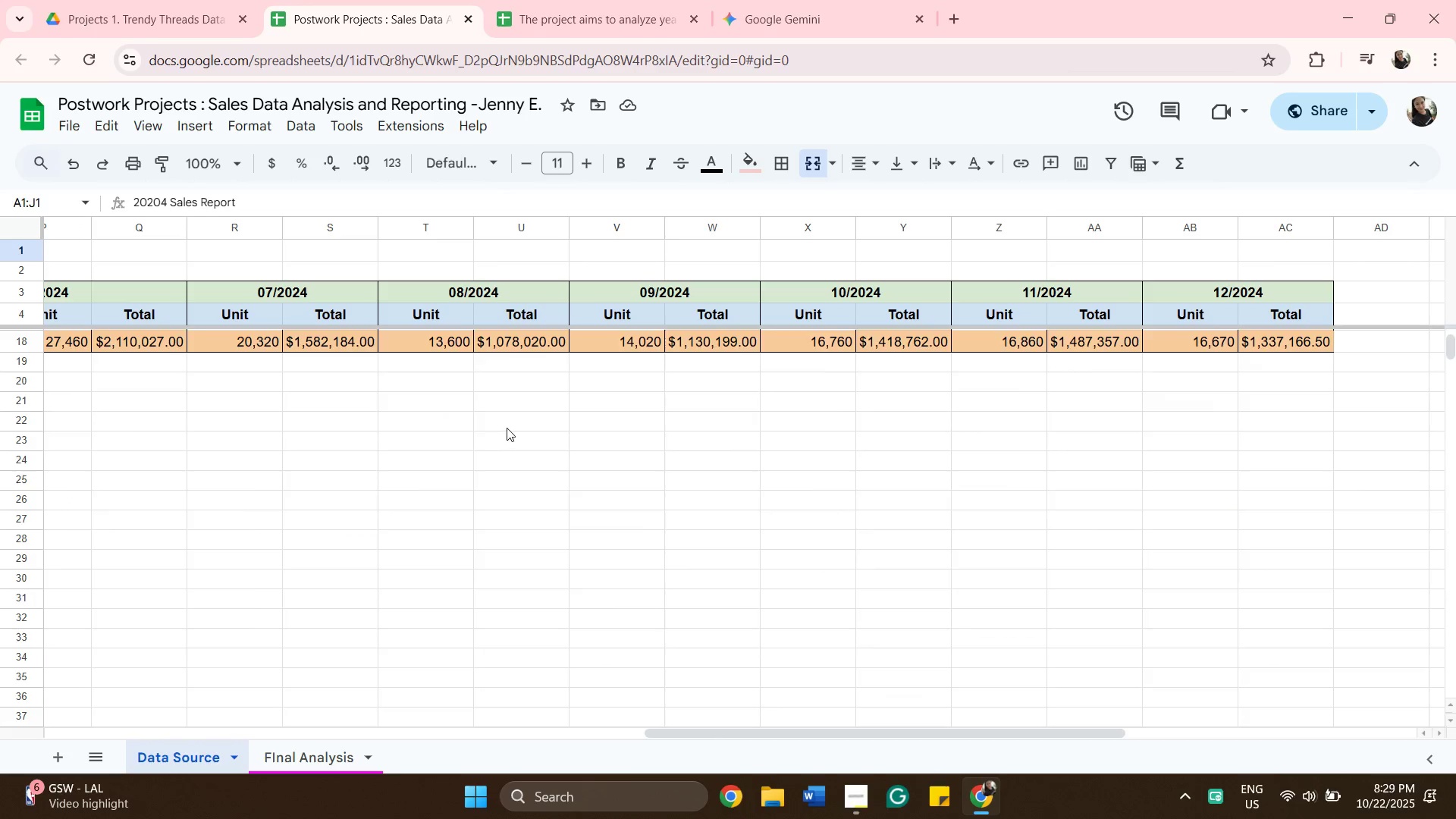 
scroll: coordinate [507, 428], scroll_direction: up, amount: 4.0
 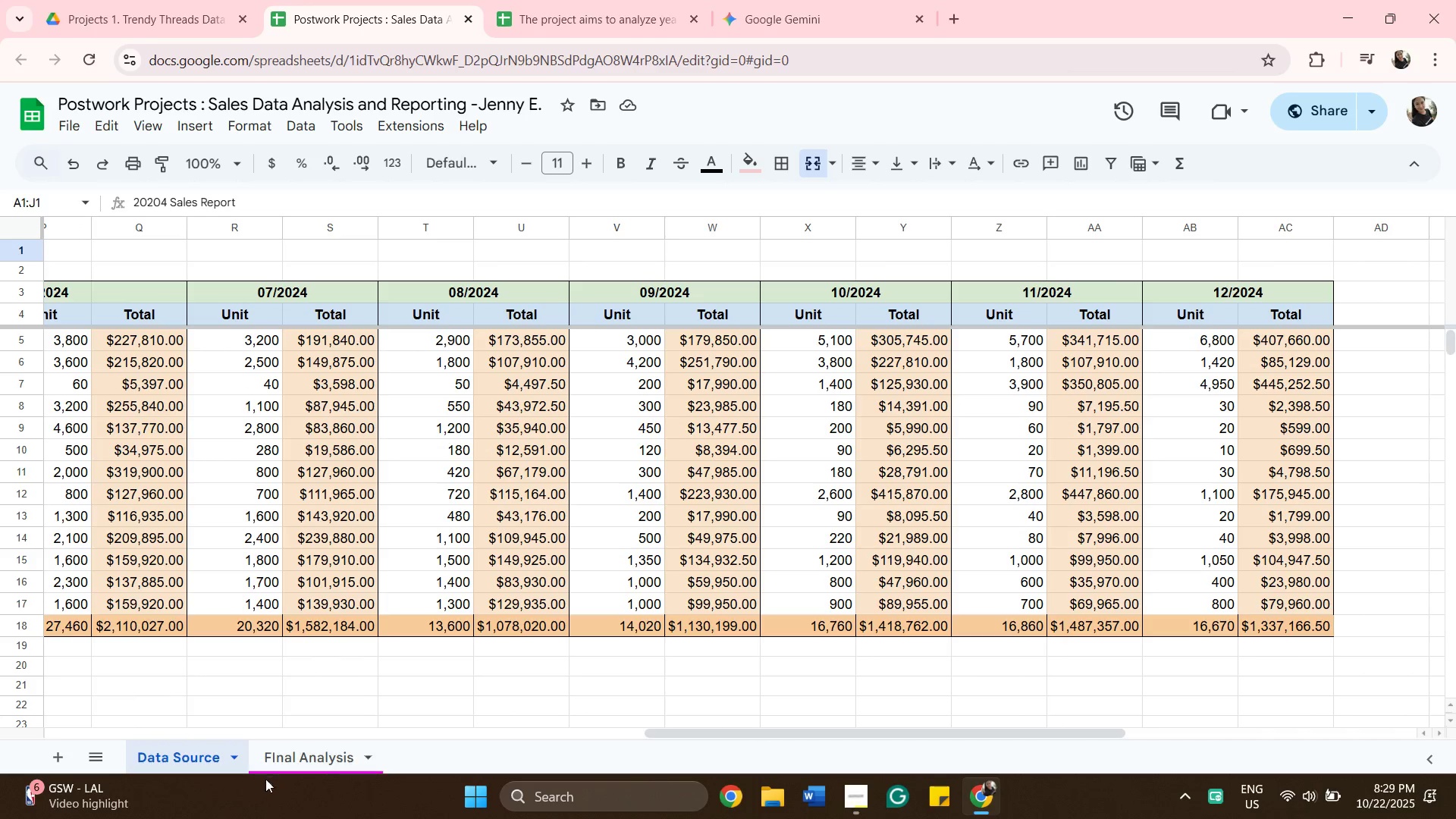 
left_click([284, 768])
 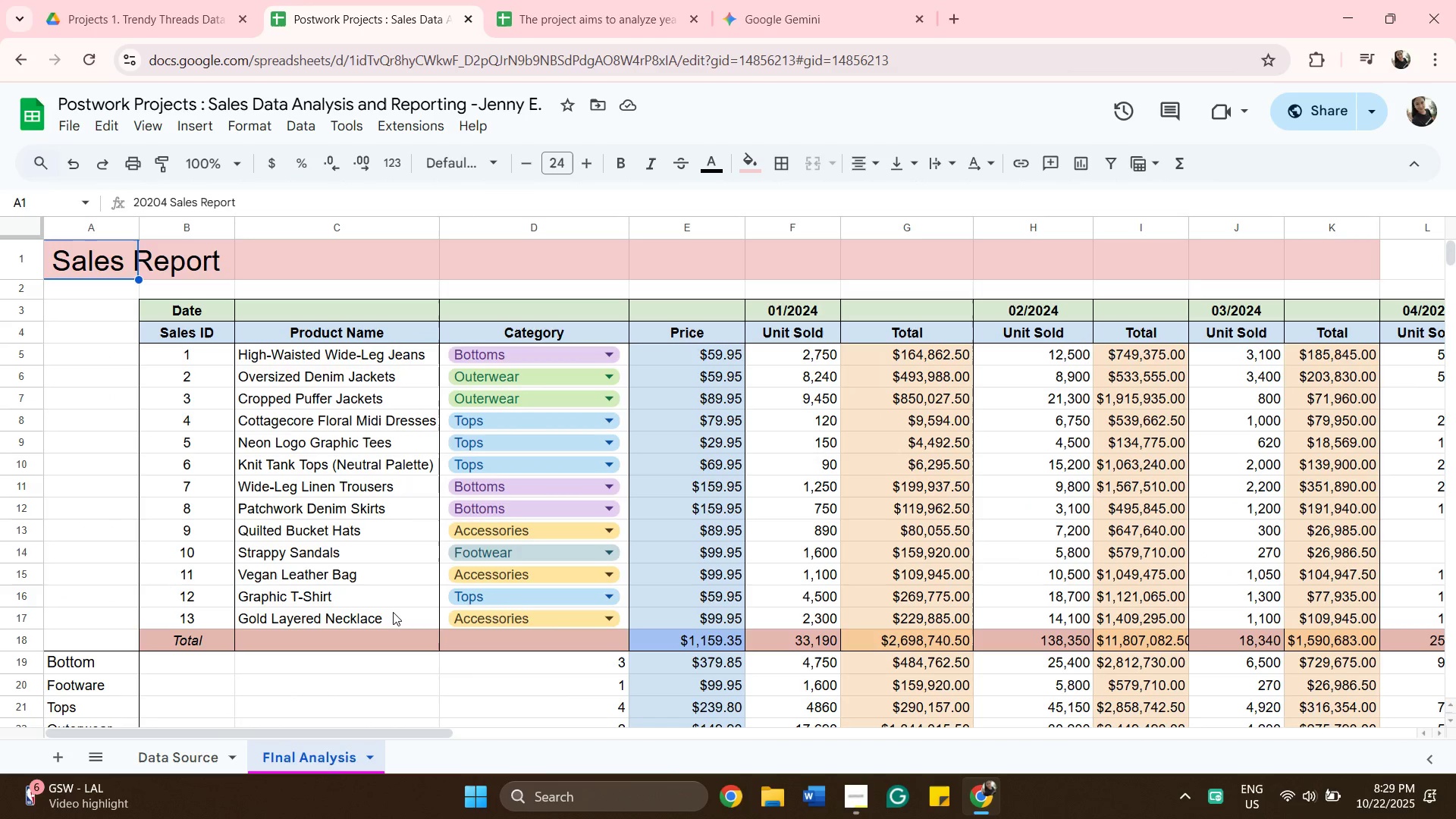 
scroll: coordinate [396, 609], scroll_direction: down, amount: 5.0
 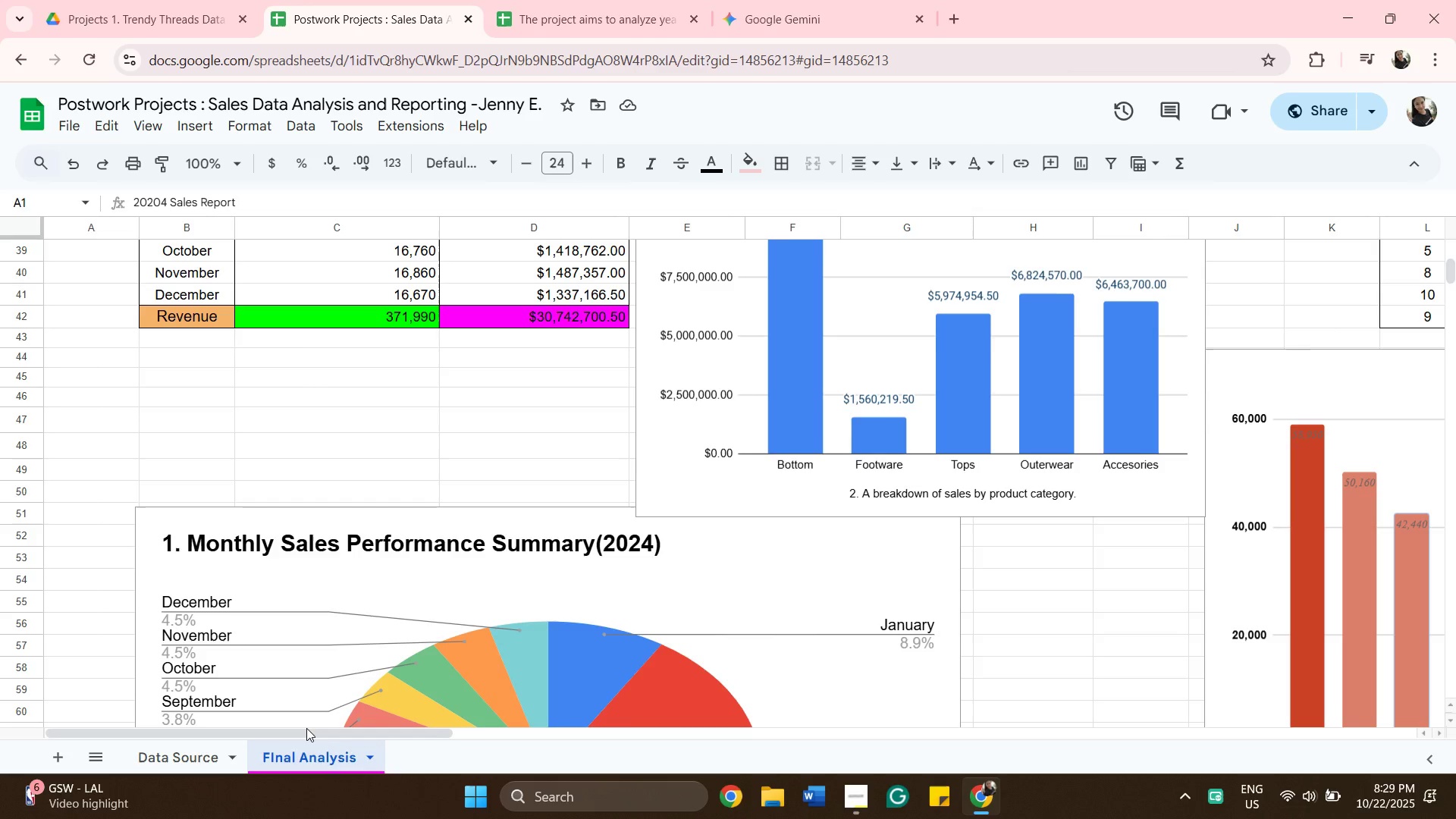 
left_click_drag(start_coordinate=[291, 735], to_coordinate=[478, 703])
 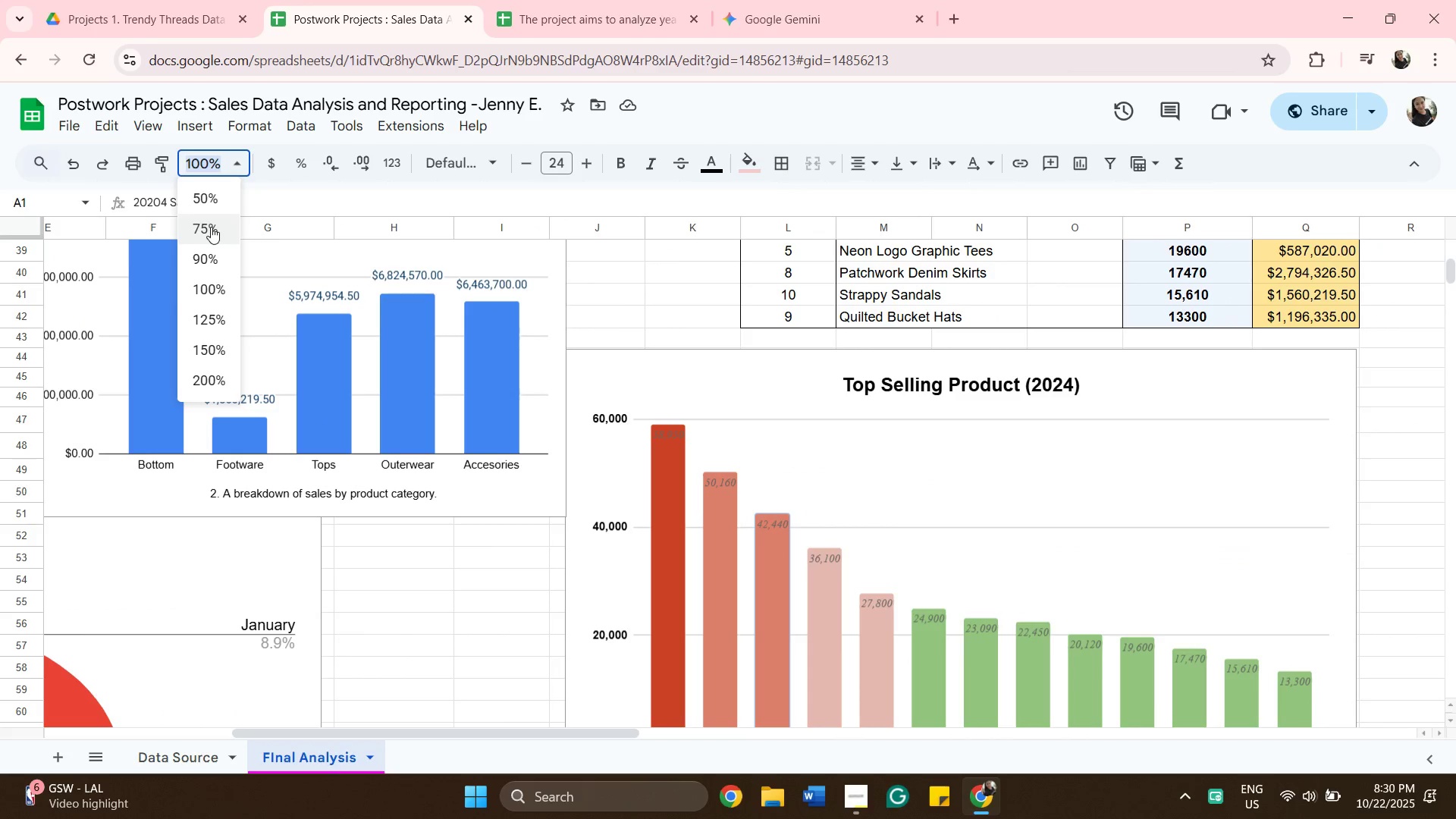 
left_click([202, 193])
 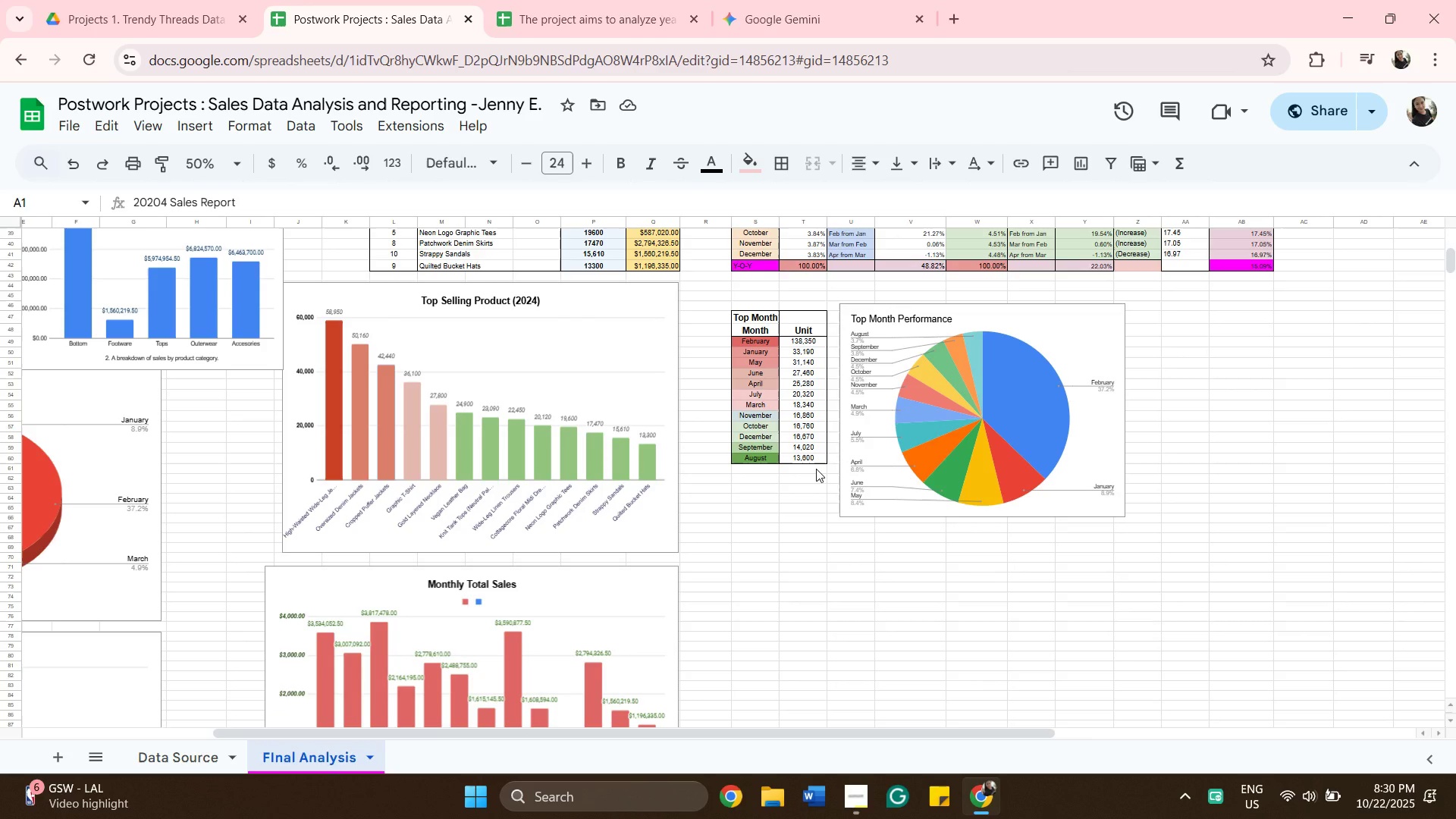 
scroll: coordinate [847, 469], scroll_direction: up, amount: 2.0
 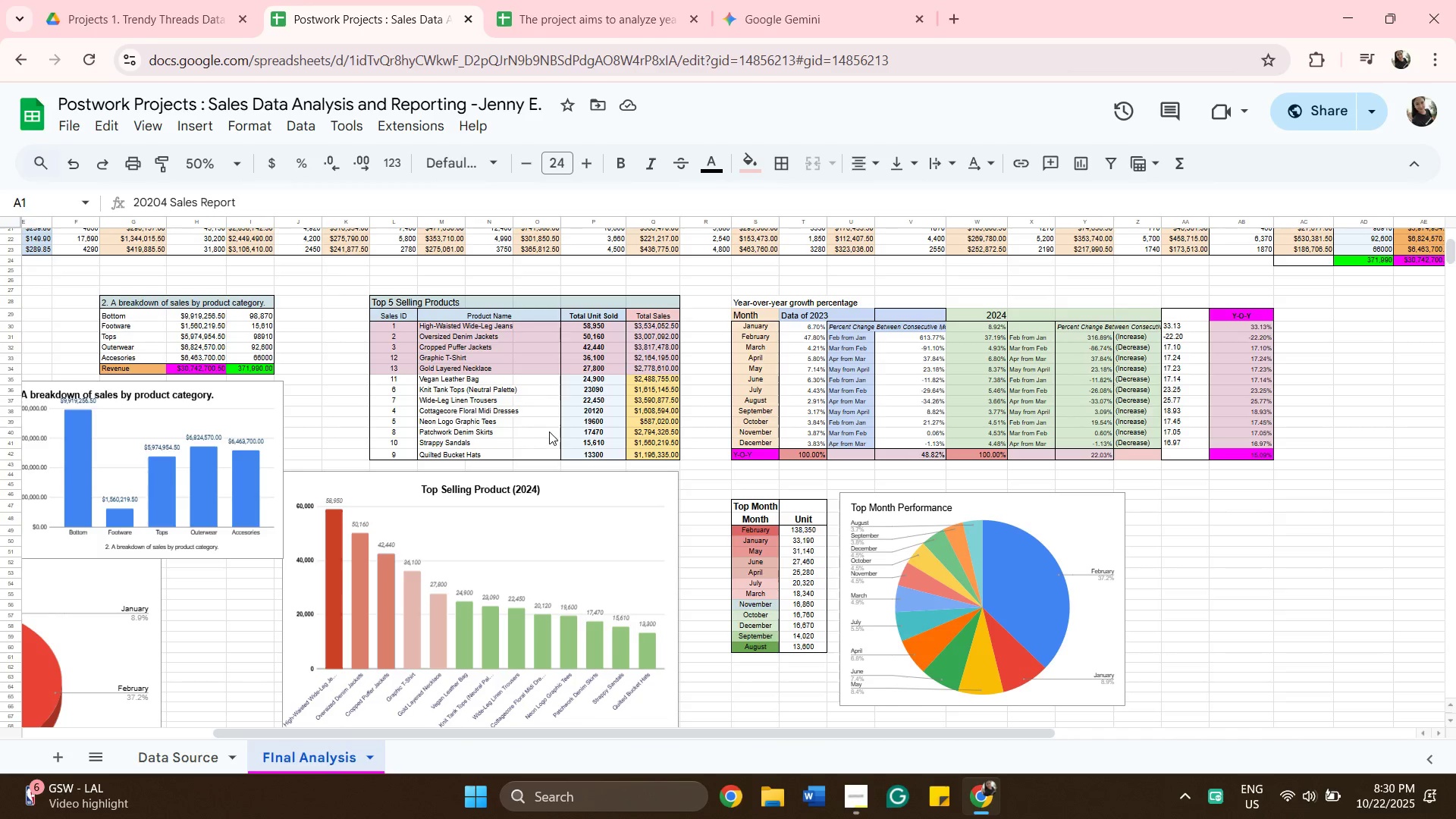 
wait(8.56)
 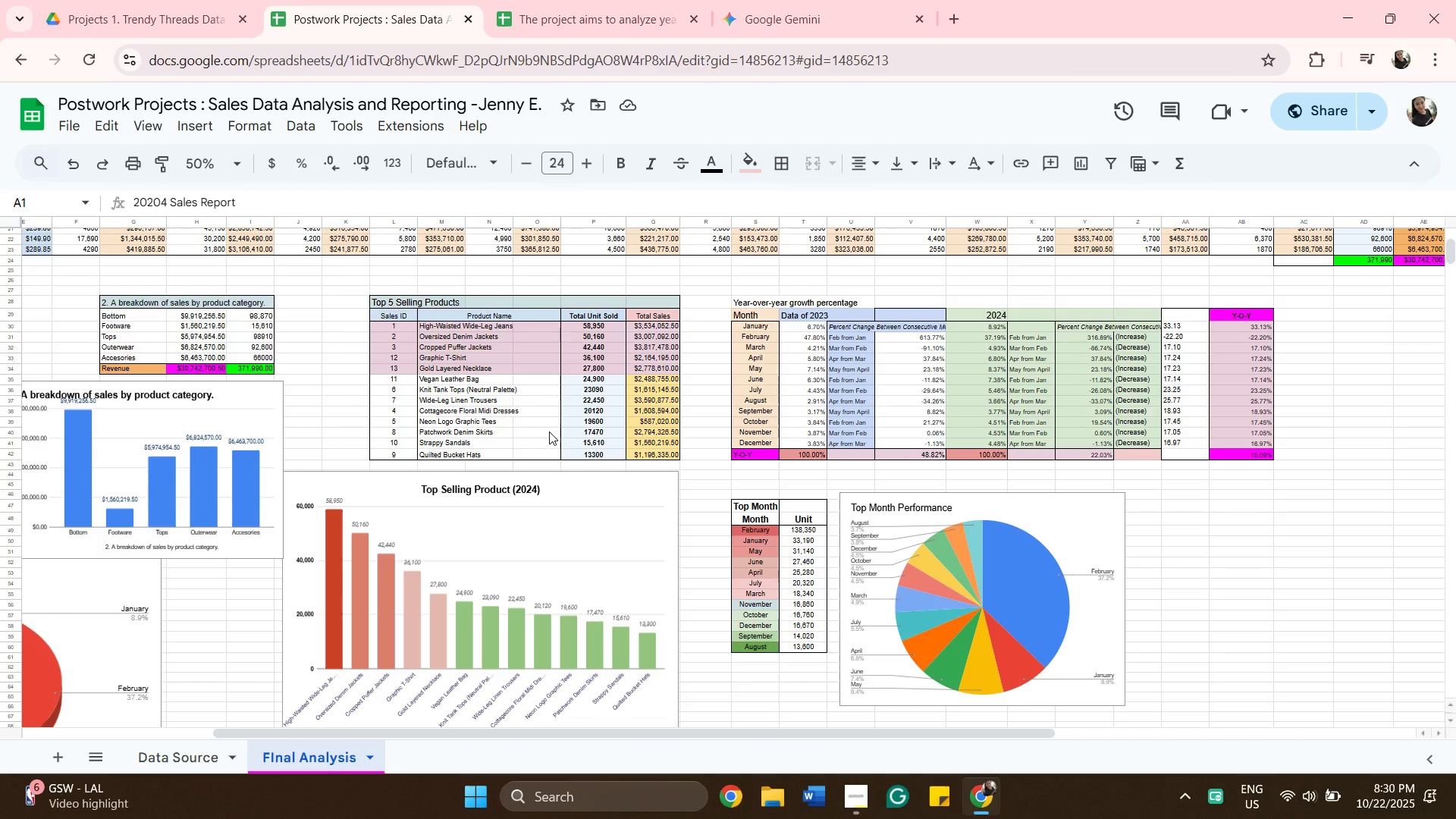 
left_click_drag(start_coordinate=[359, 732], to_coordinate=[500, 721])
 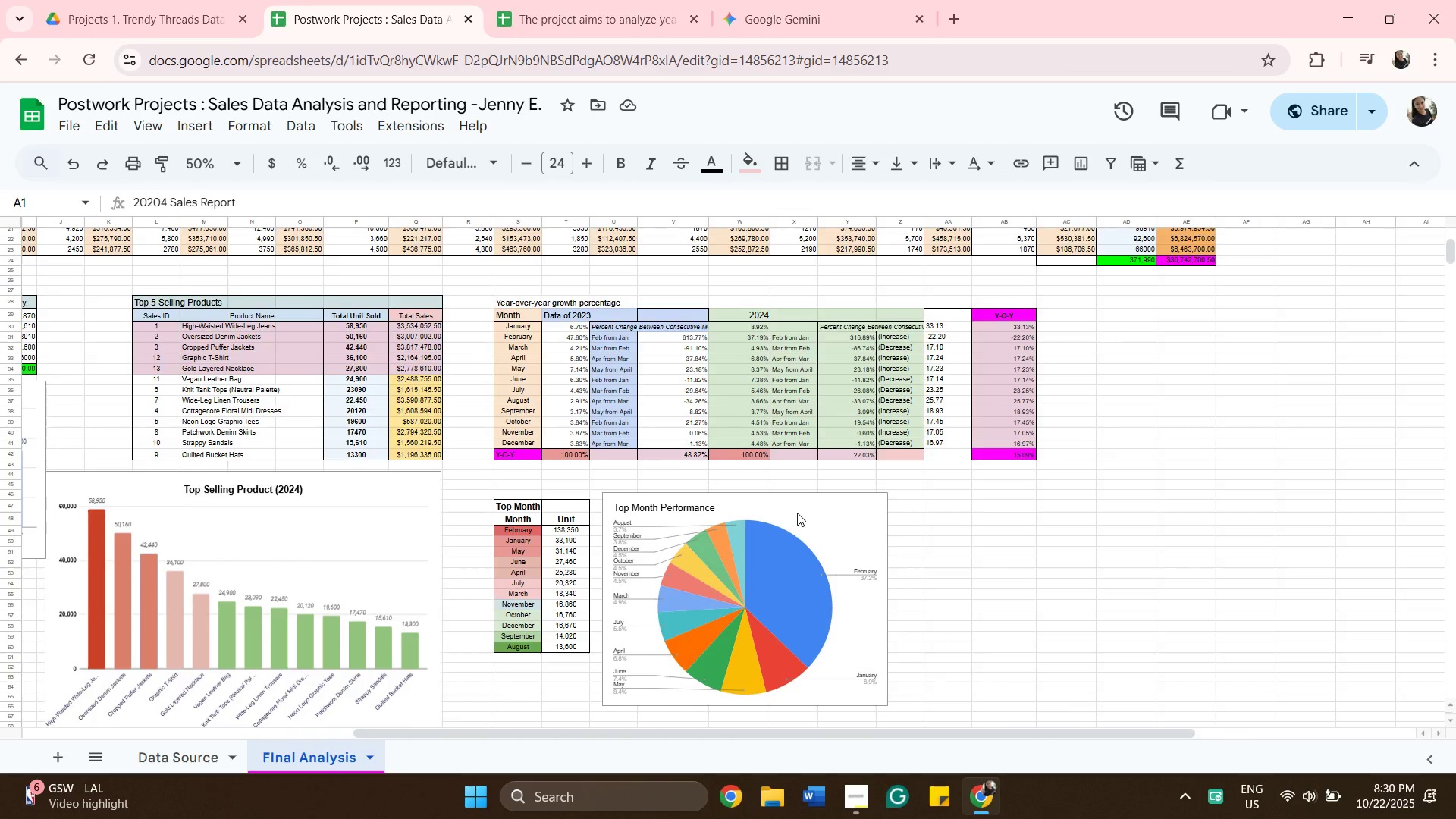 
scroll: coordinate [790, 510], scroll_direction: up, amount: 4.0
 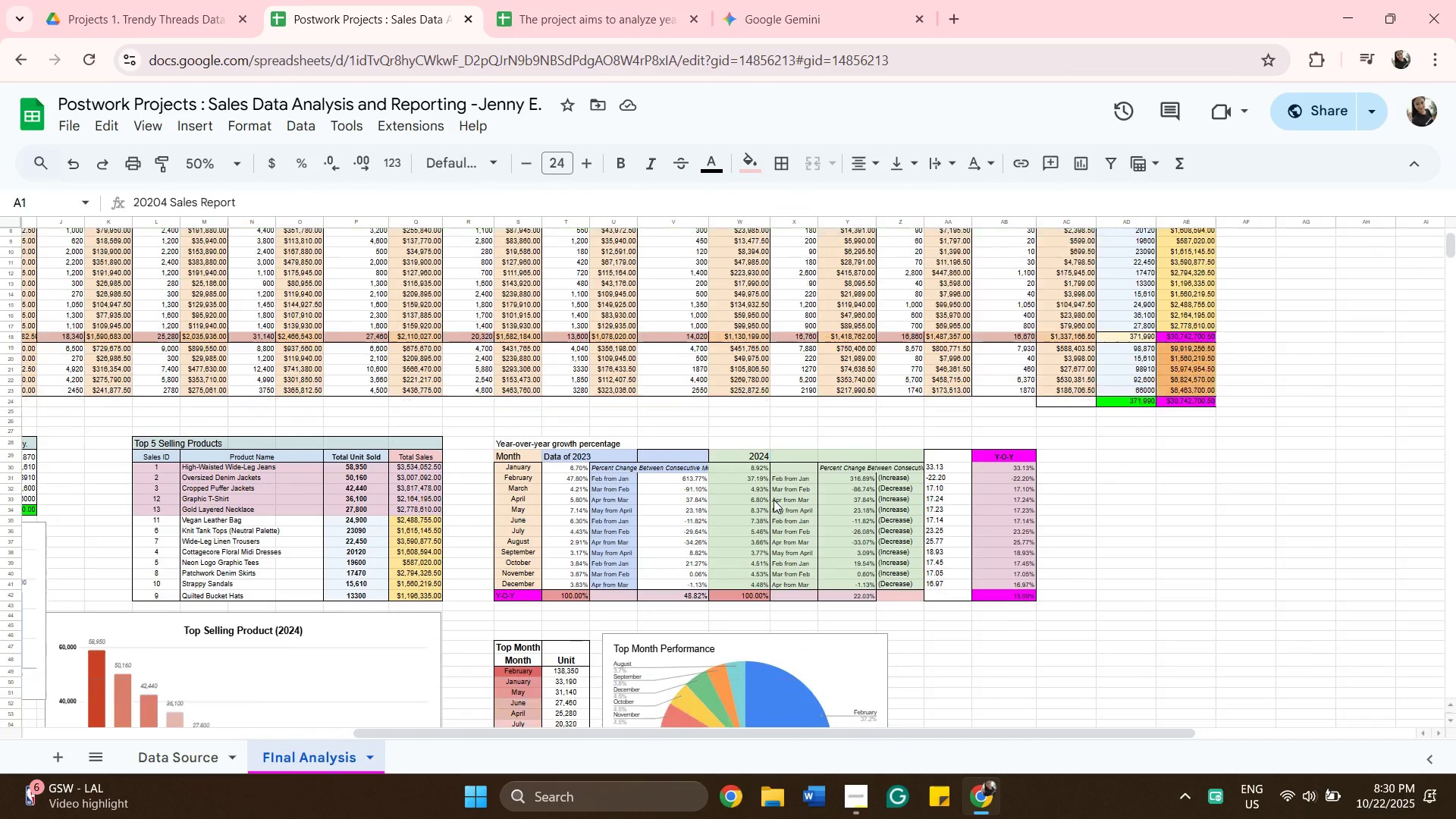 
scroll: coordinate [774, 500], scroll_direction: down, amount: 3.0
 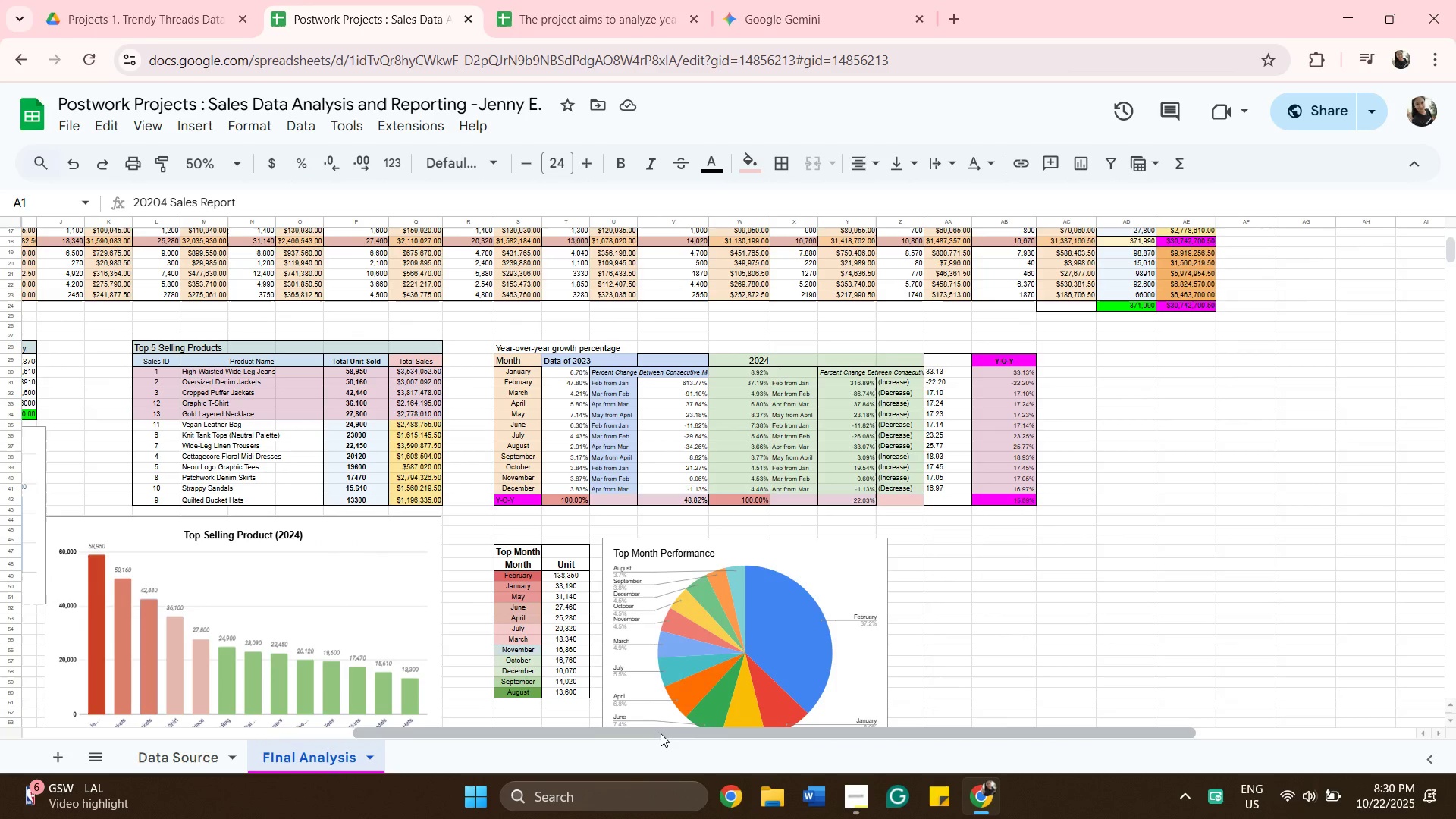 
left_click_drag(start_coordinate=[661, 736], to_coordinate=[241, 709])
 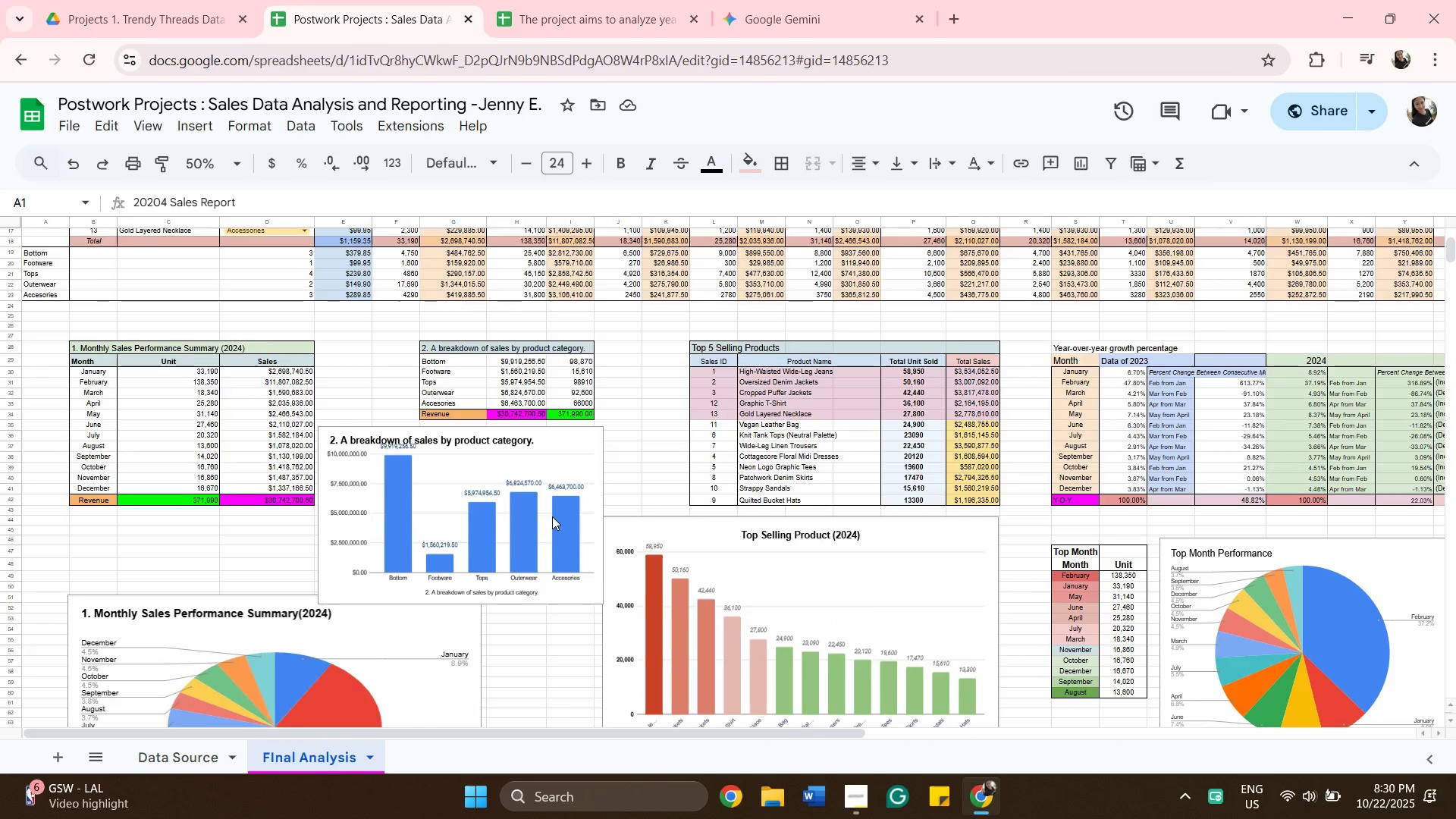 
scroll: coordinate [560, 530], scroll_direction: down, amount: 6.0
 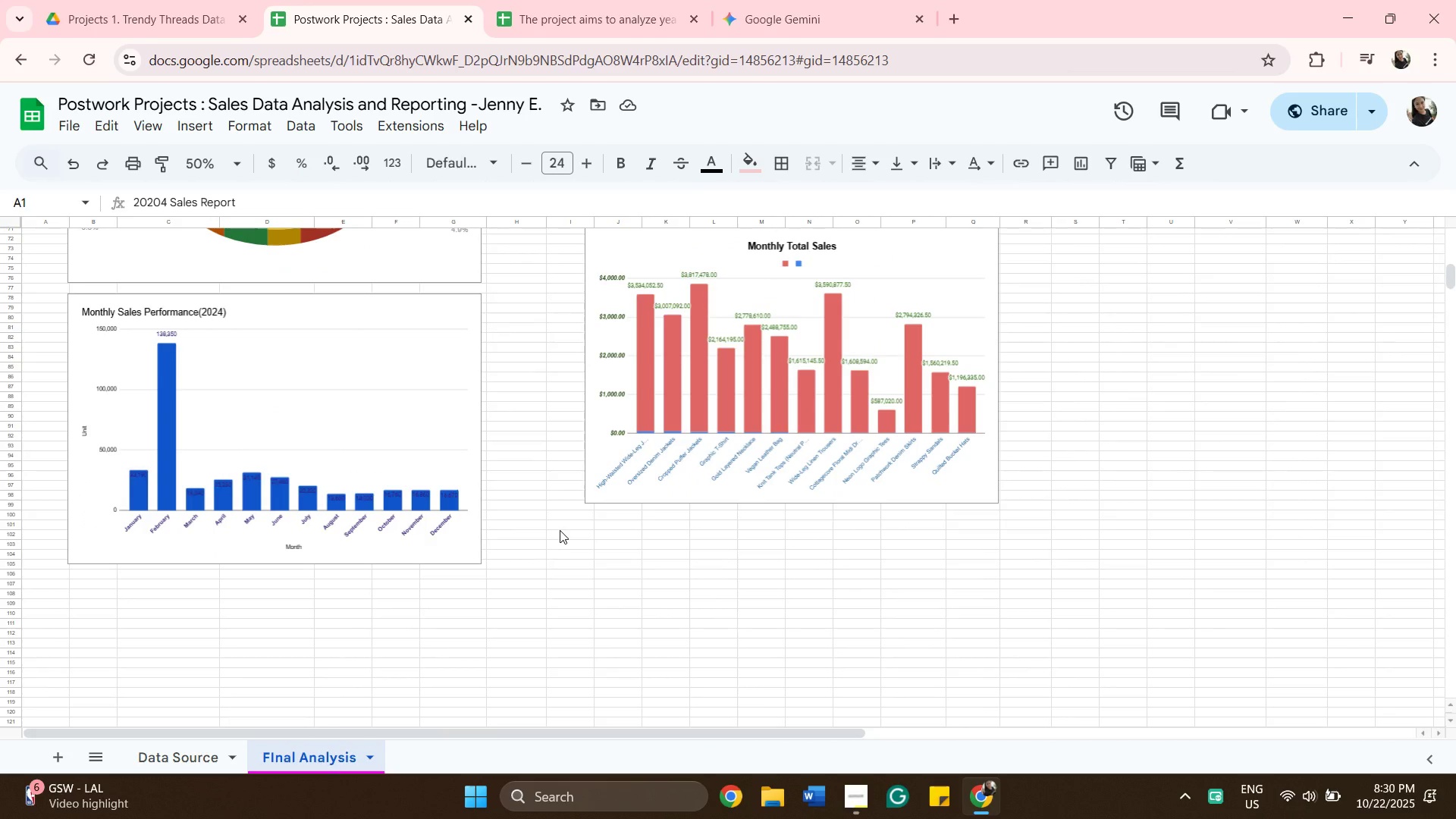 
scroll: coordinate [560, 530], scroll_direction: up, amount: 9.0
 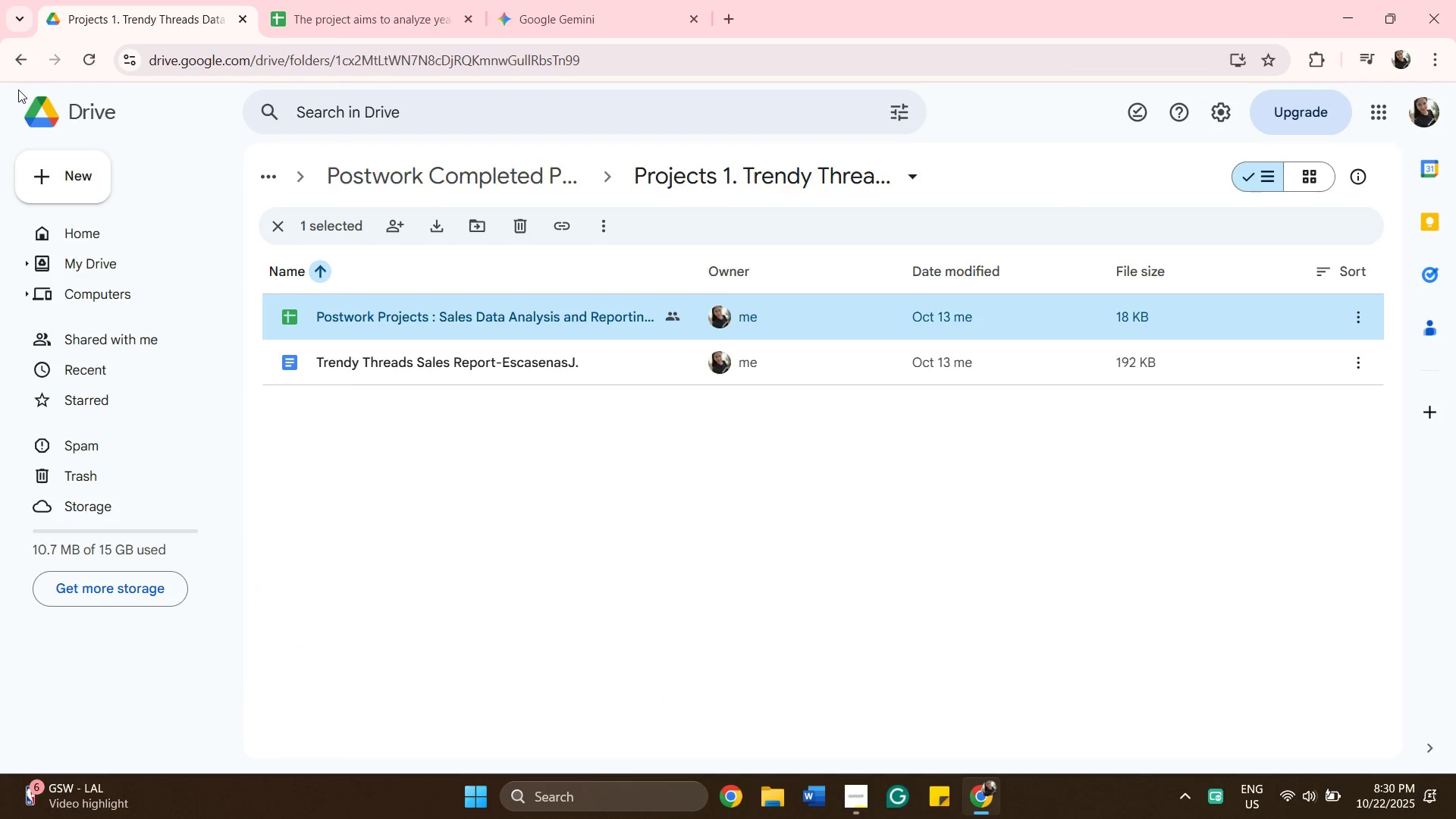 
wait(6.41)
 